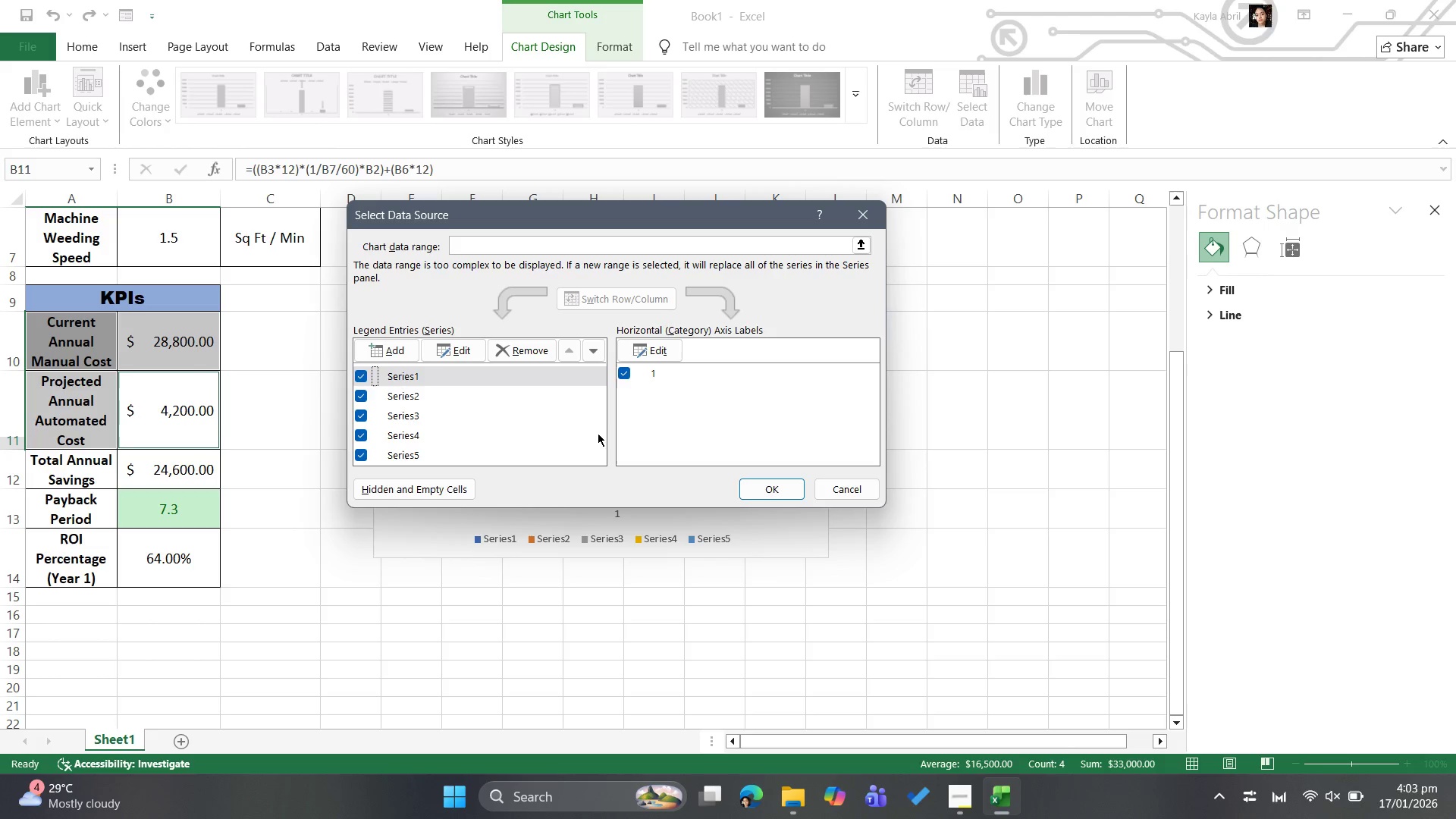 
left_click([748, 297])
 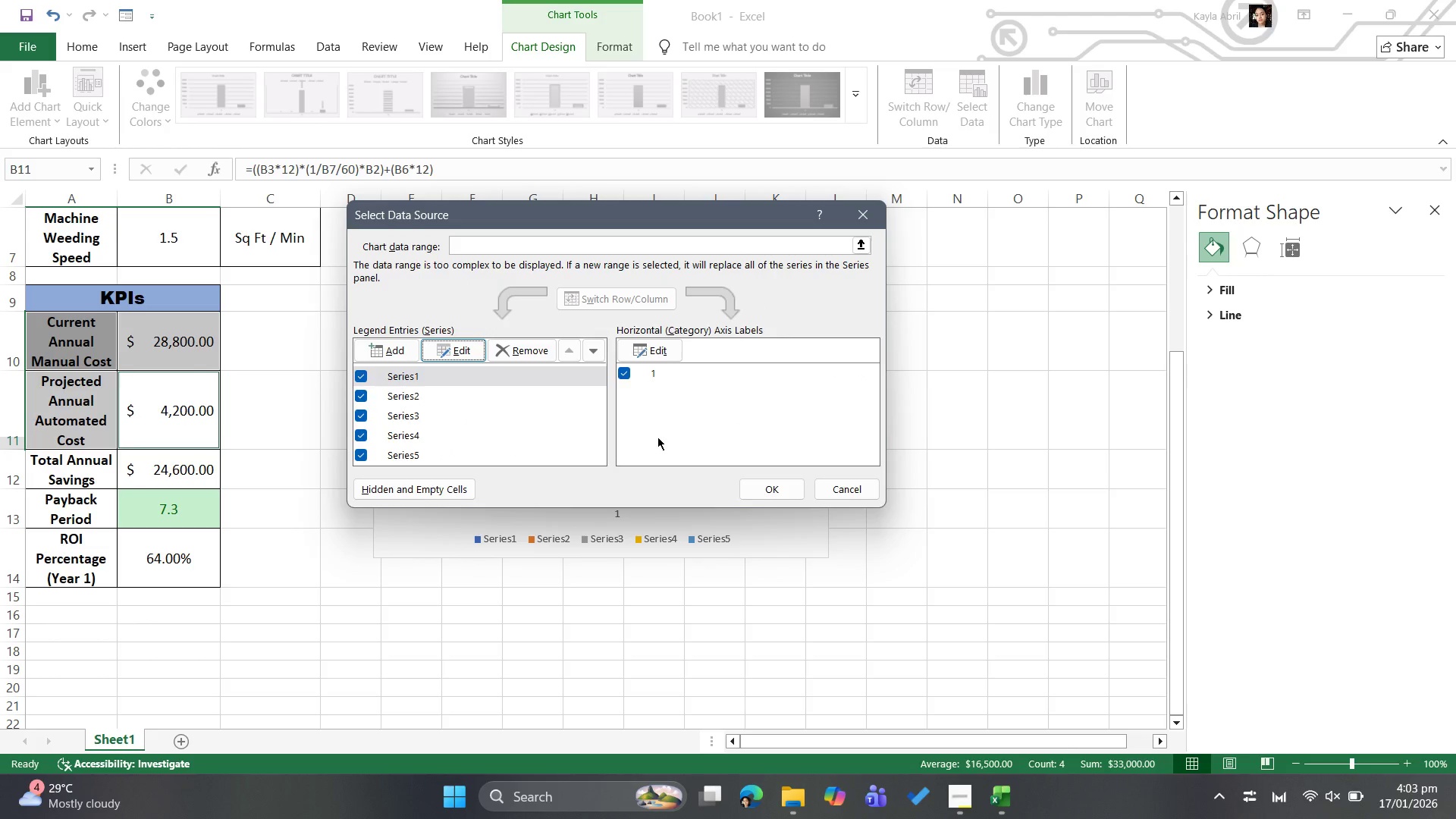 
scroll: coordinate [537, 414], scroll_direction: down, amount: 2.0
 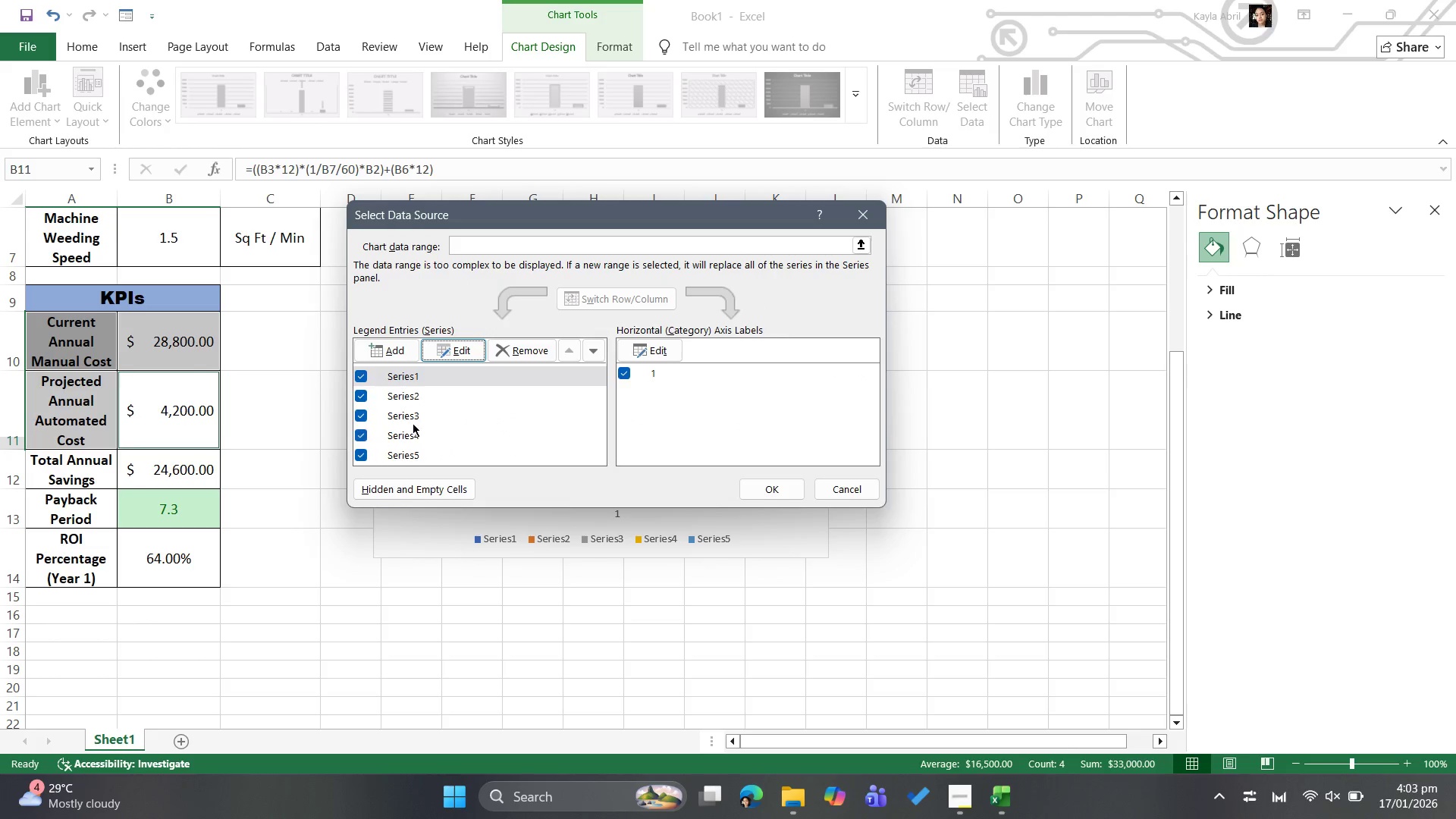 
wait(5.21)
 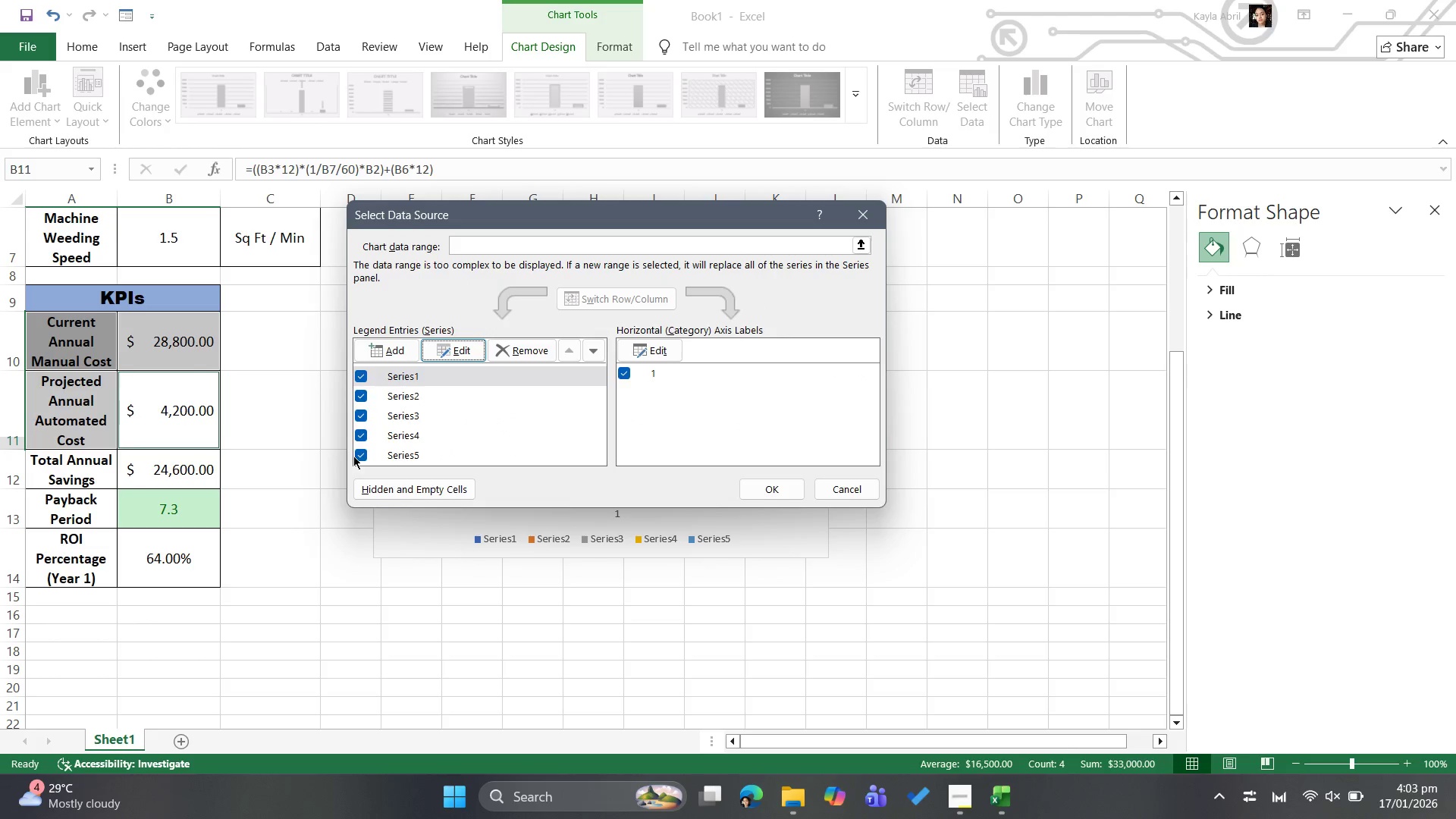 
left_click([868, 221])
 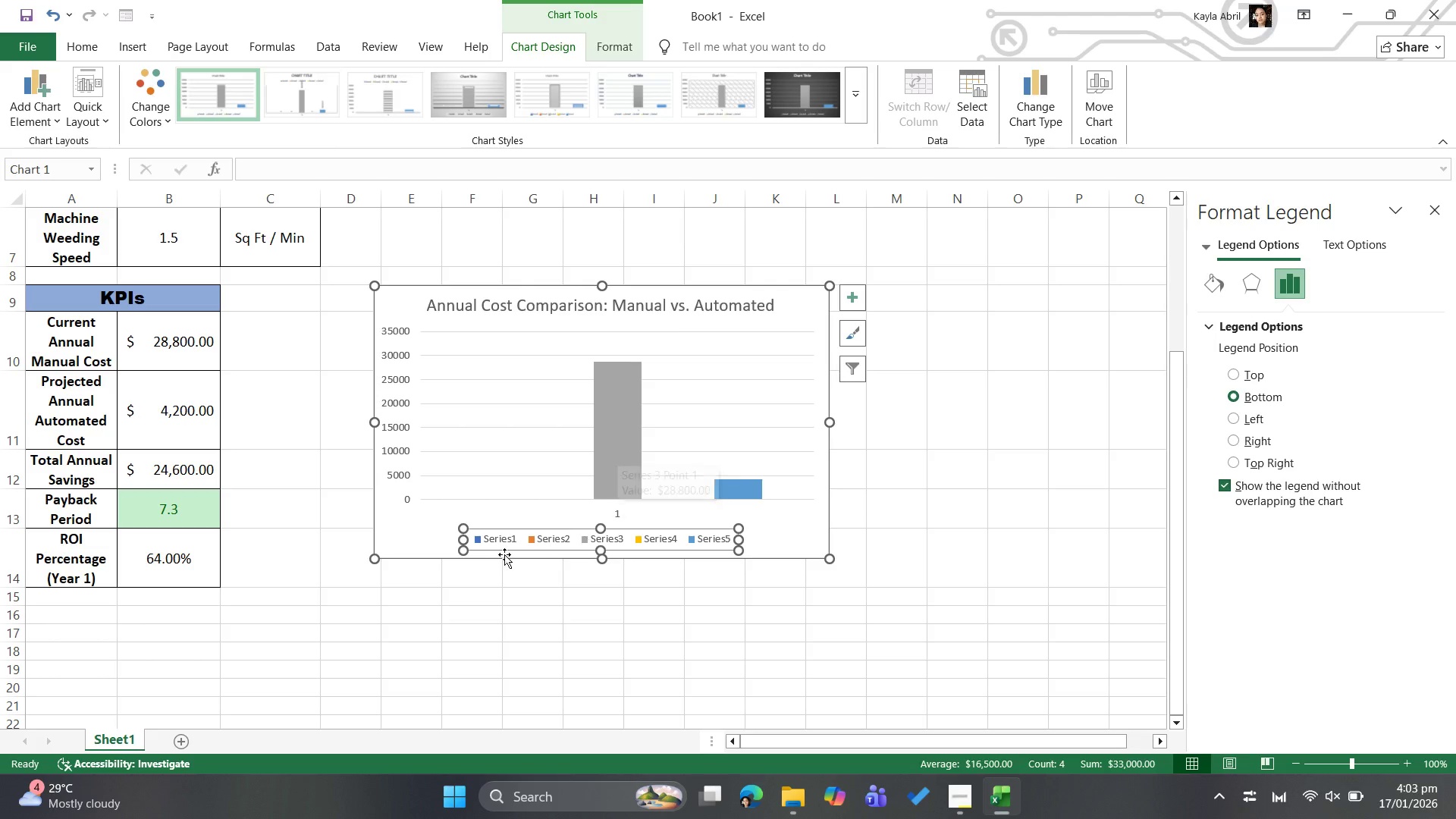 
left_click([500, 541])
 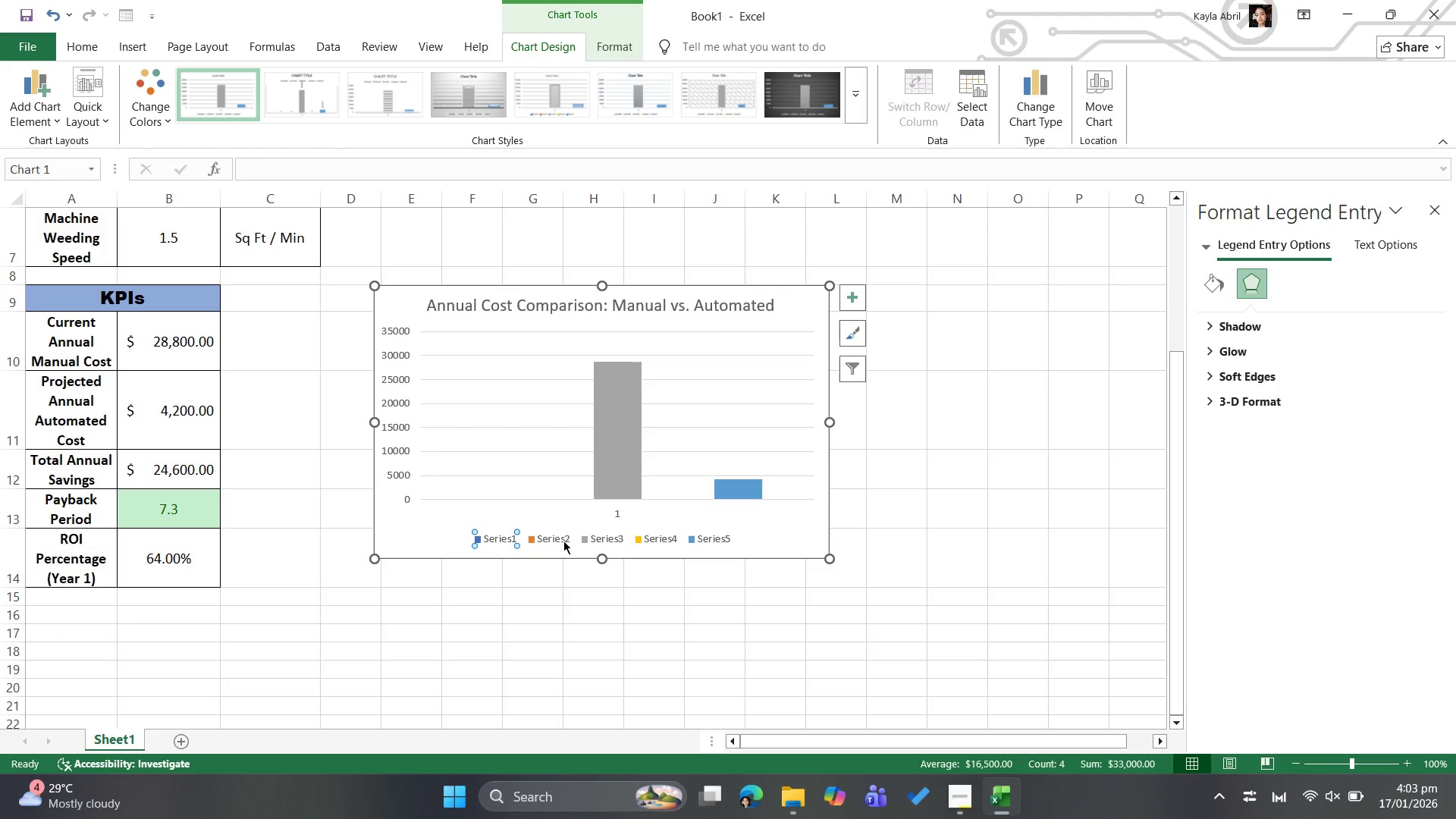 
left_click([563, 541])
 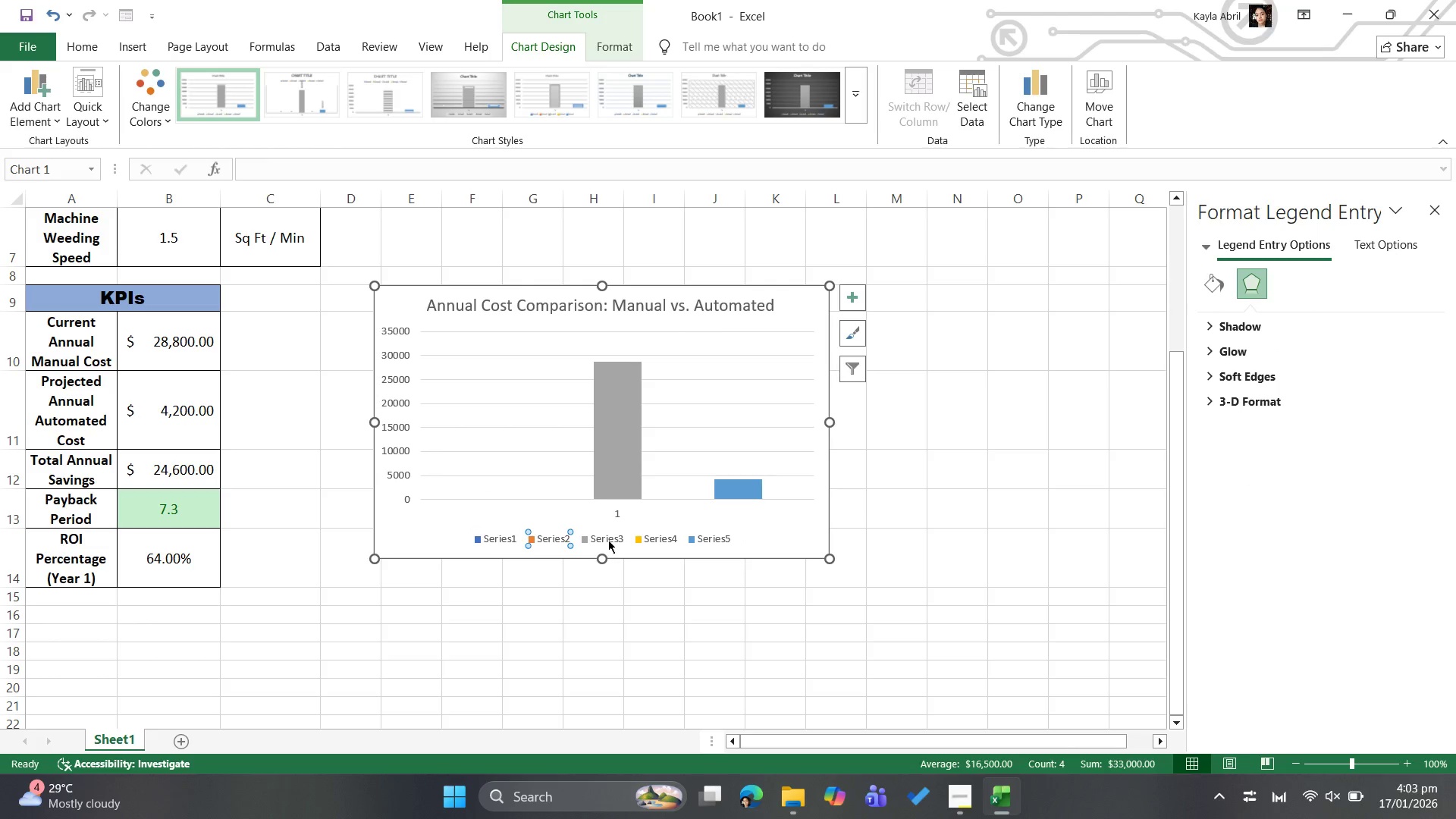 
left_click([608, 540])
 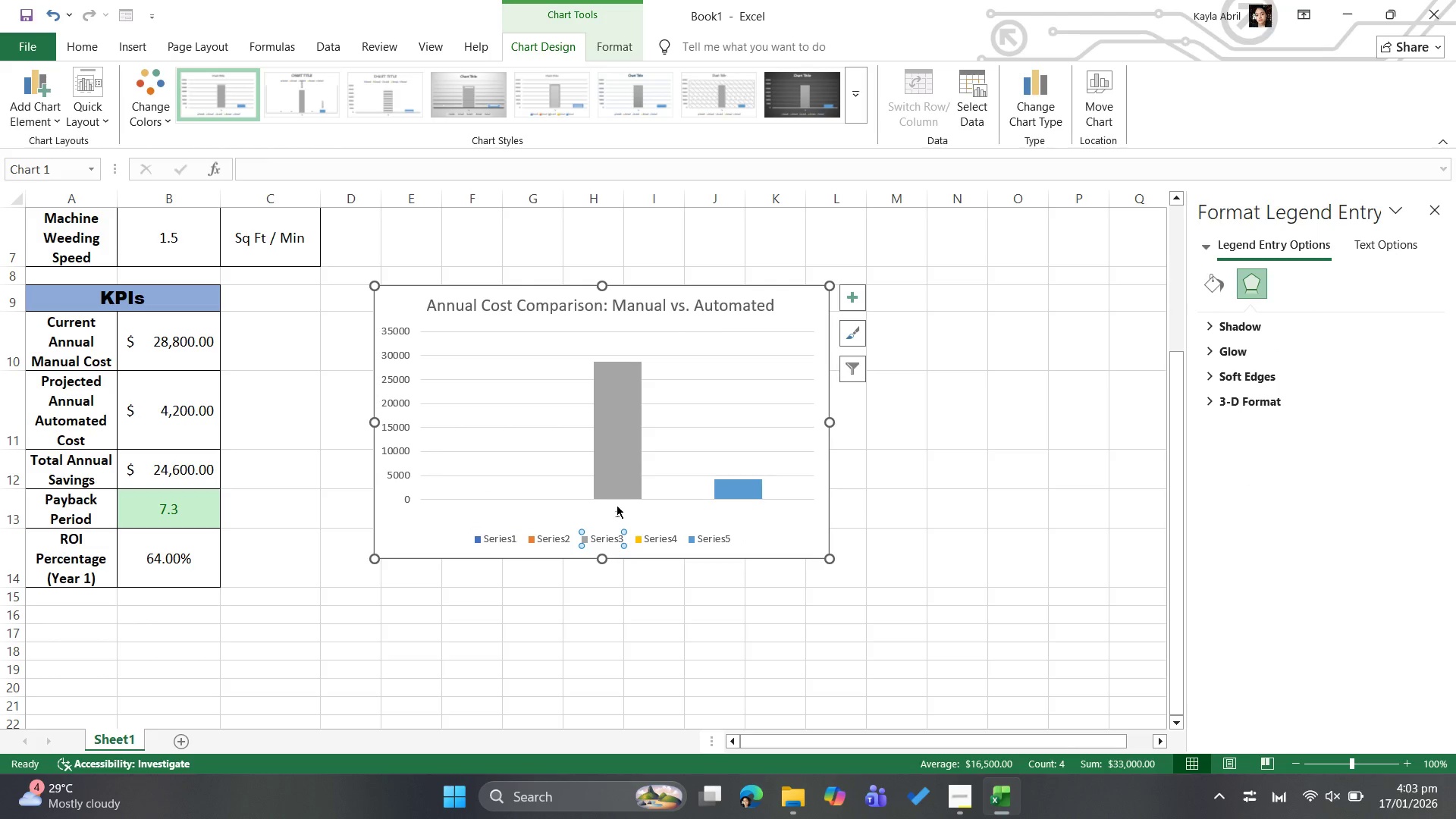 
mouse_move([642, 479])
 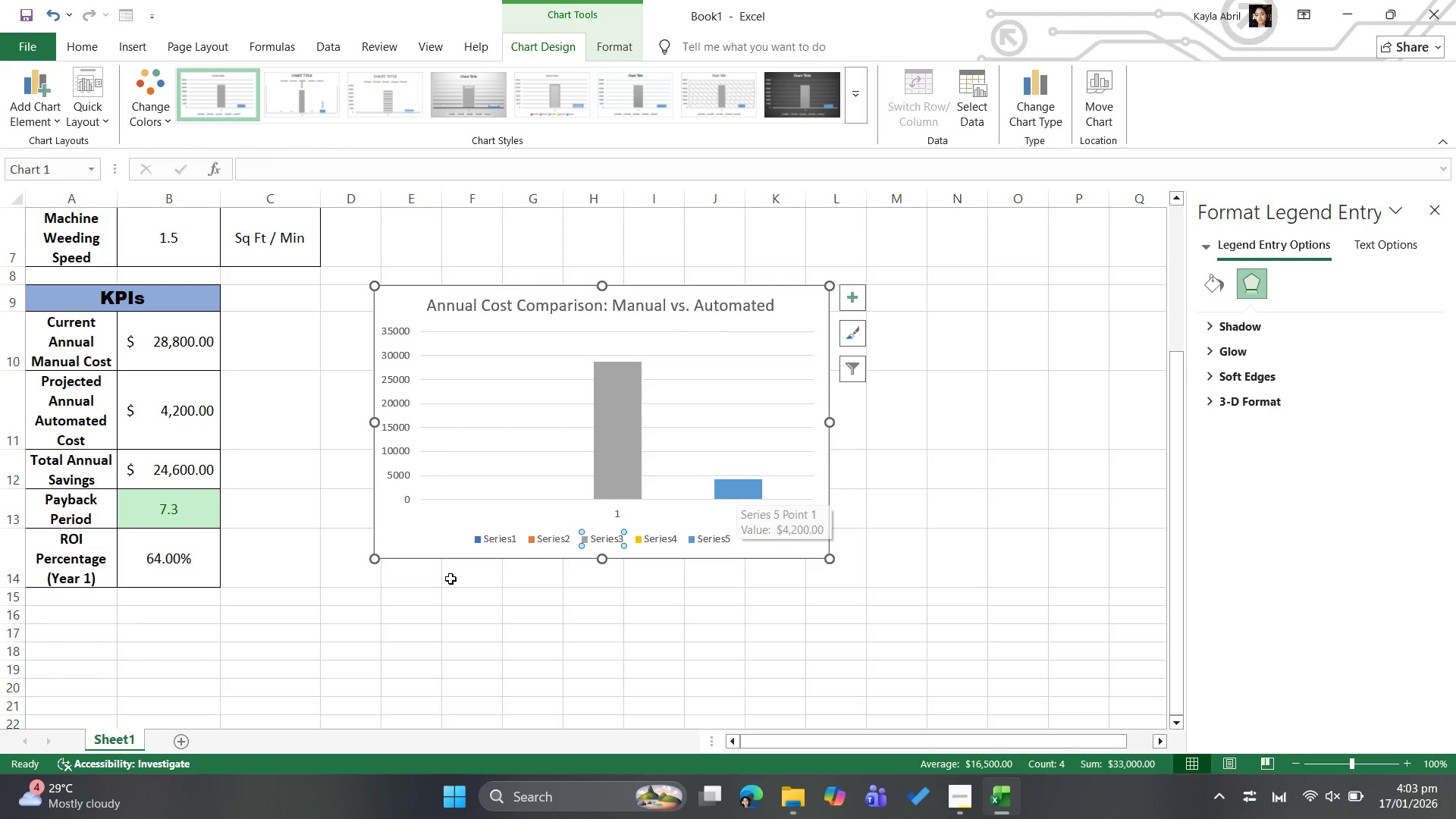 
left_click([493, 543])
 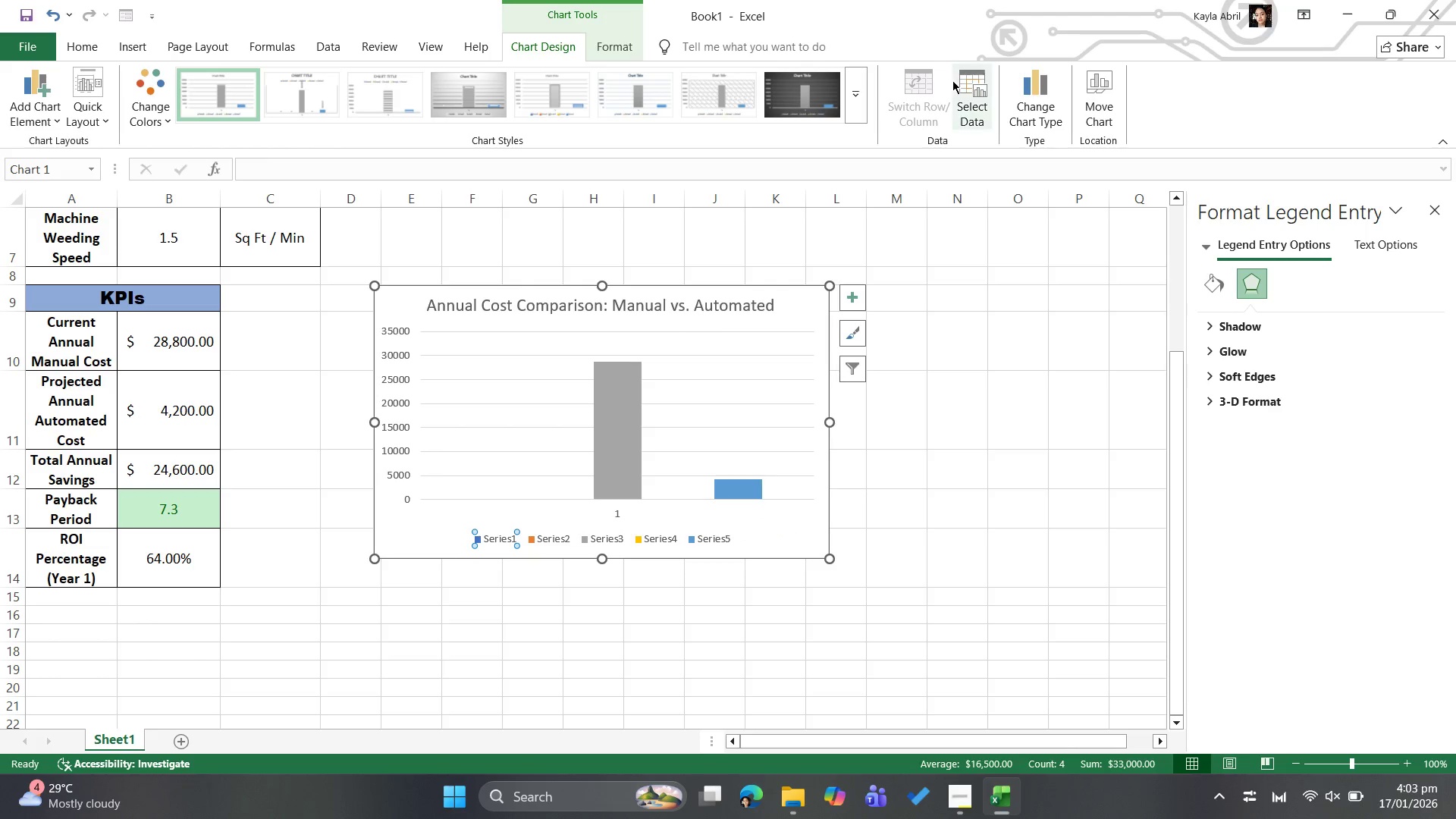 
left_click([981, 124])
 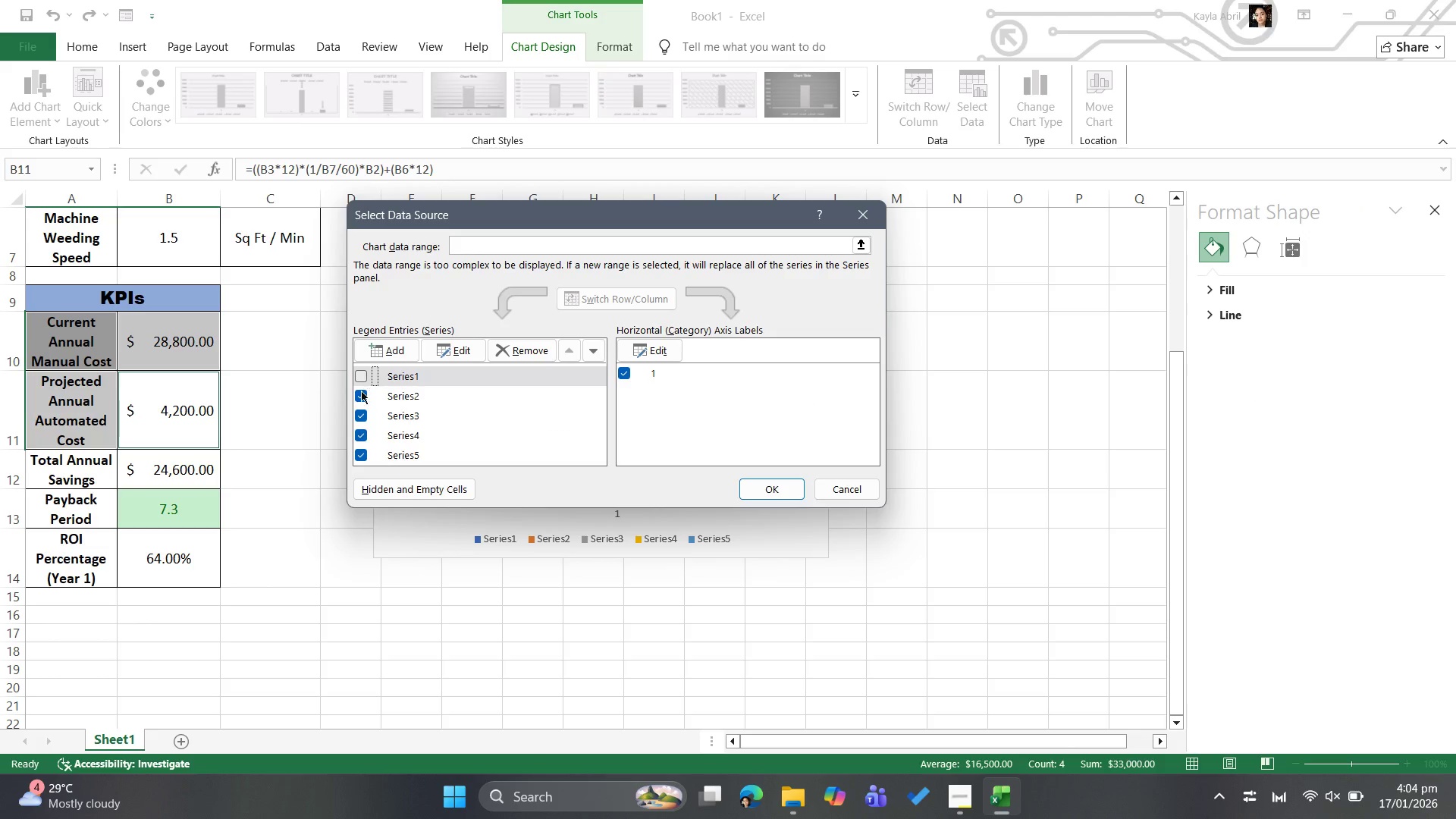 
left_click([361, 397])
 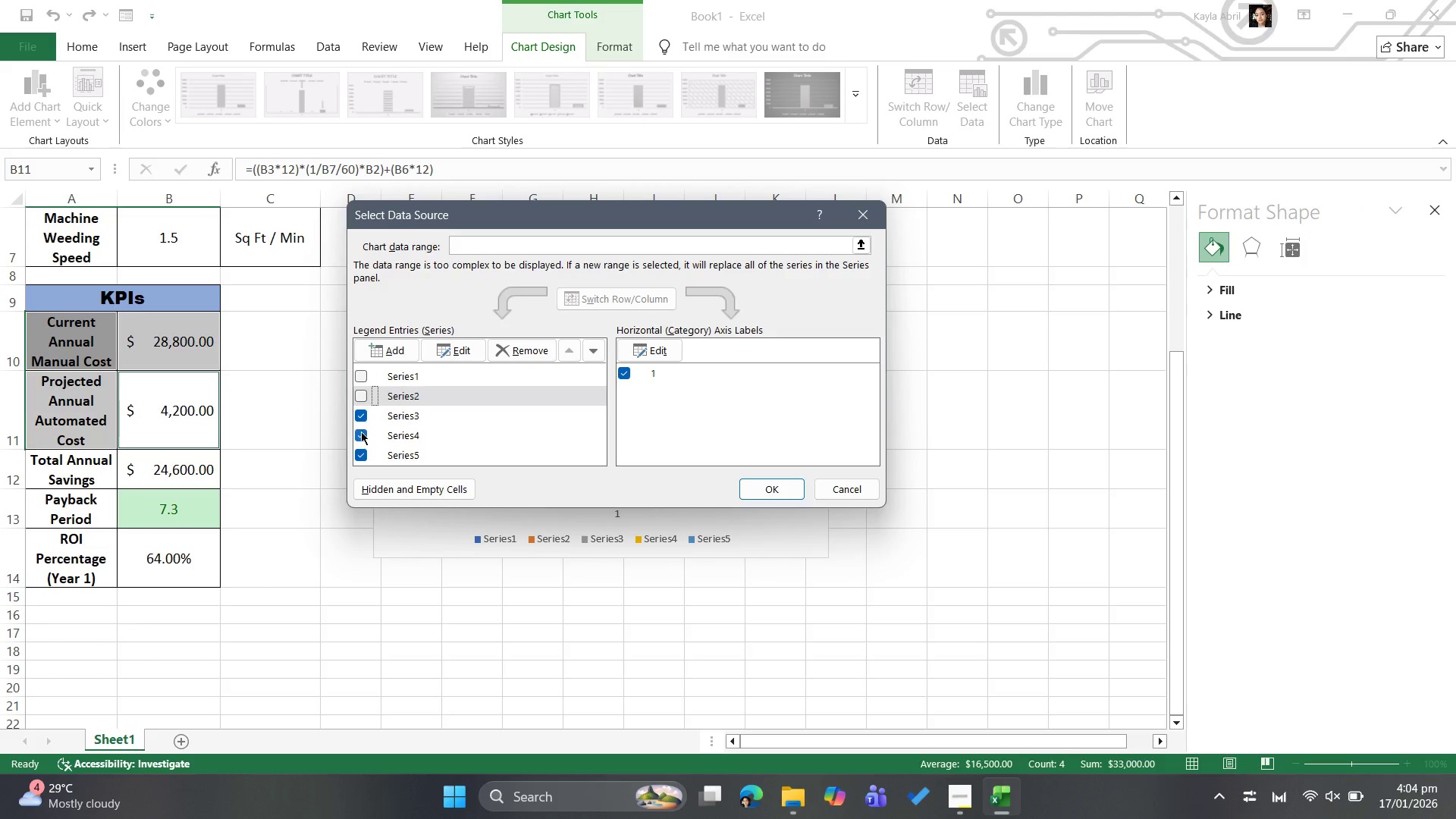 
left_click([361, 431])
 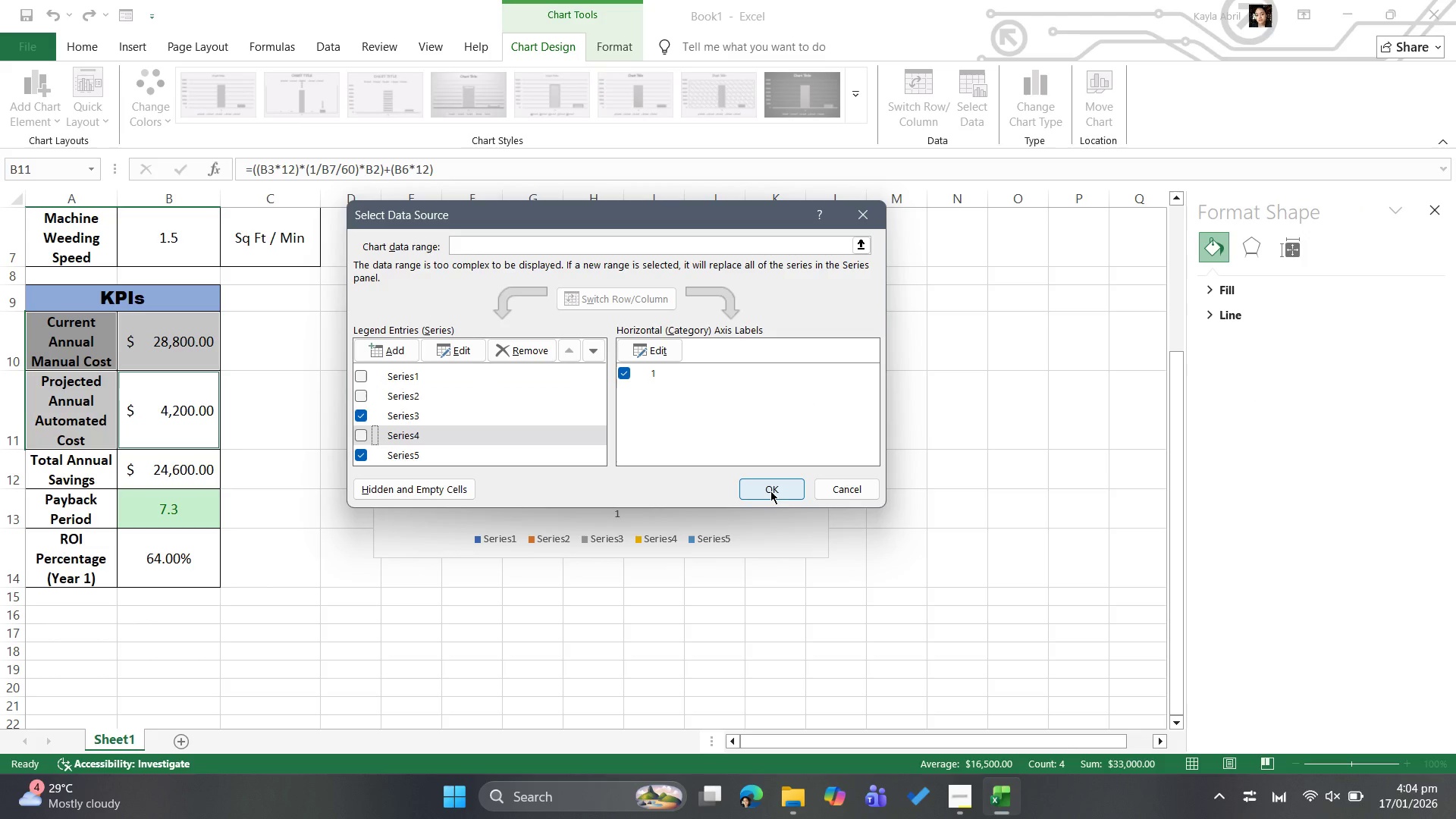 
left_click([770, 488])
 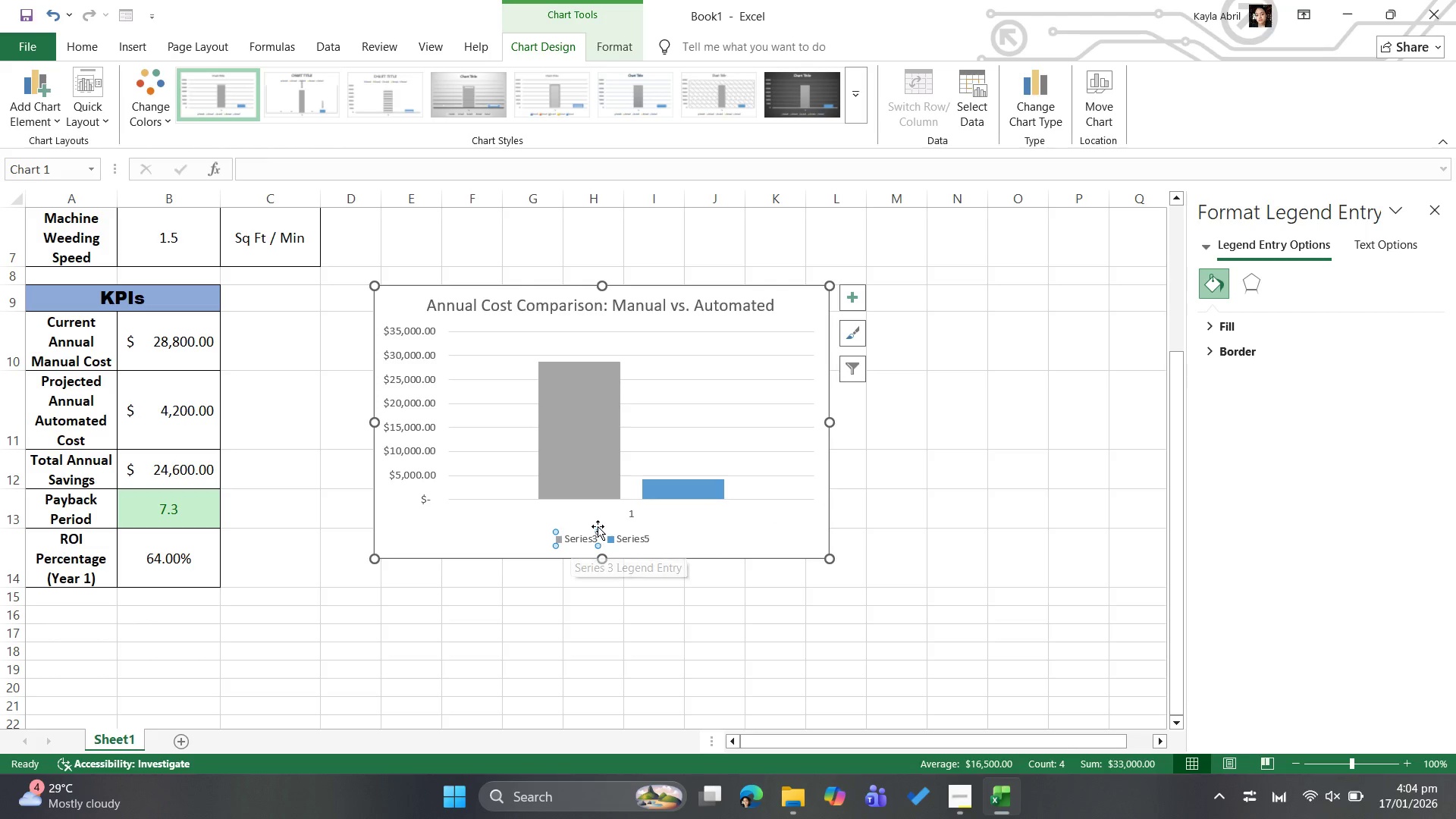 
left_click([586, 534])
 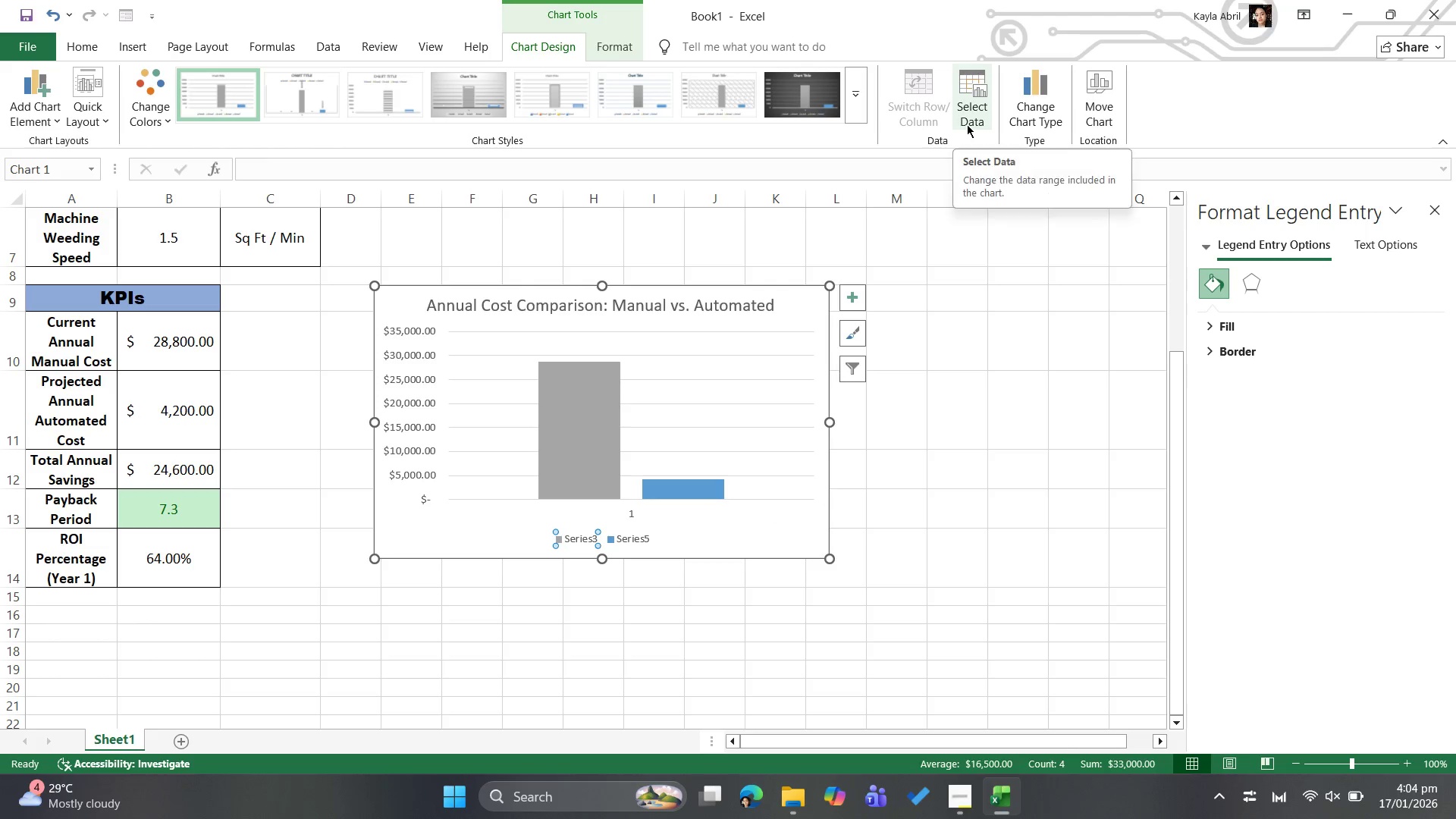 
left_click([967, 124])
 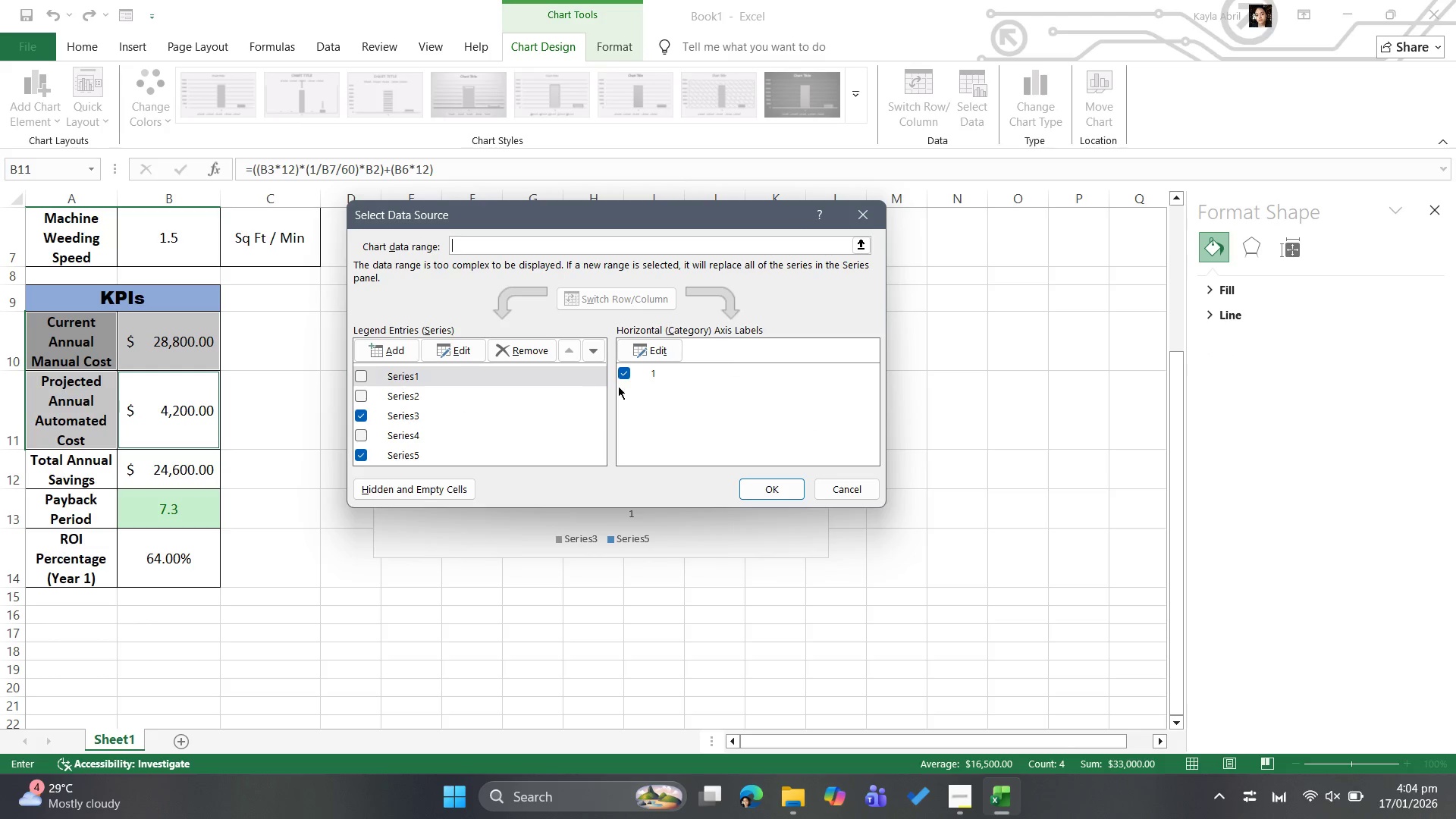 
wait(5.17)
 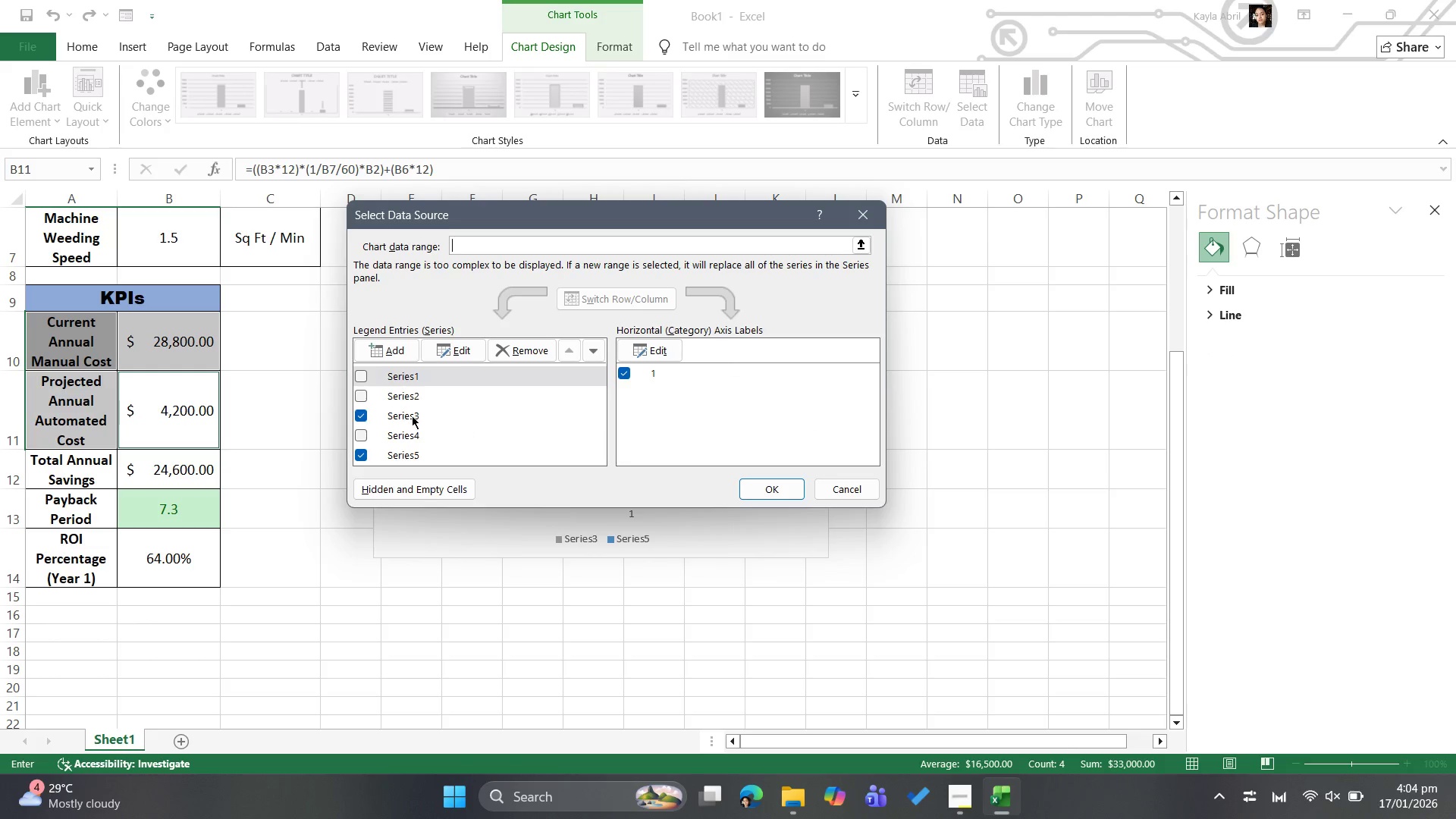 
left_click([623, 366])
 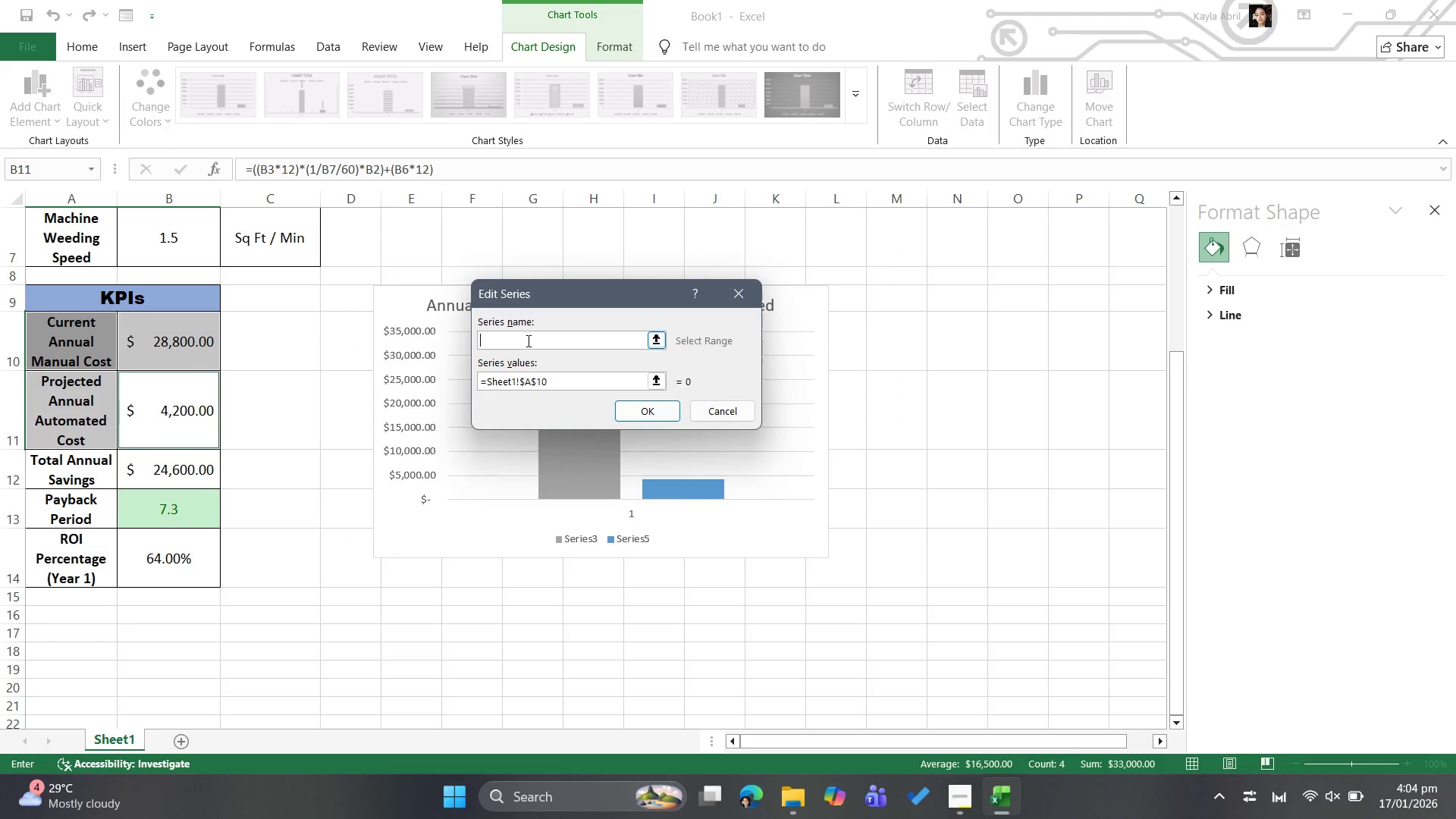 
wait(7.27)
 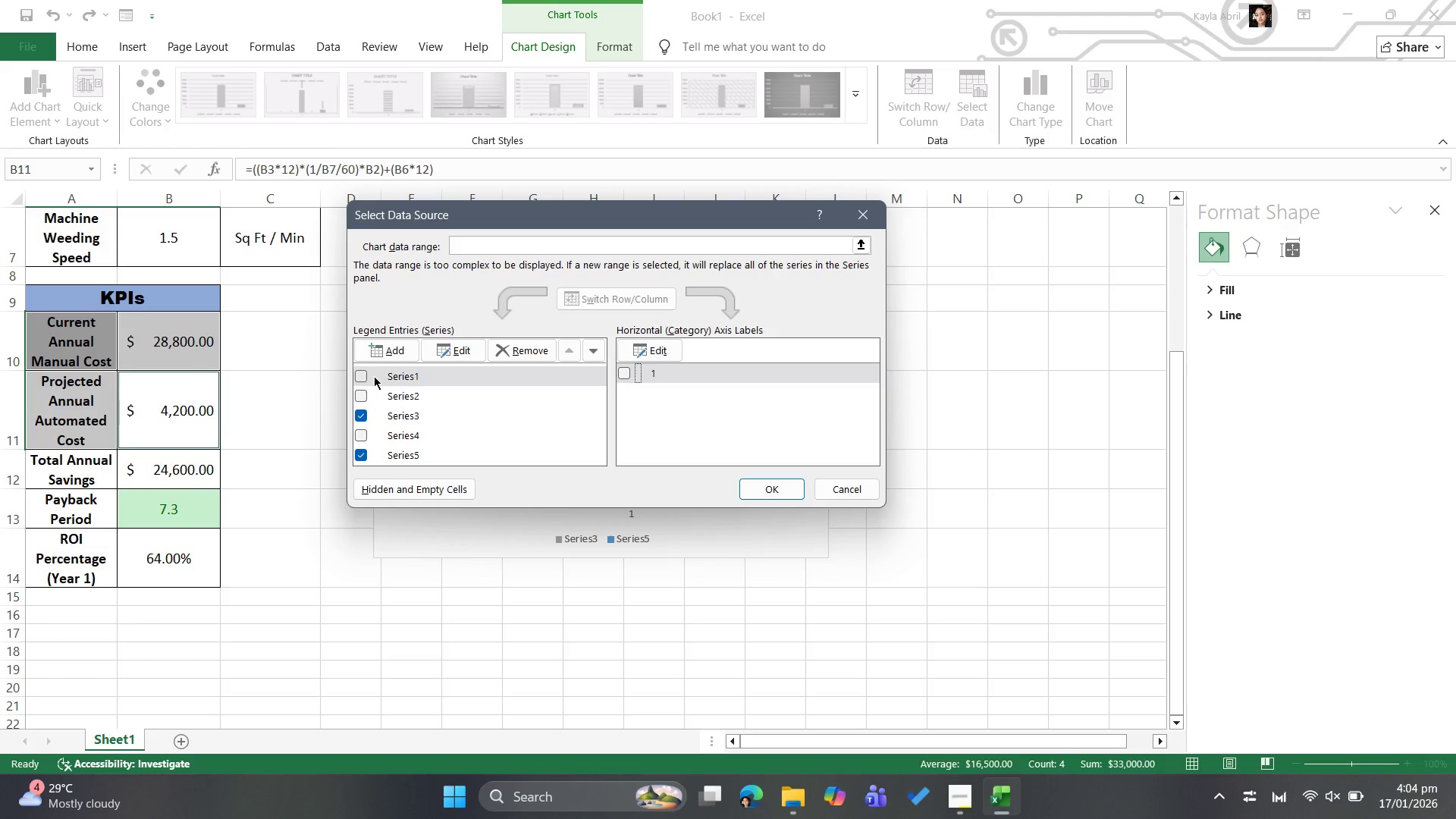 
hold_key(key=ControlLeft, duration=2.19)
left_click([81, 324])
 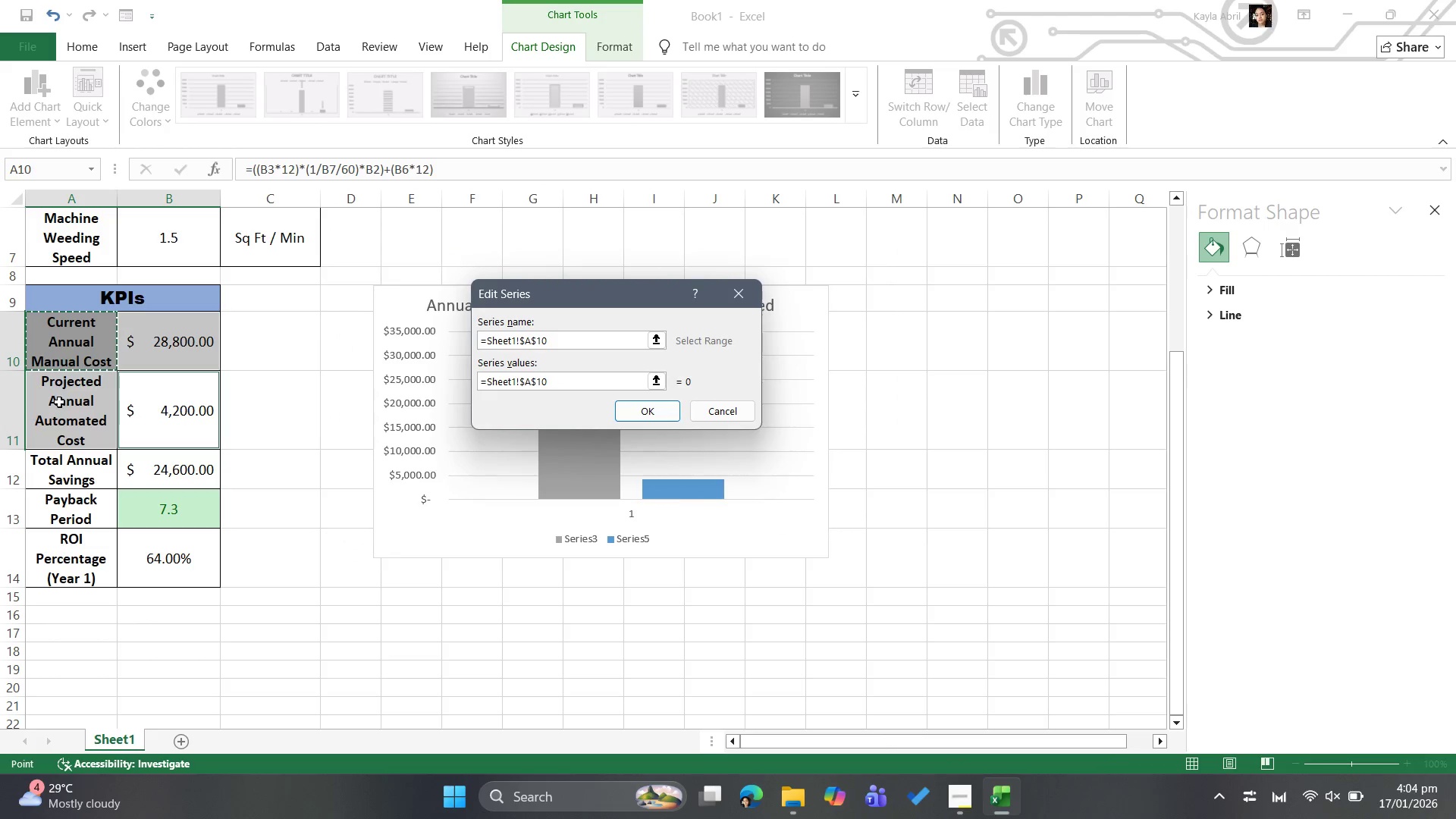 
left_click([61, 400])
 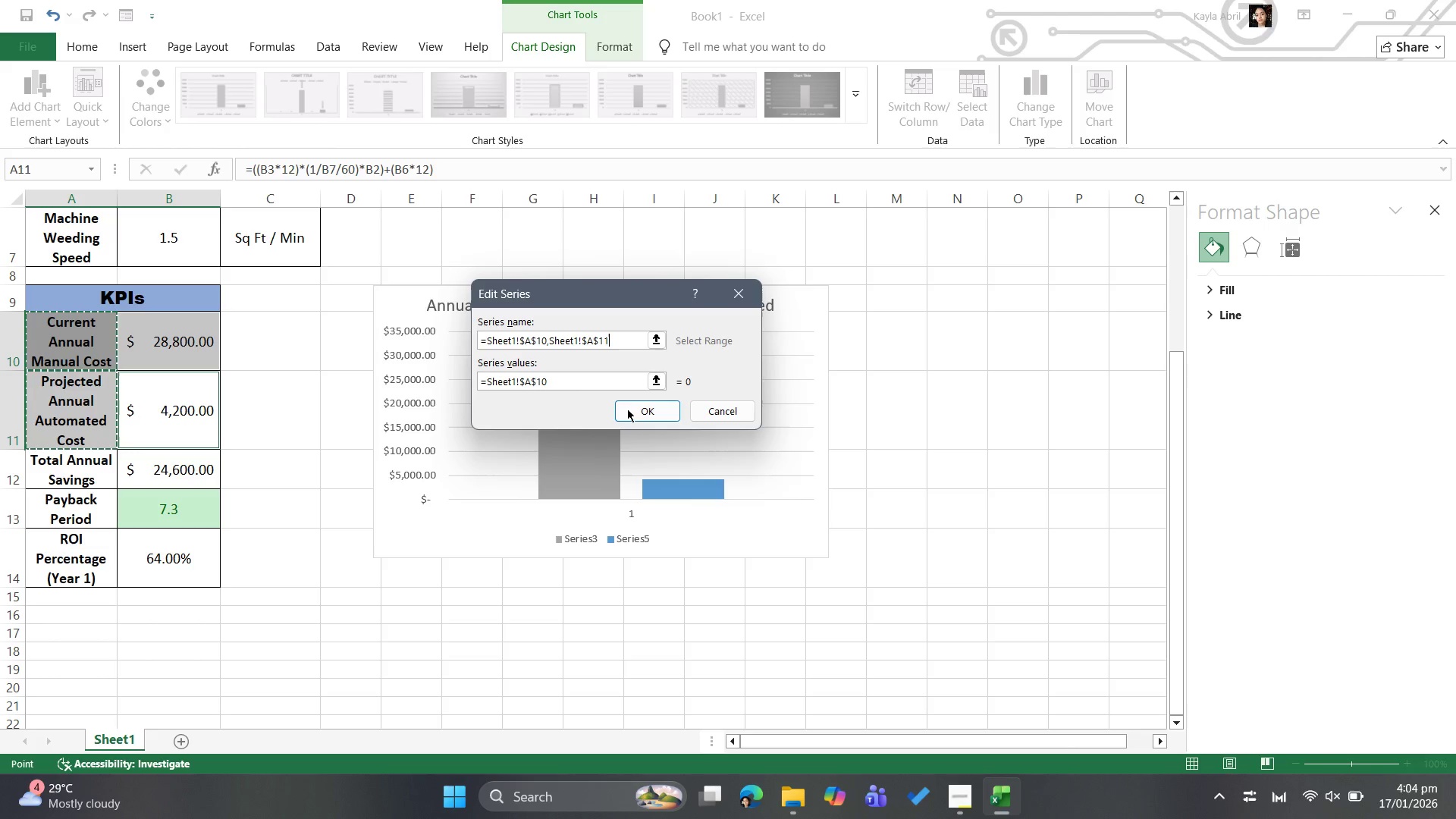 
left_click([638, 406])
 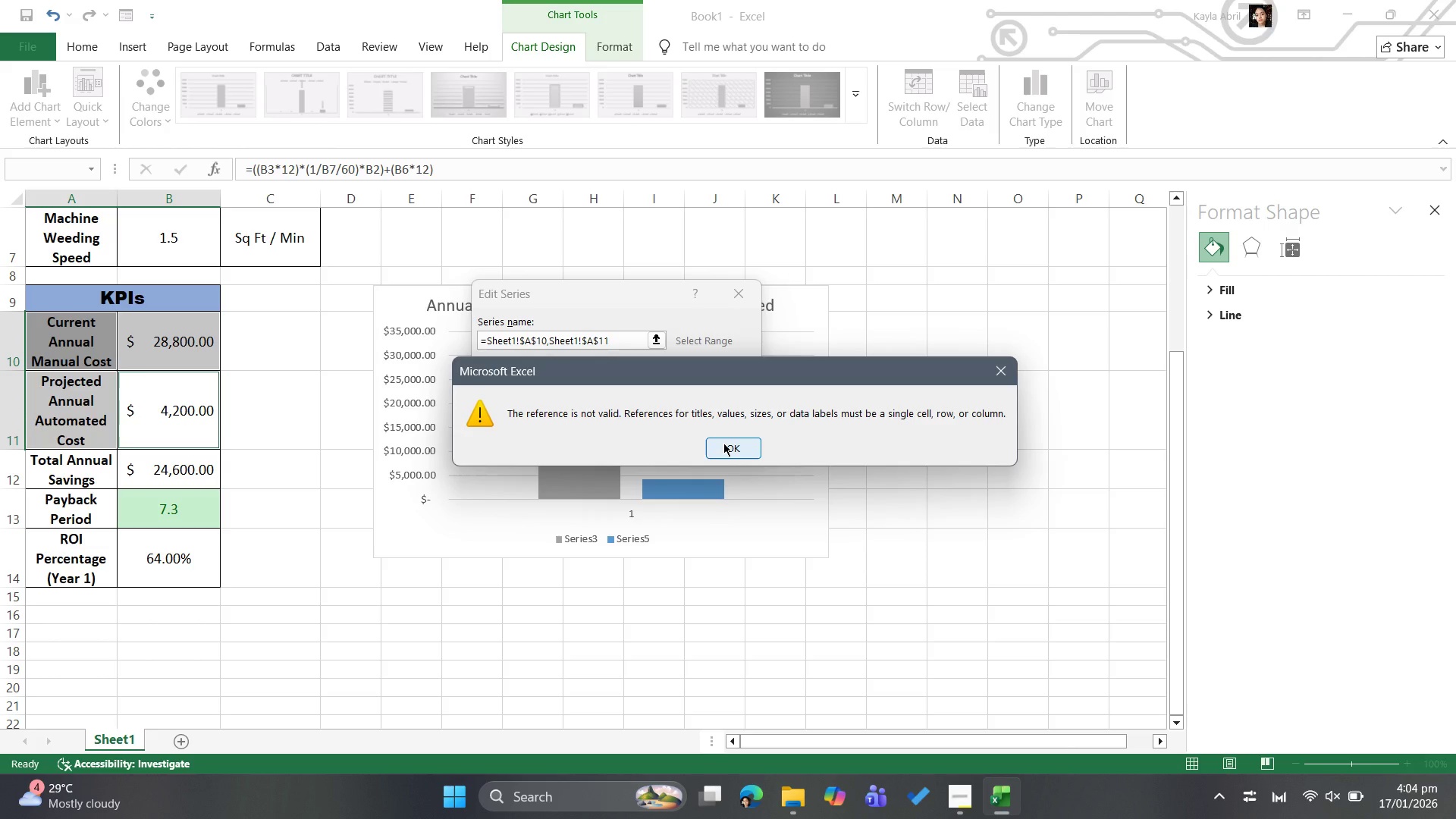 
wait(5.36)
 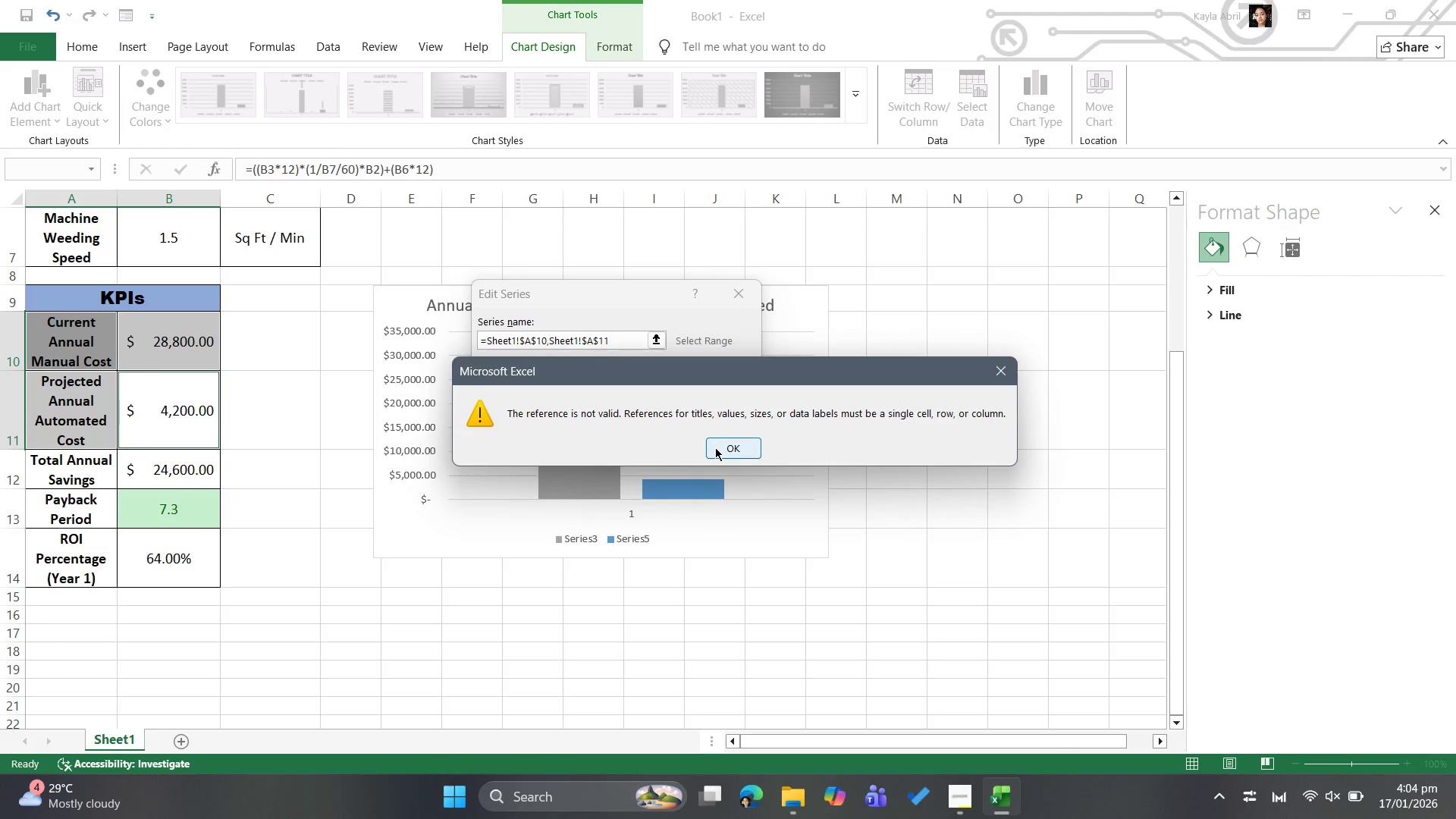 
left_click([723, 443])
 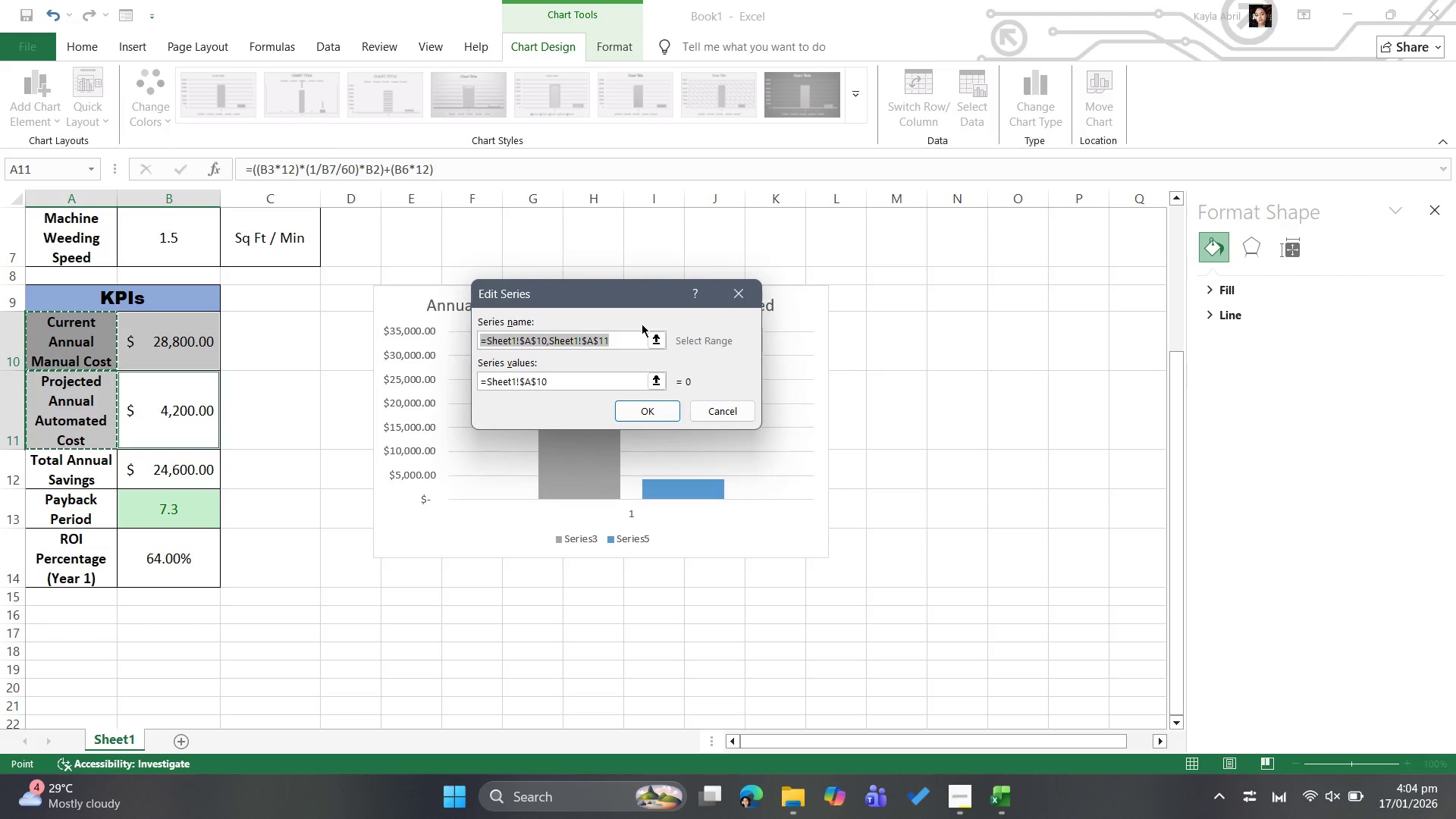 
wait(9.12)
 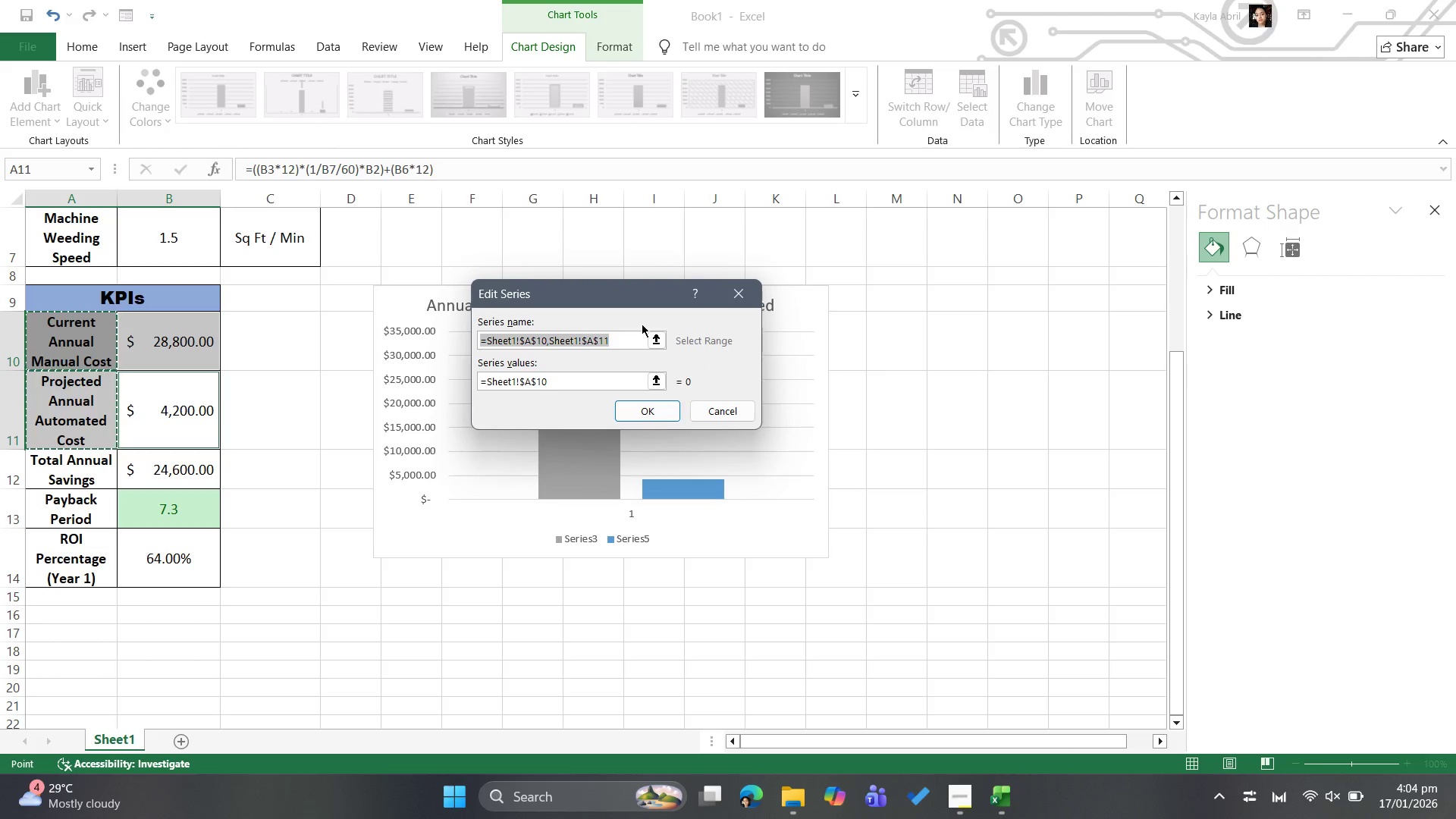 
left_click_drag(start_coordinate=[634, 337], to_coordinate=[453, 340])
 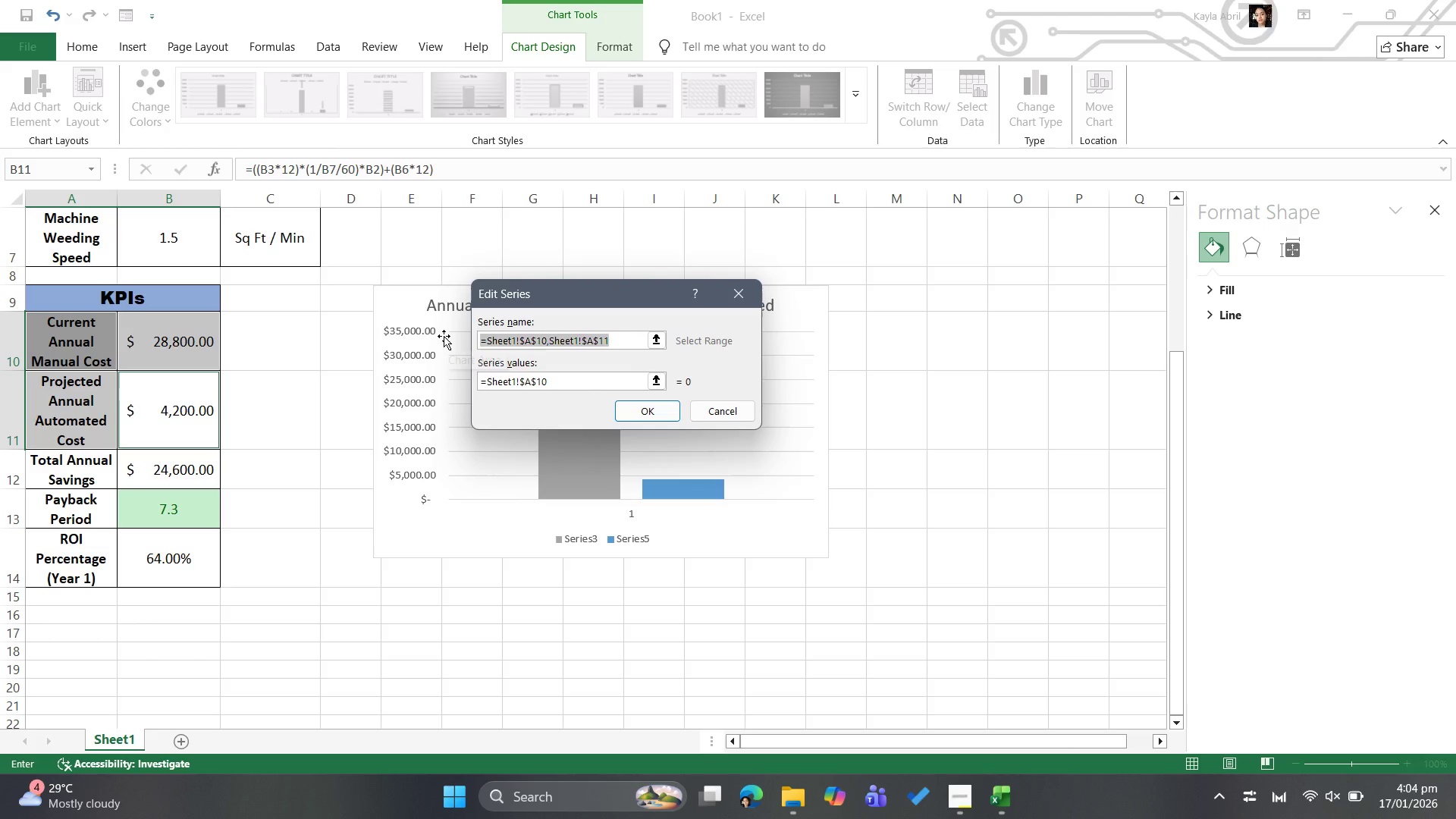 
key(Backspace)
 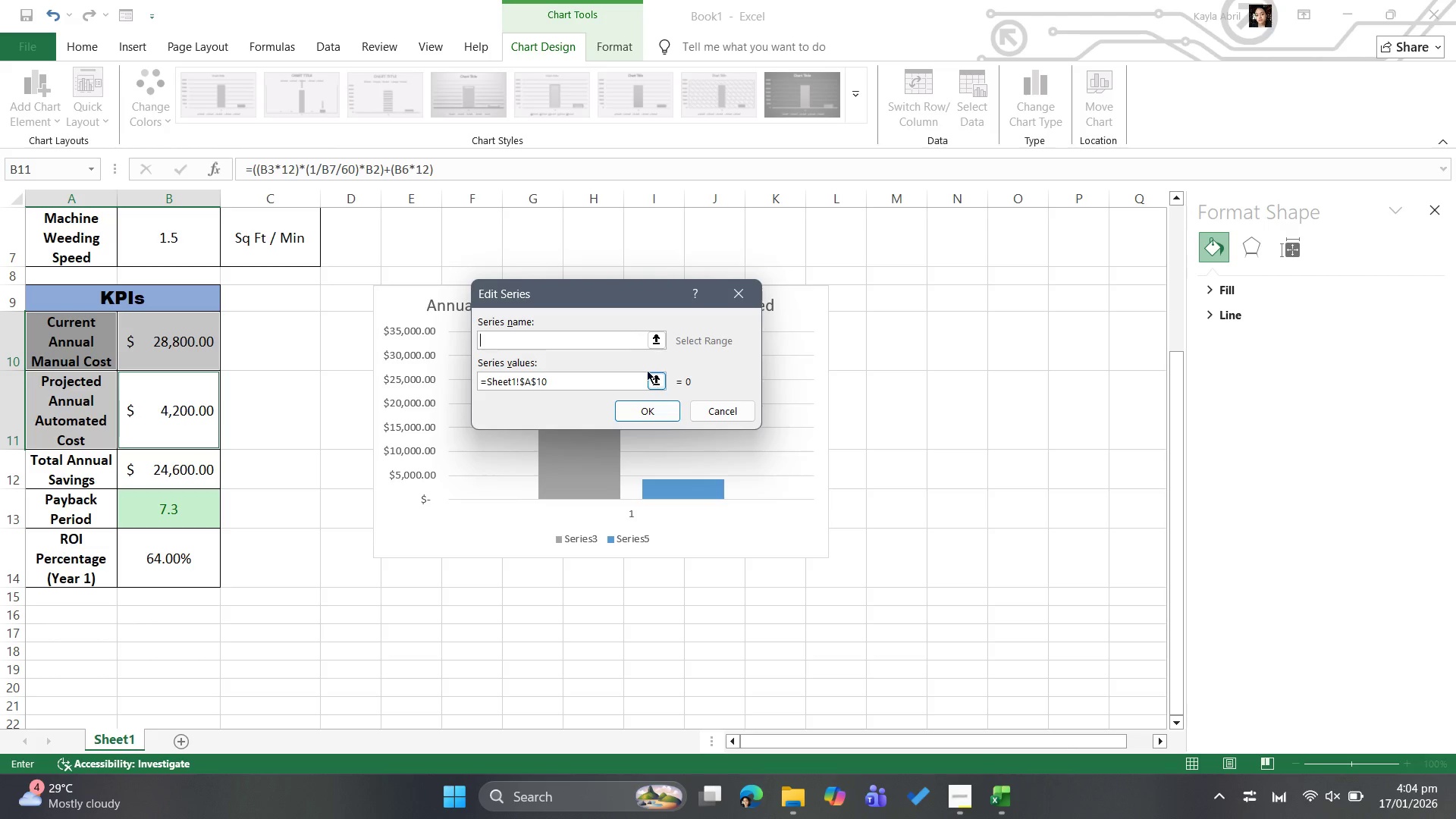 
type(Current )
 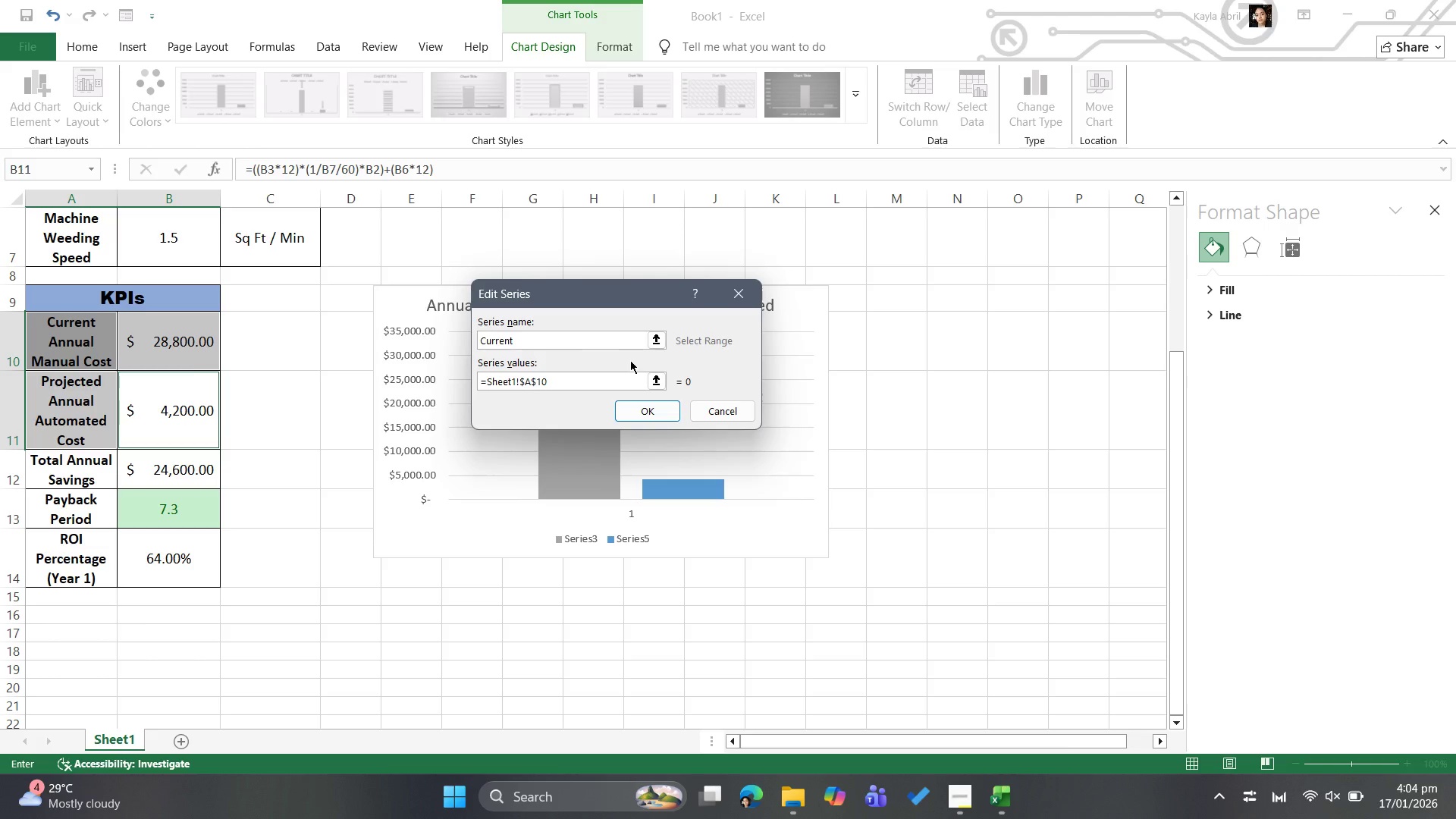 
key(Control+A)
 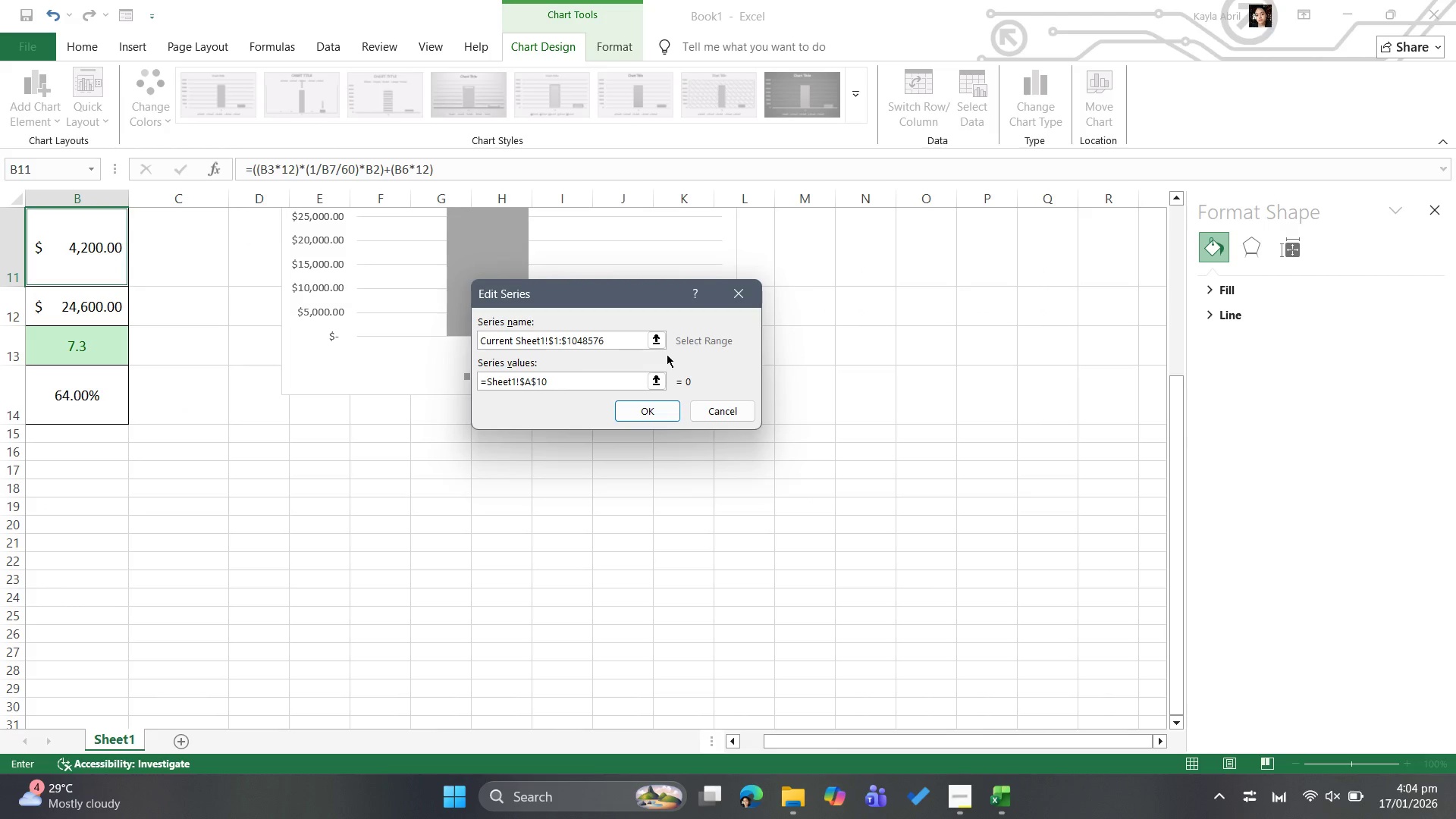 
left_click([745, 296])
 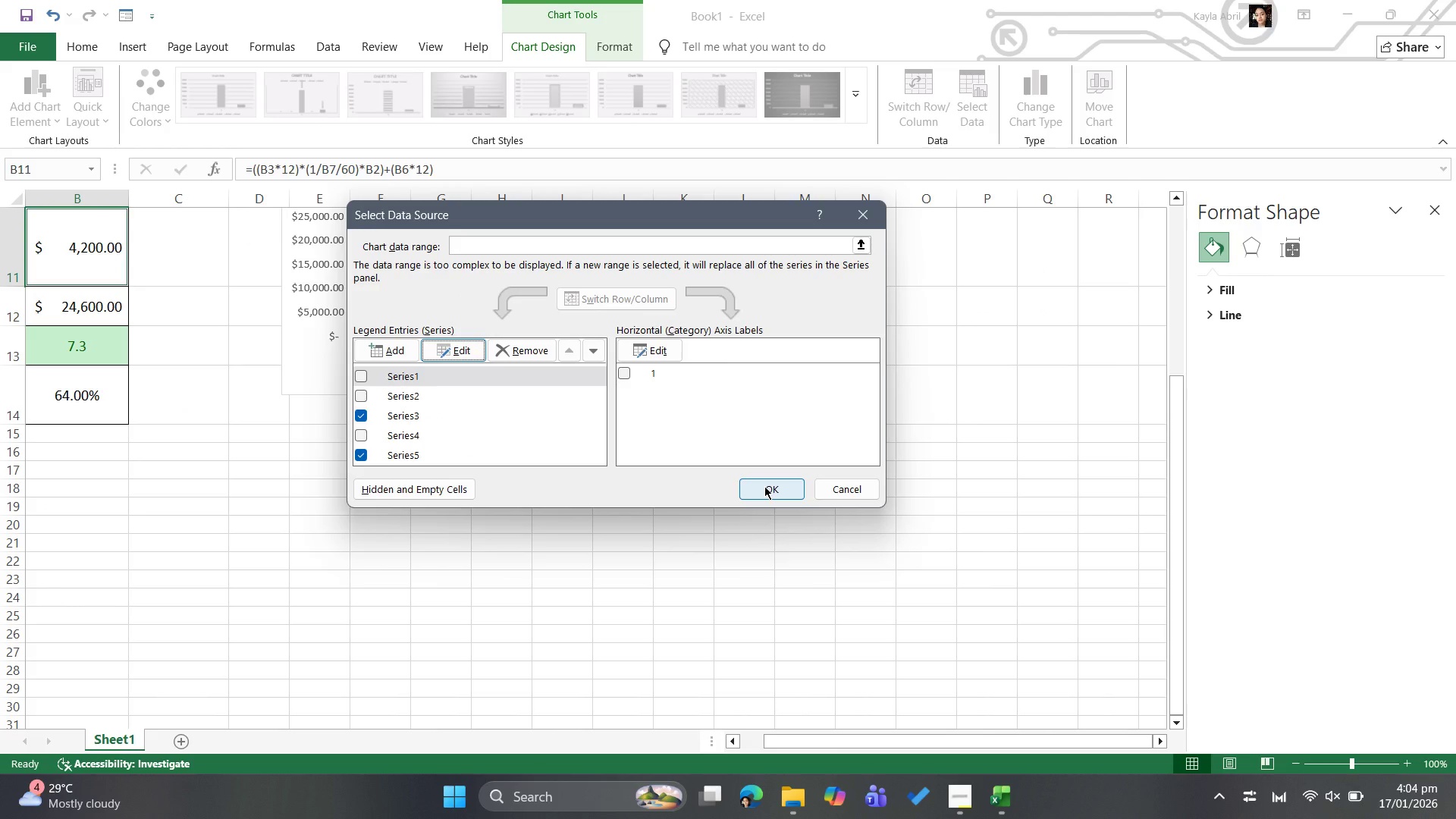 
left_click([764, 486])
 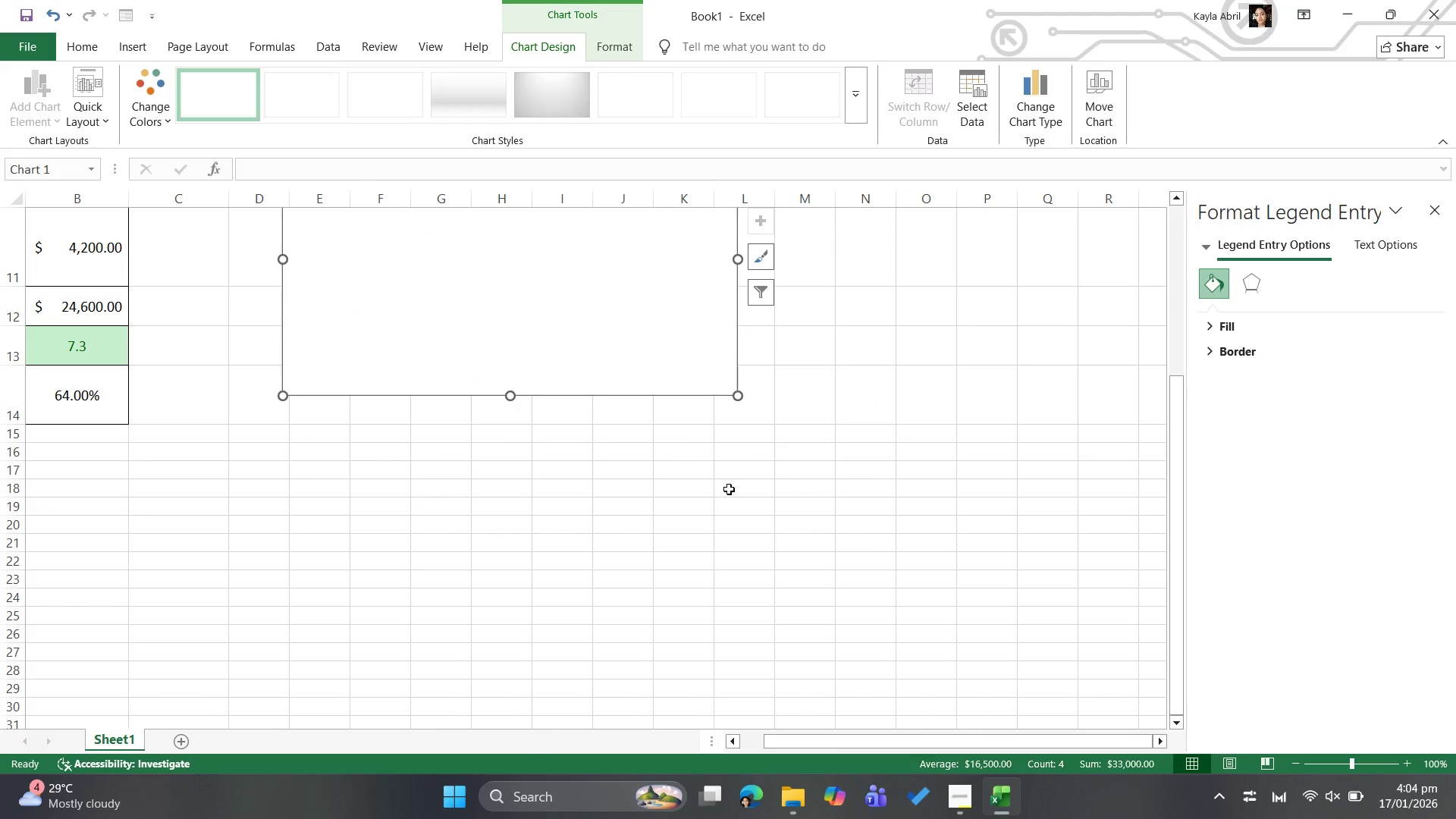 
scroll: coordinate [720, 485], scroll_direction: up, amount: 2.0
 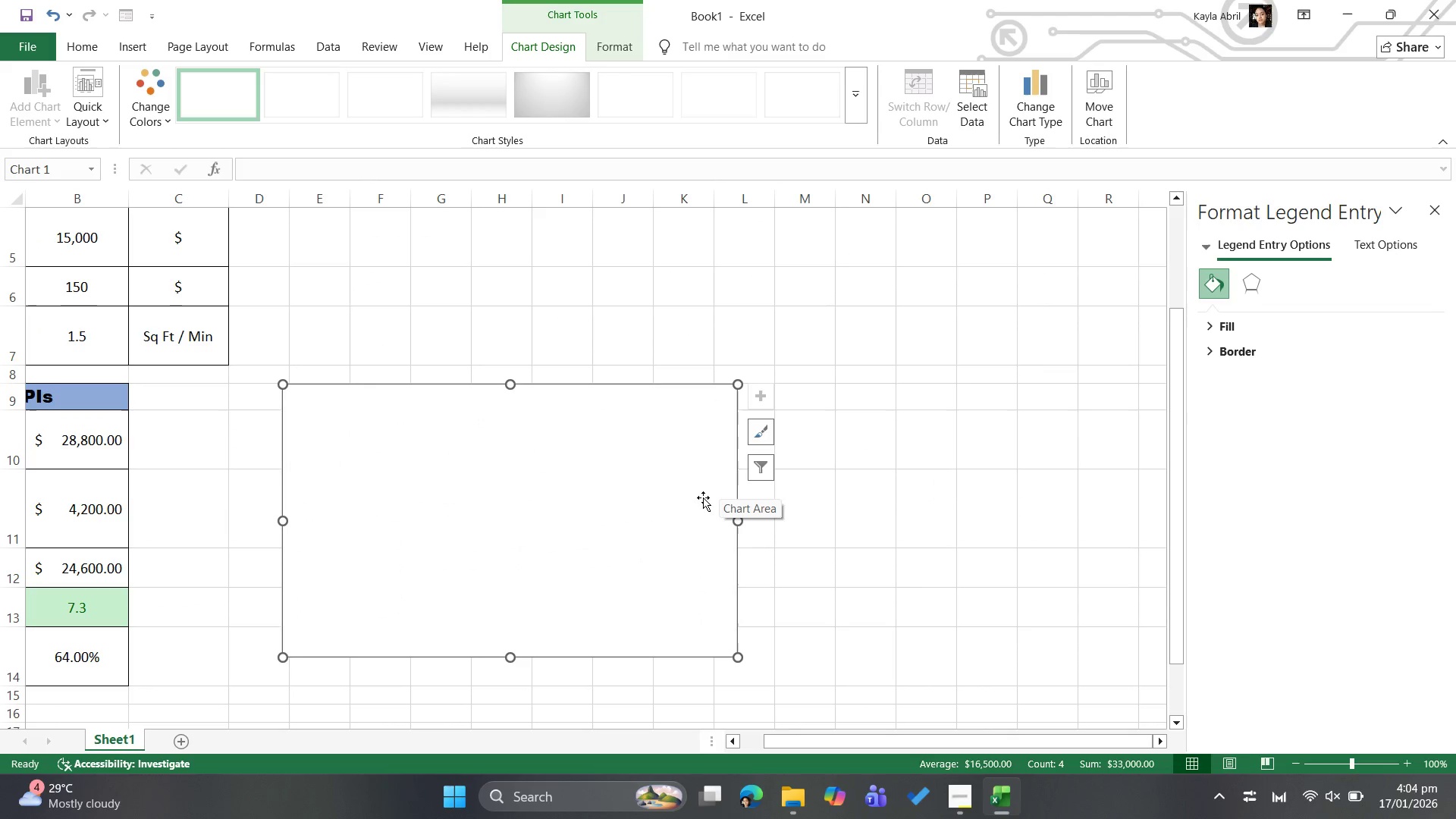 
key(Control+Z)
 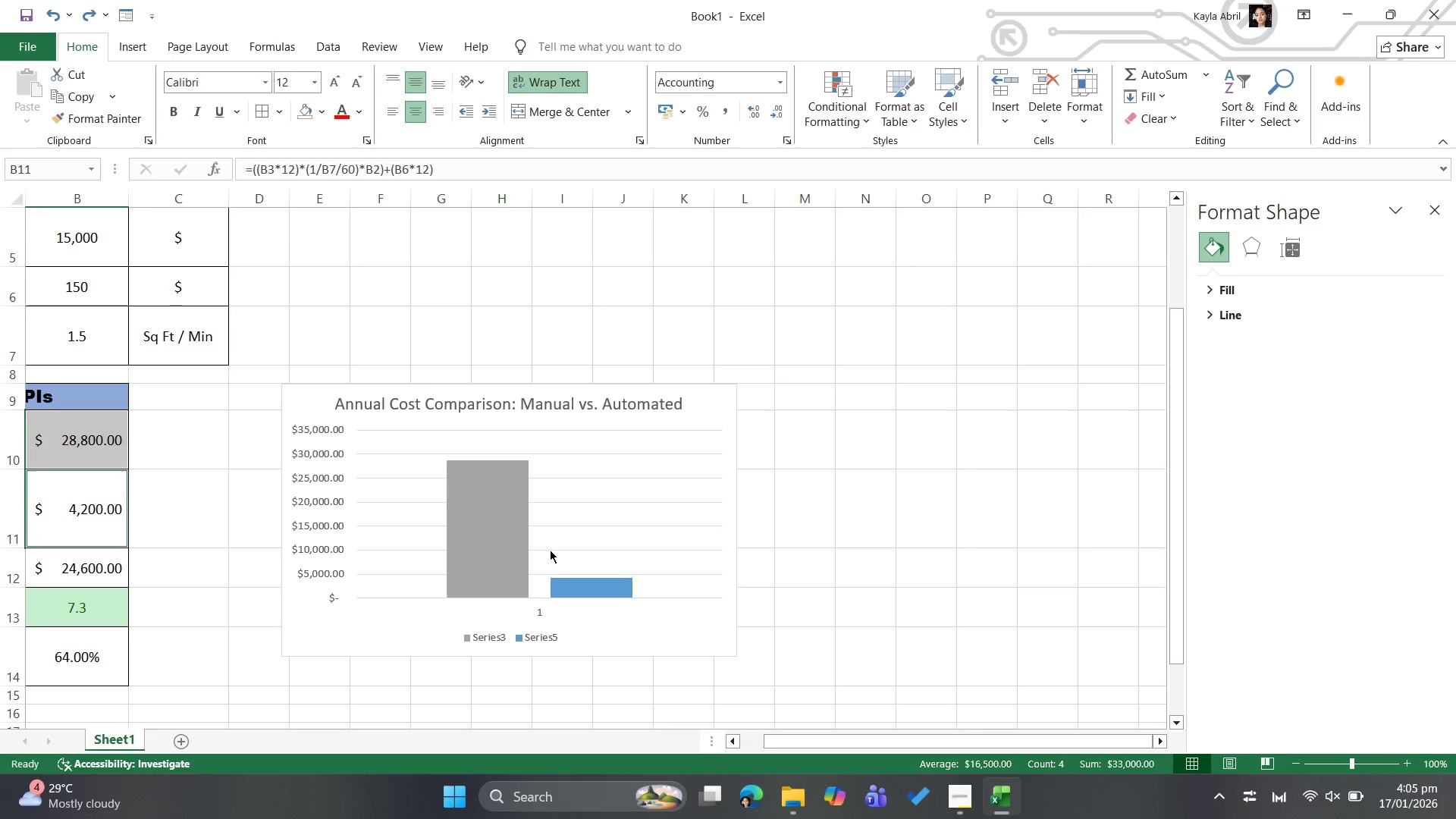 
left_click([642, 482])
 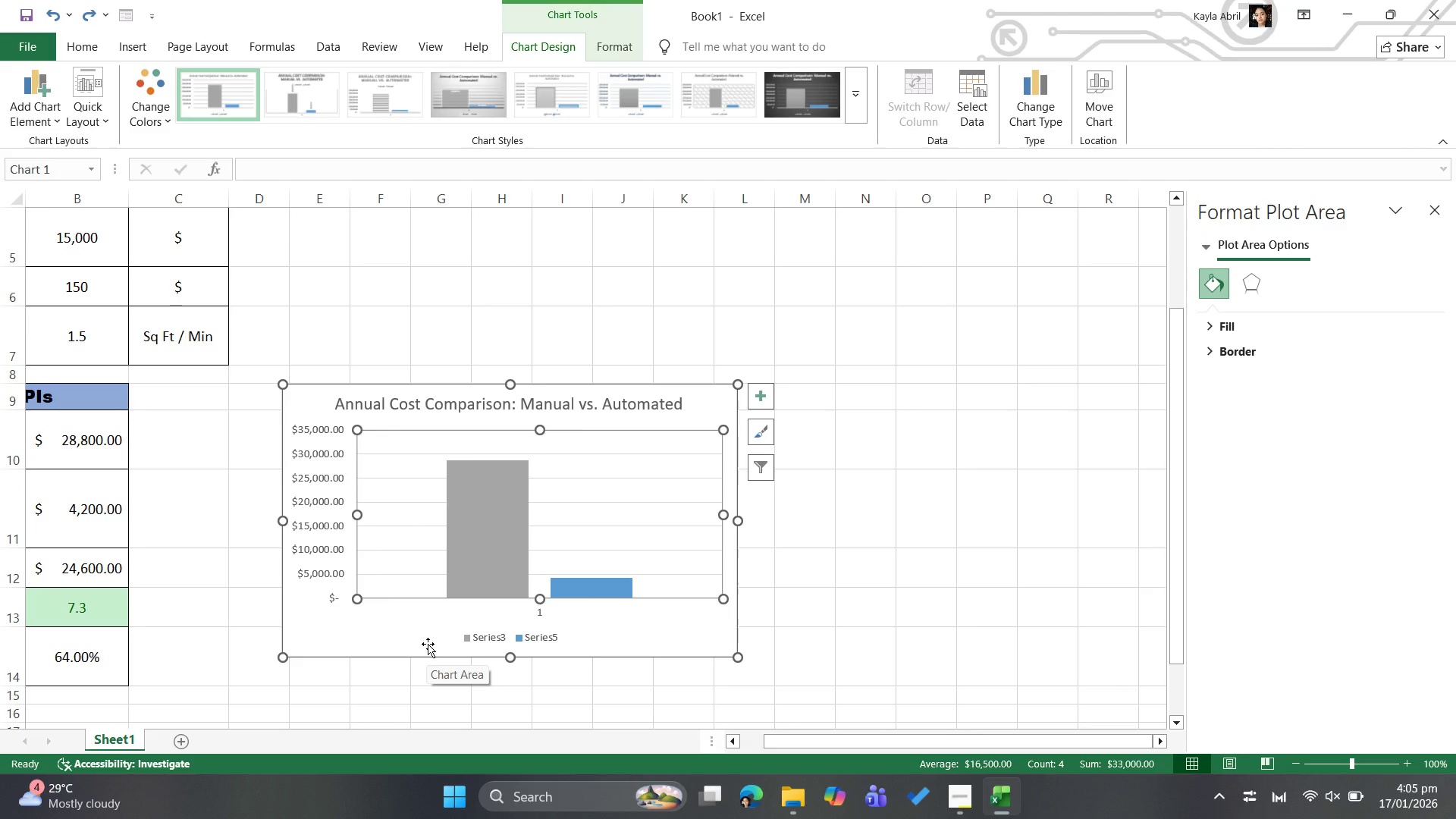 
wait(24.88)
 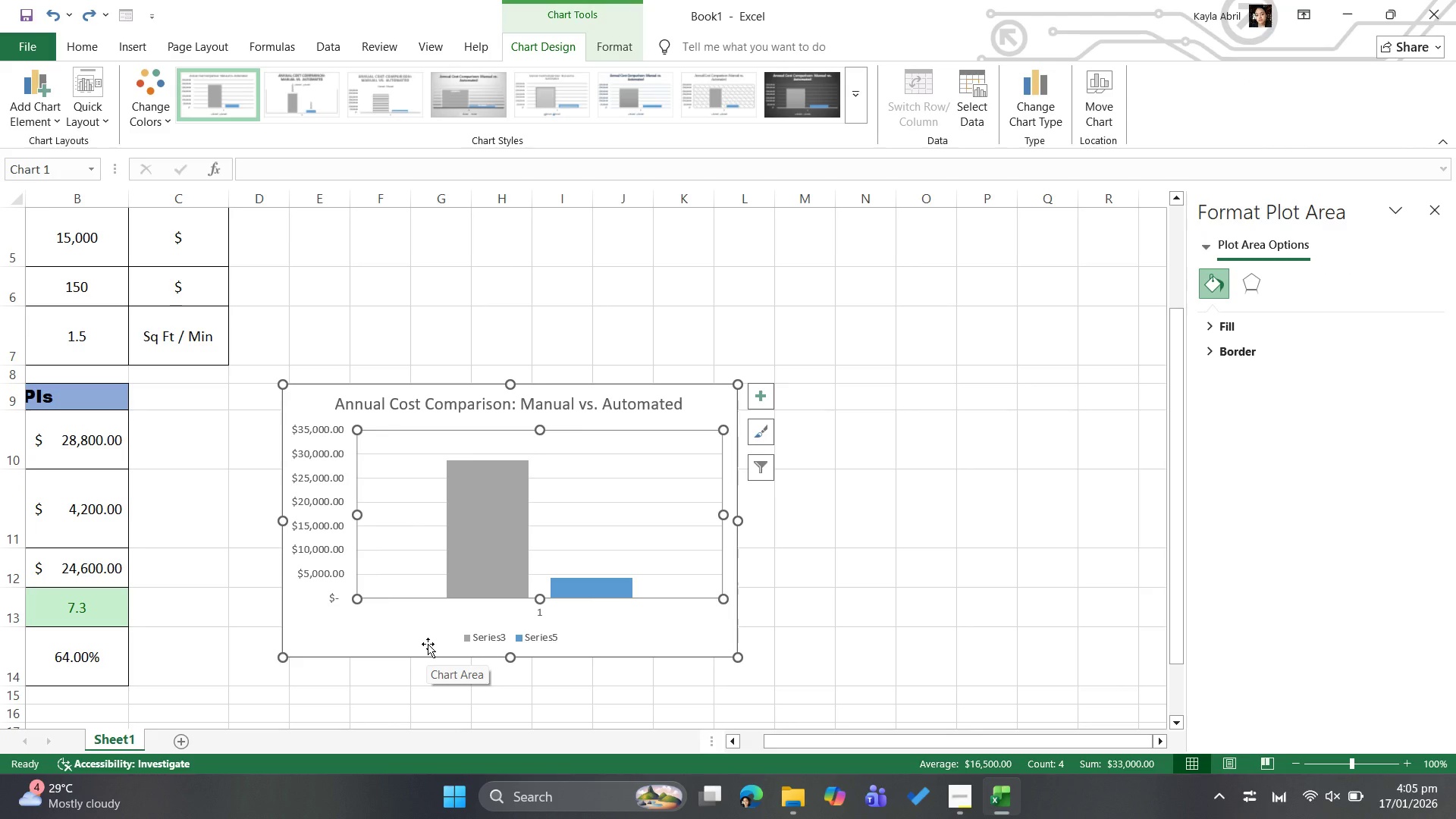 
right_click([660, 620])
 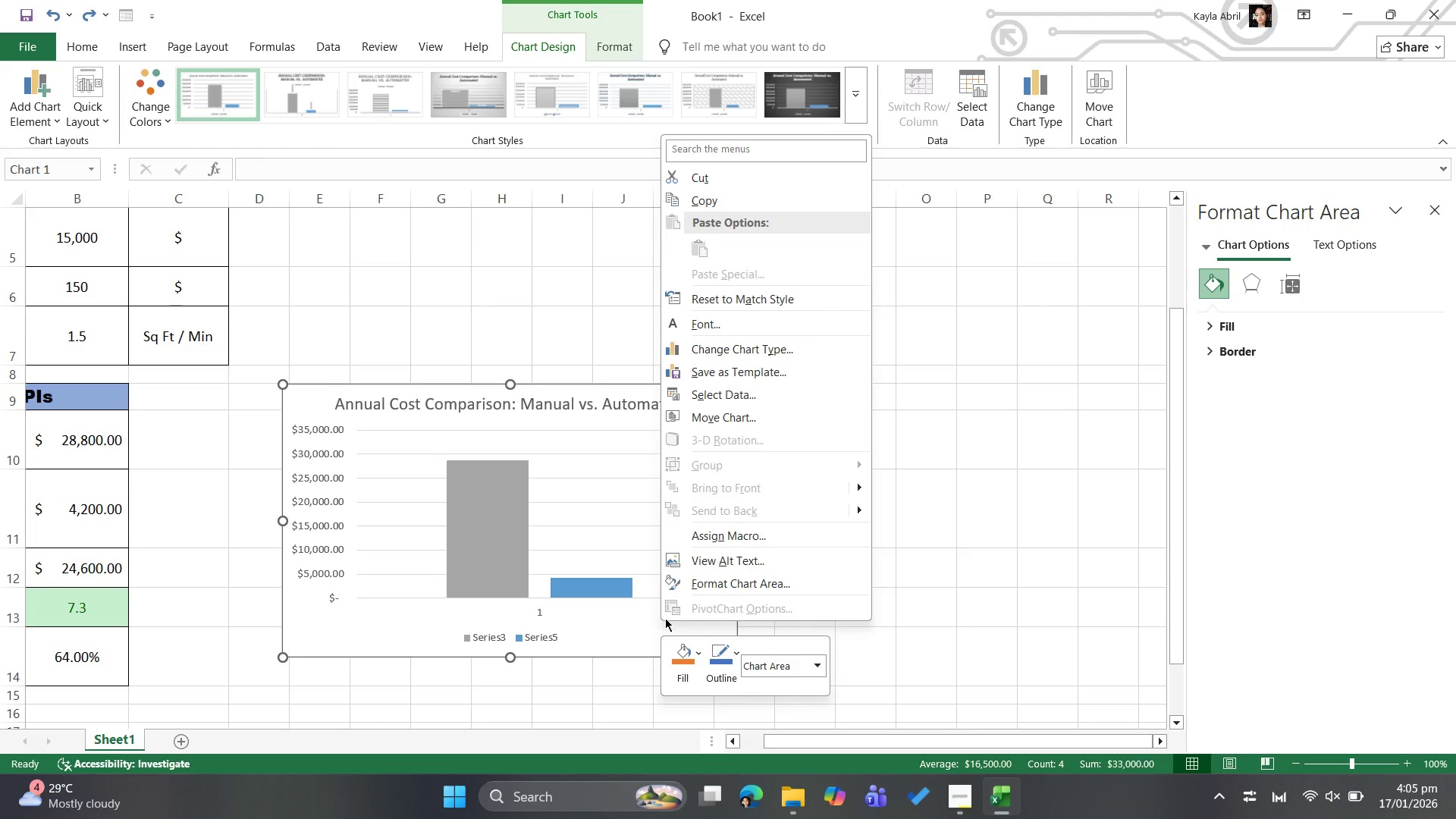 
left_click([799, 388])
 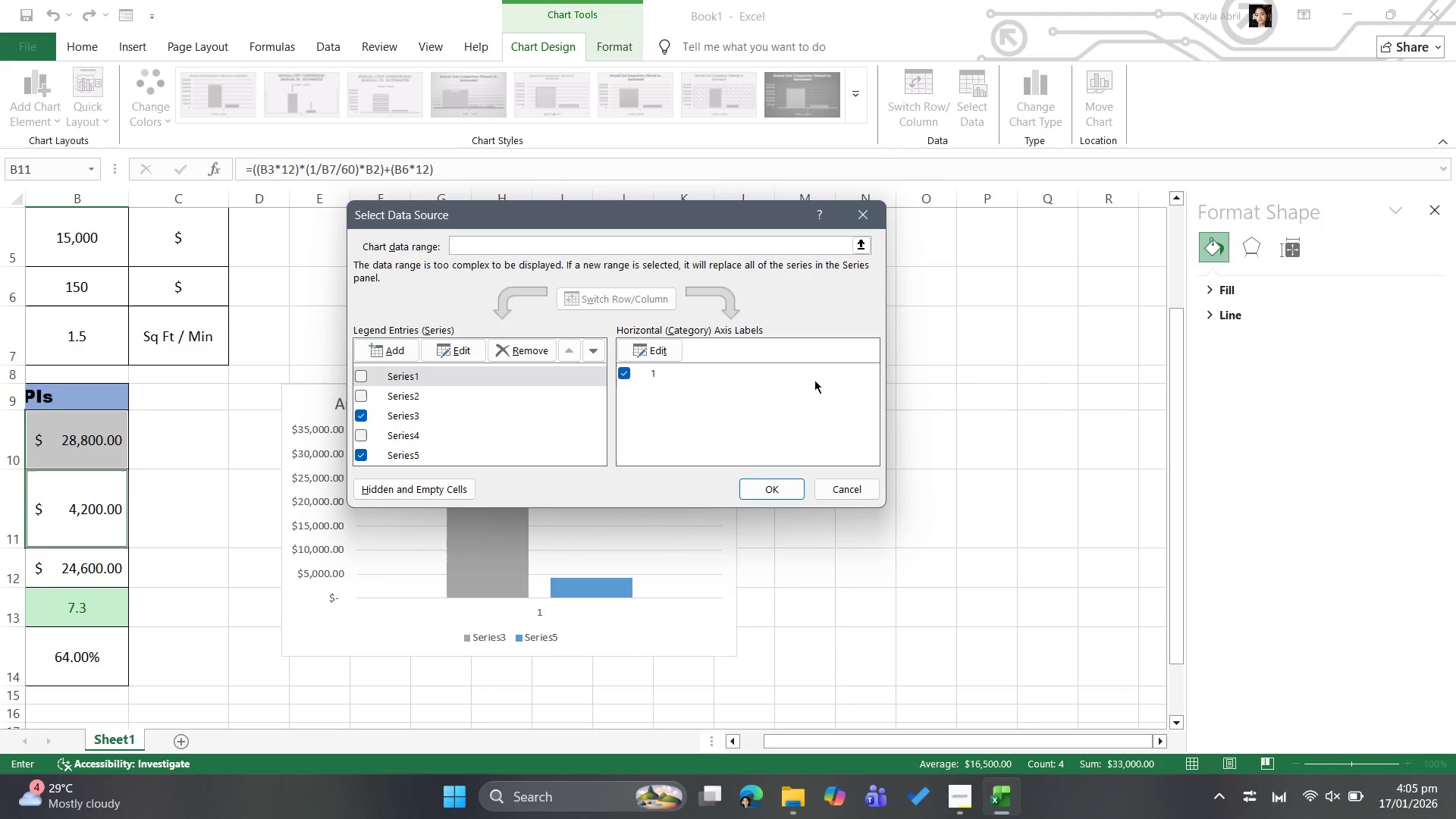 
wait(8.23)
 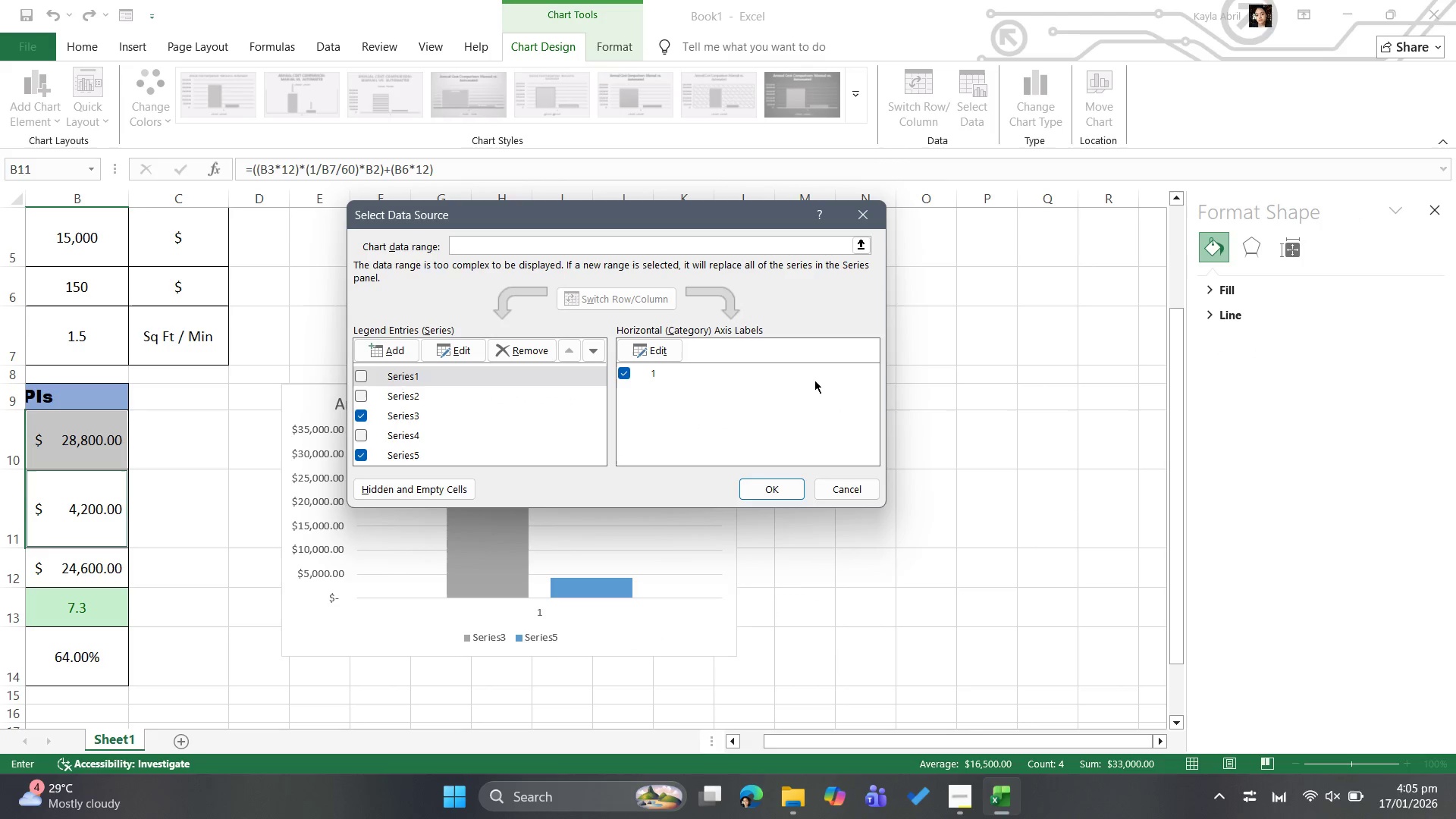 
left_click([431, 400])
 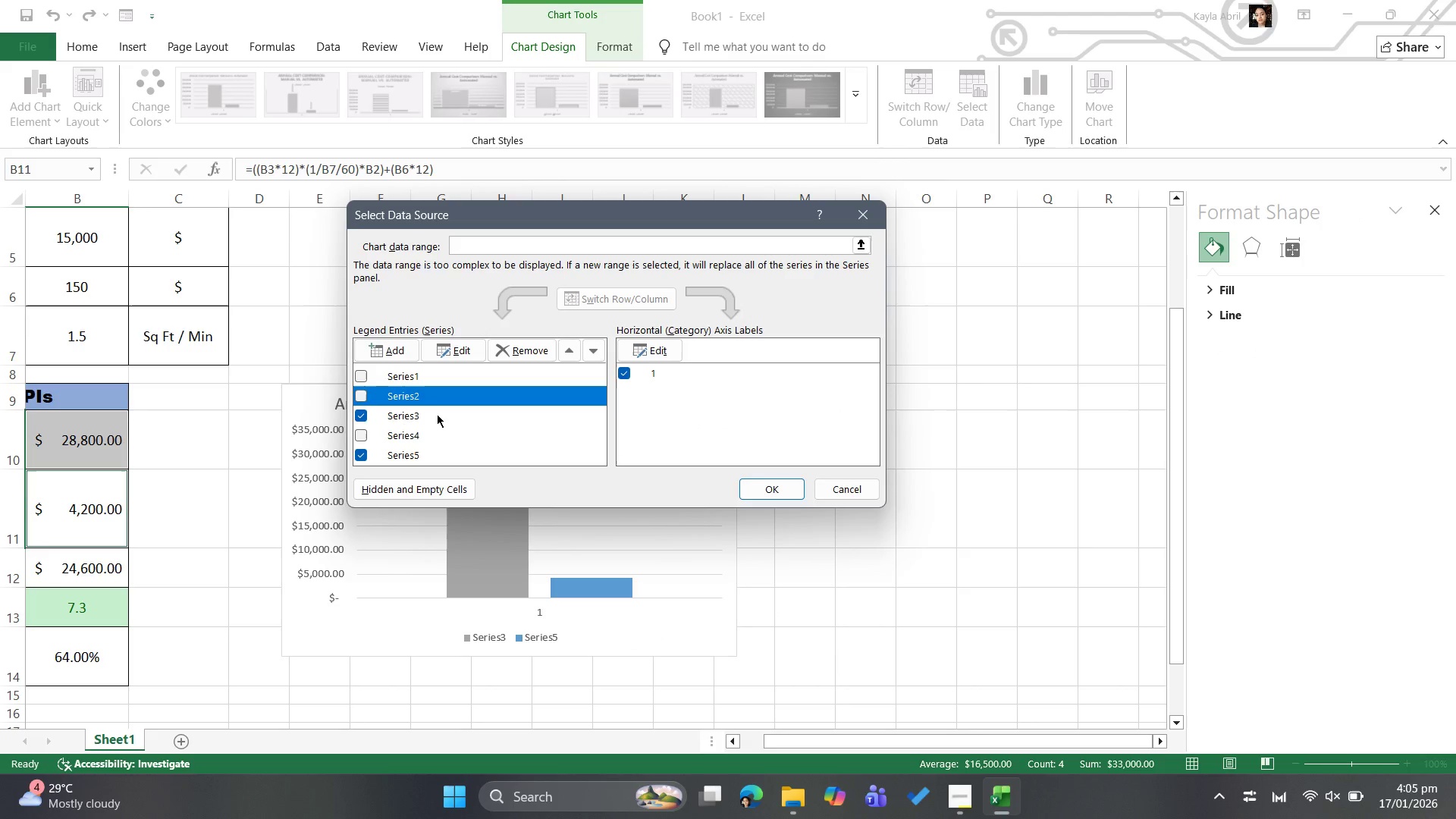 
left_click([437, 414])
 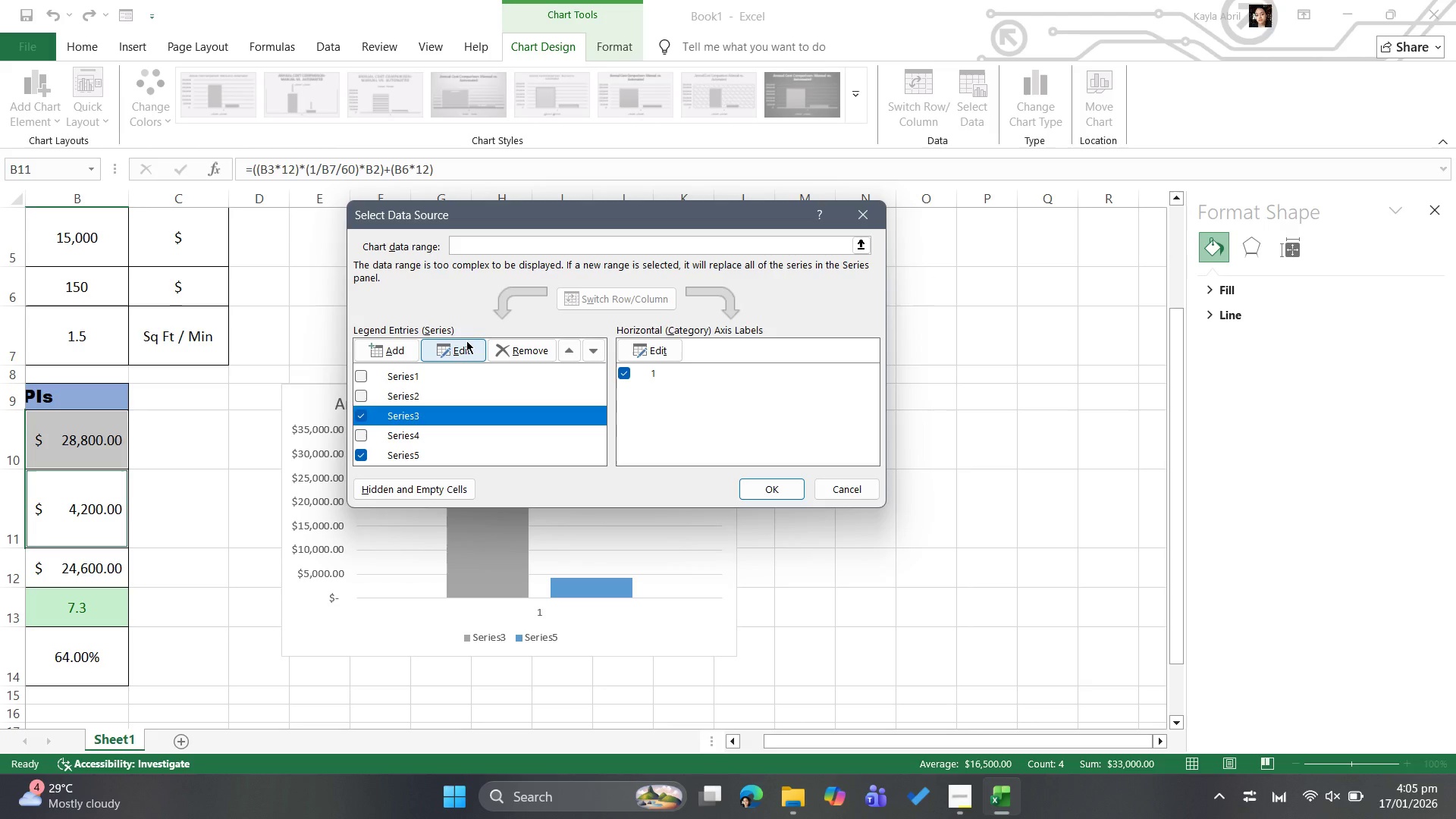 
left_click([466, 340])
 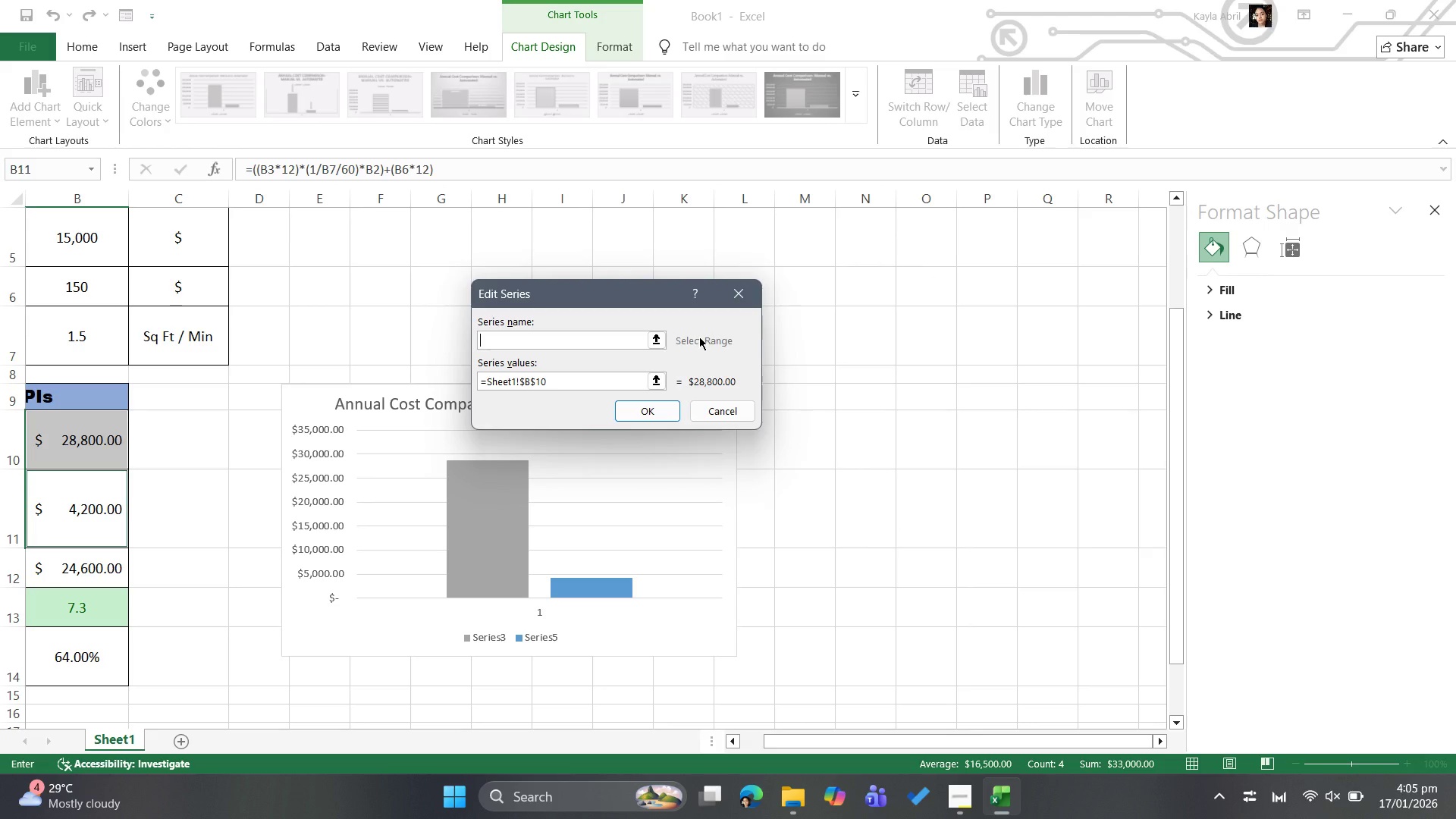 
wait(11.42)
 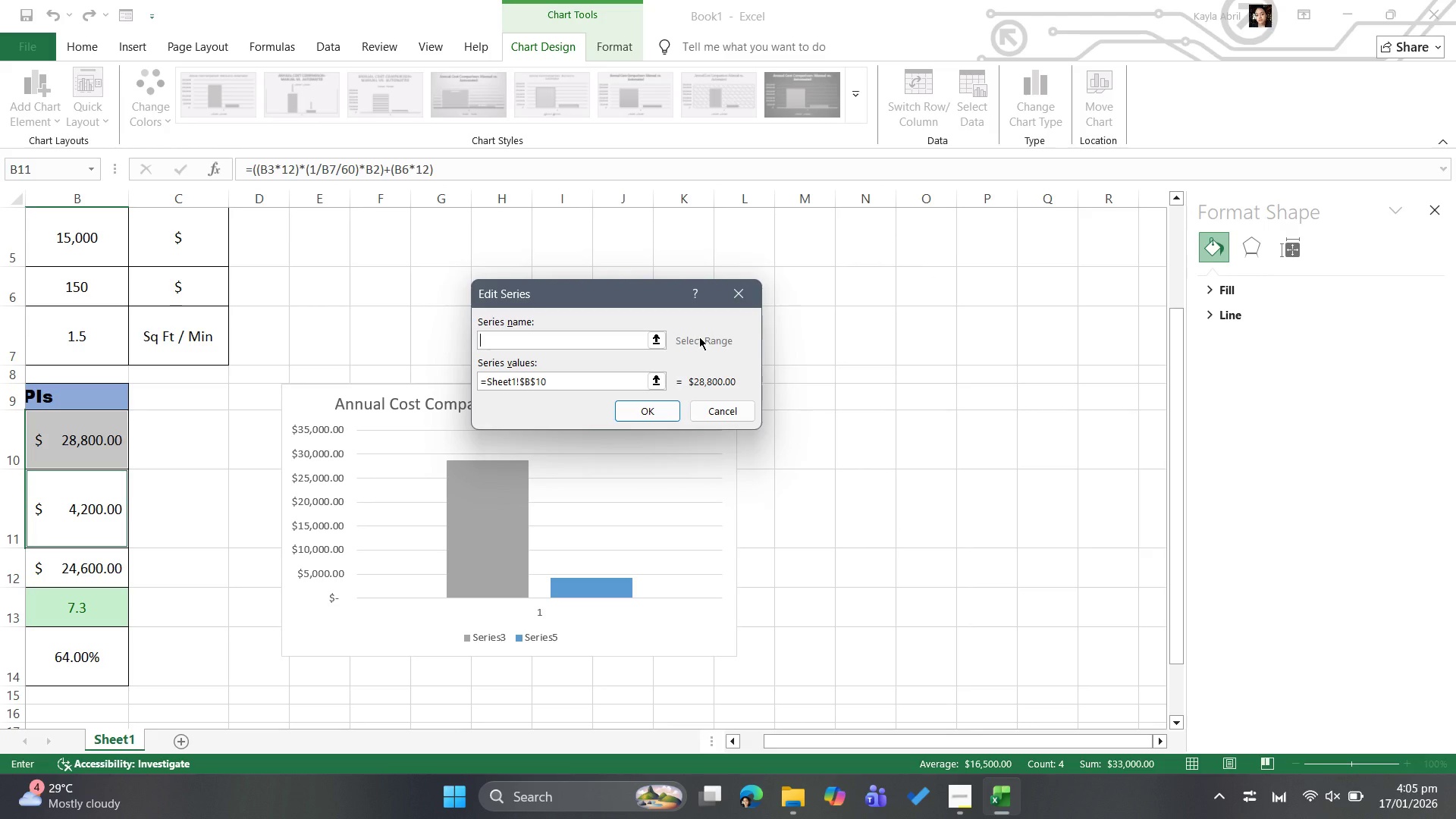 
hold_key(key=ShiftLeft, duration=9.11)
 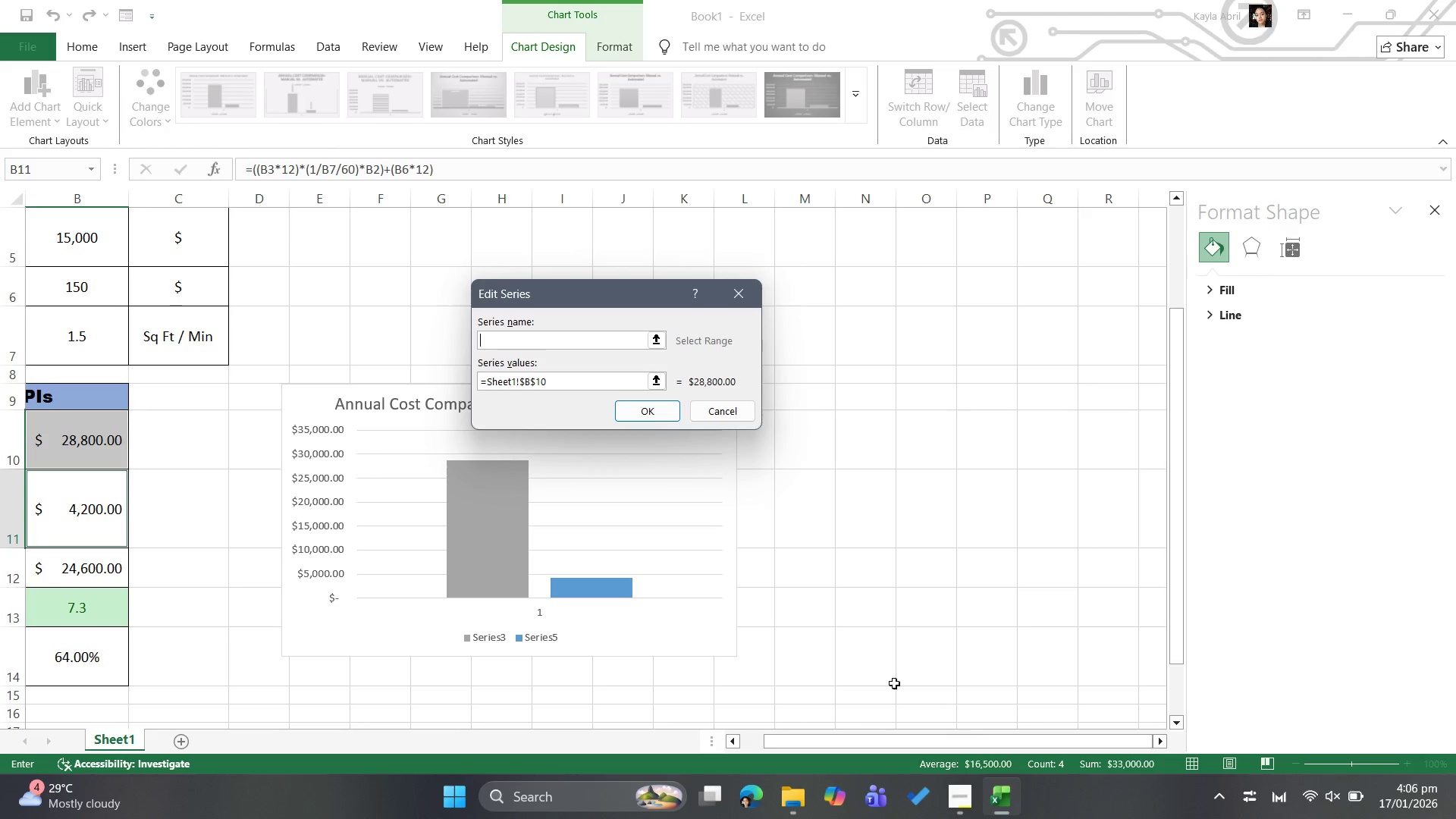 
left_click_drag(start_coordinate=[884, 739], to_coordinate=[830, 735])
 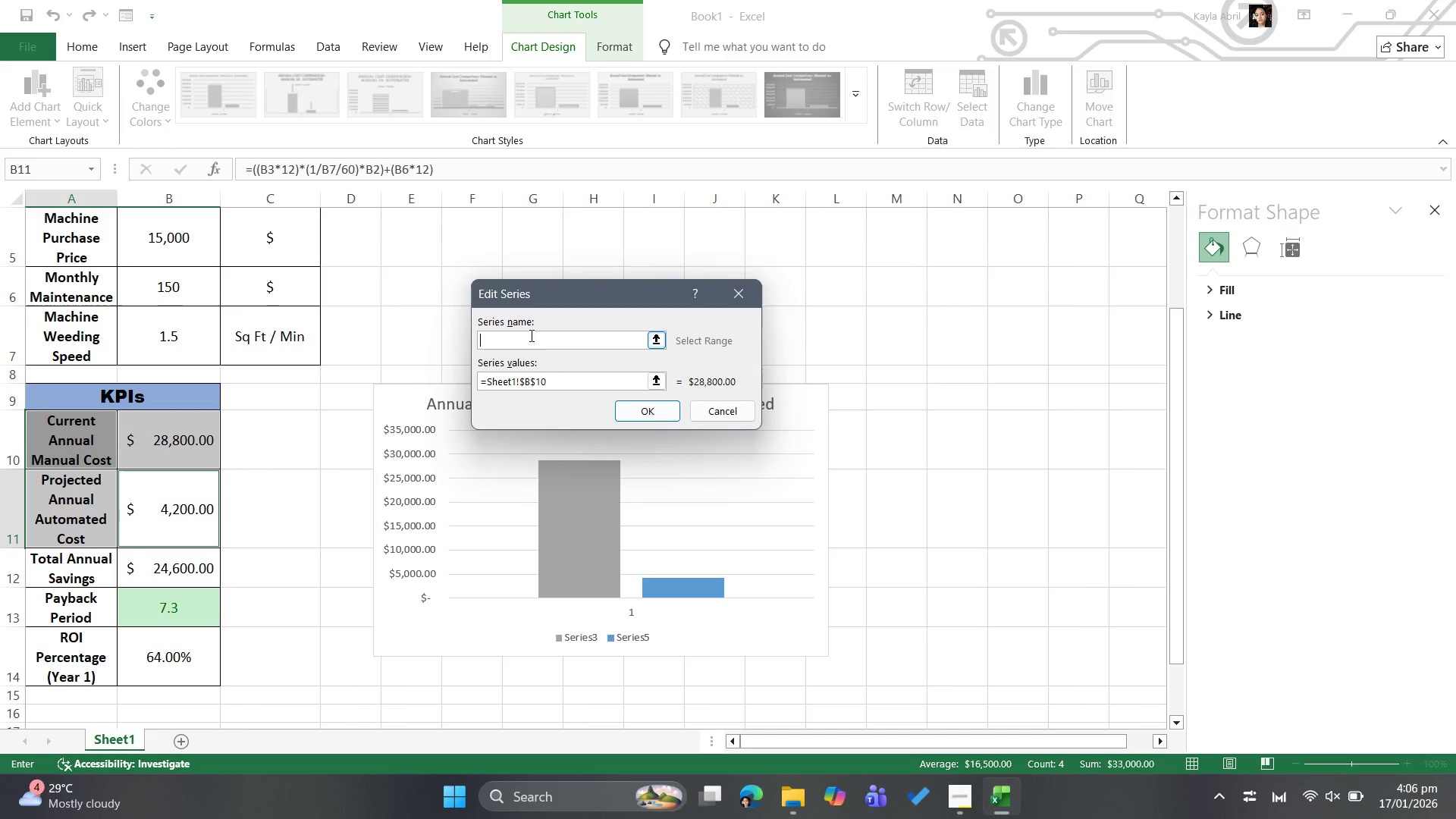 
wait(6.12)
 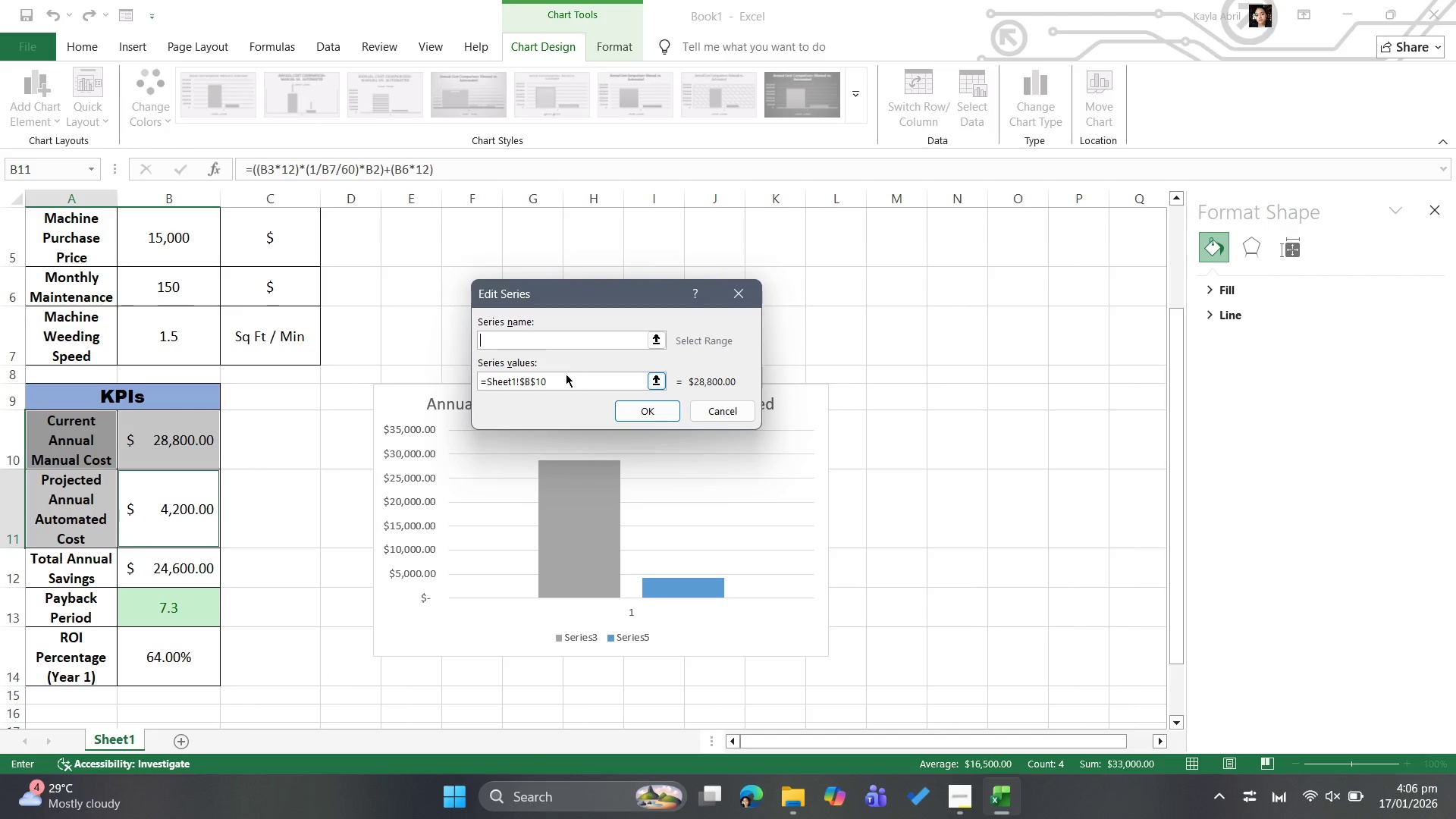 
left_click([535, 342])
 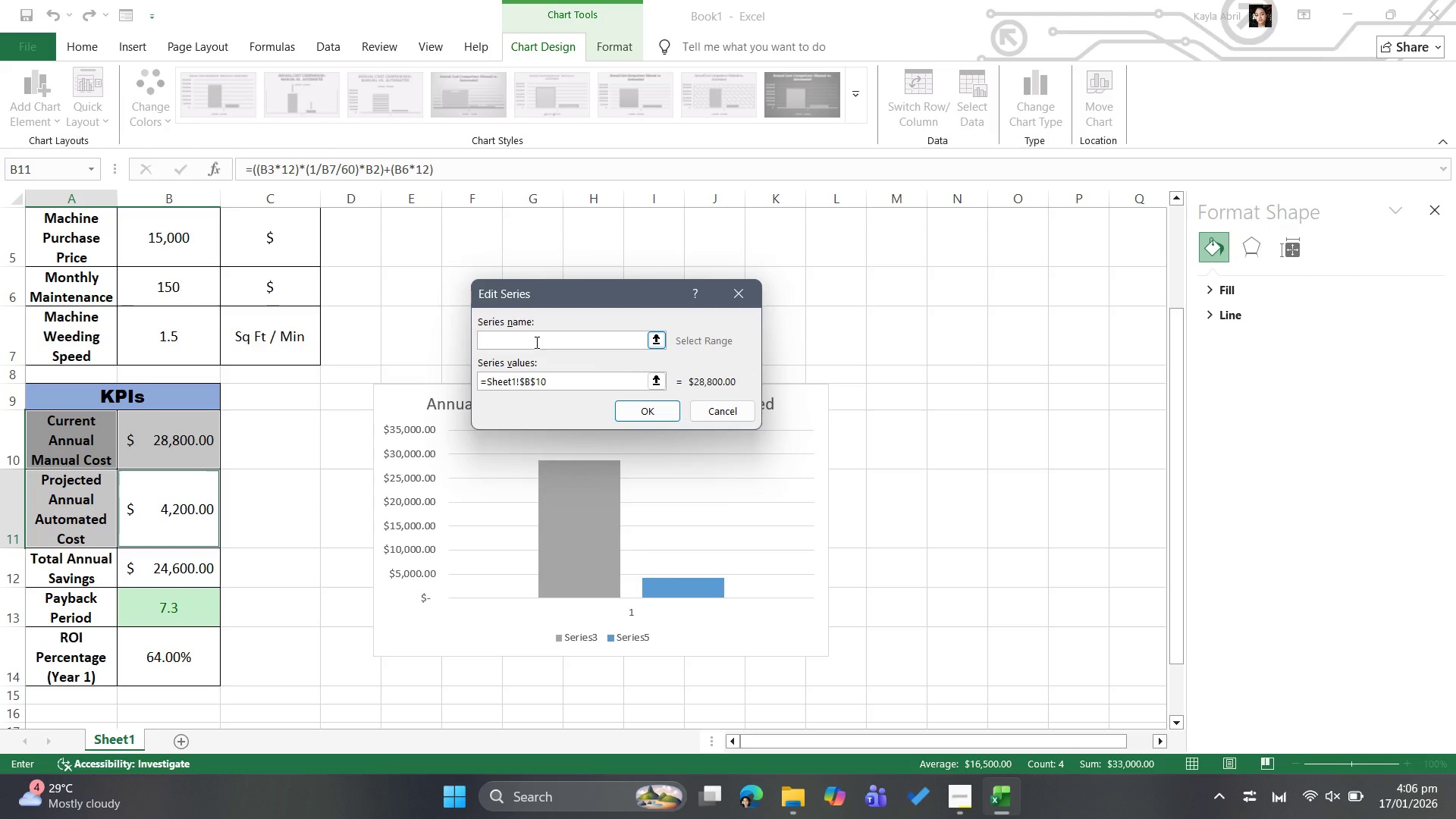 
type(Manuak)
key(Backspace)
type(l)
 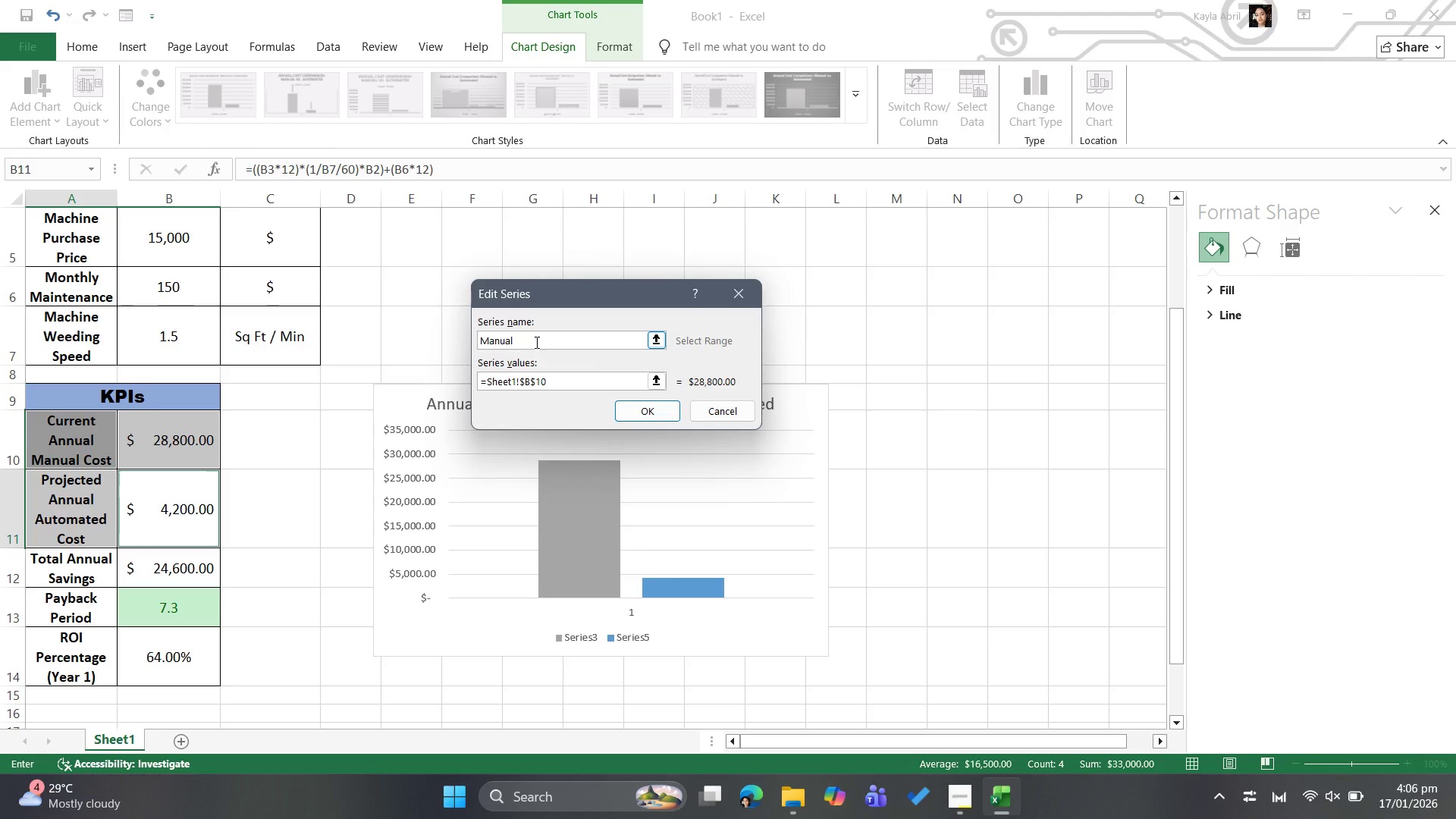 
type( Cost)
 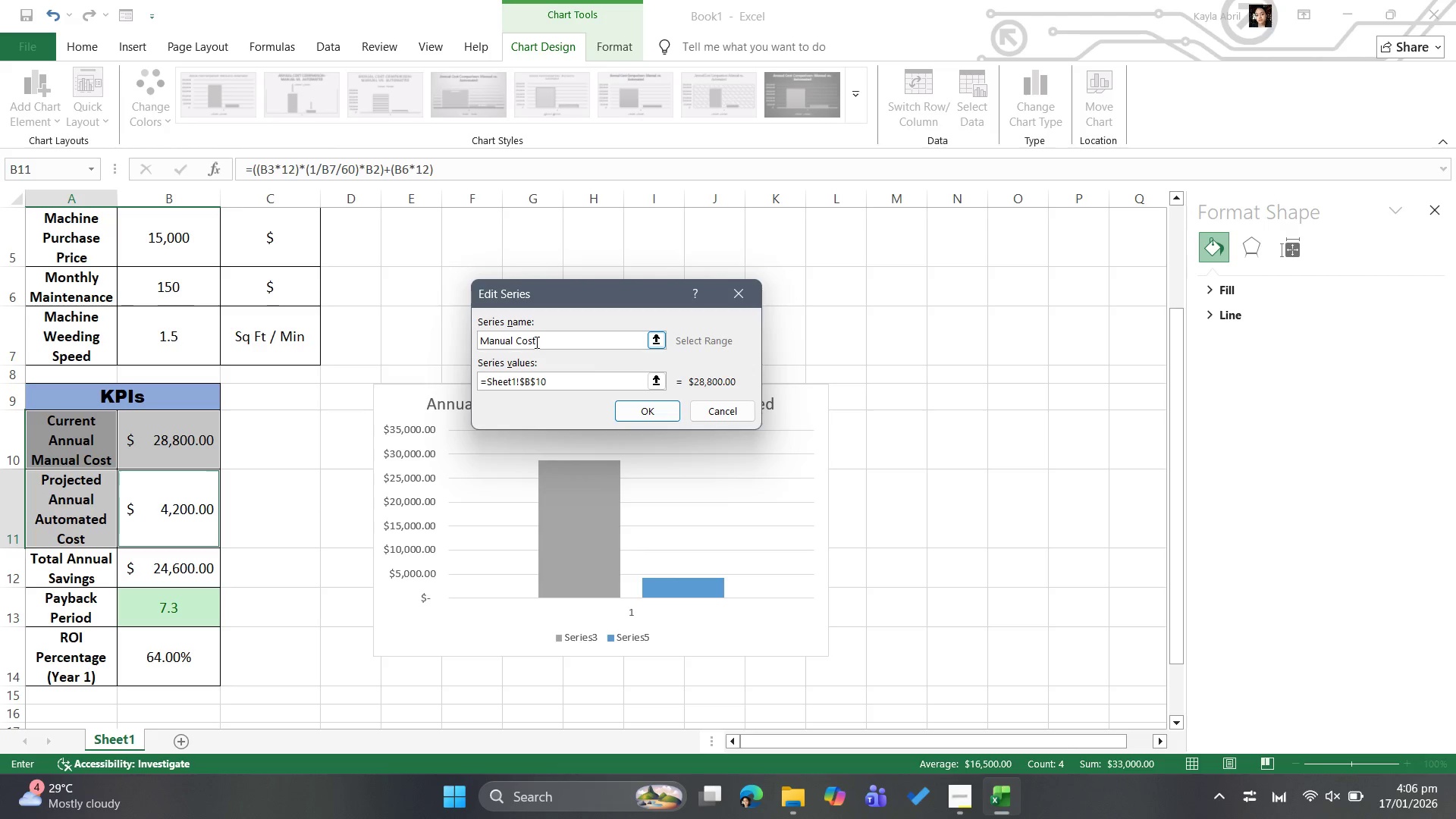 
left_click([641, 407])
 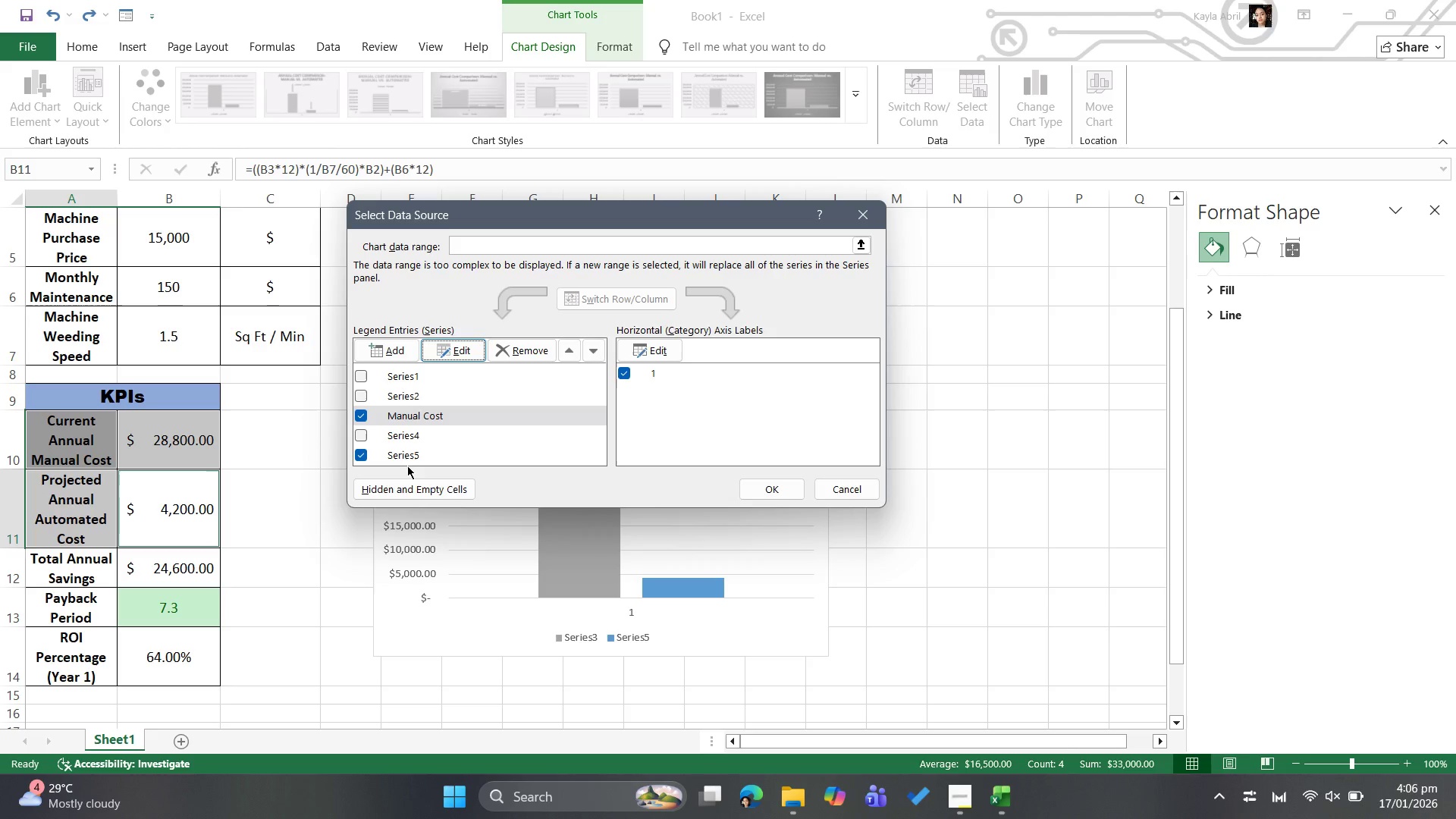 
wait(5.16)
 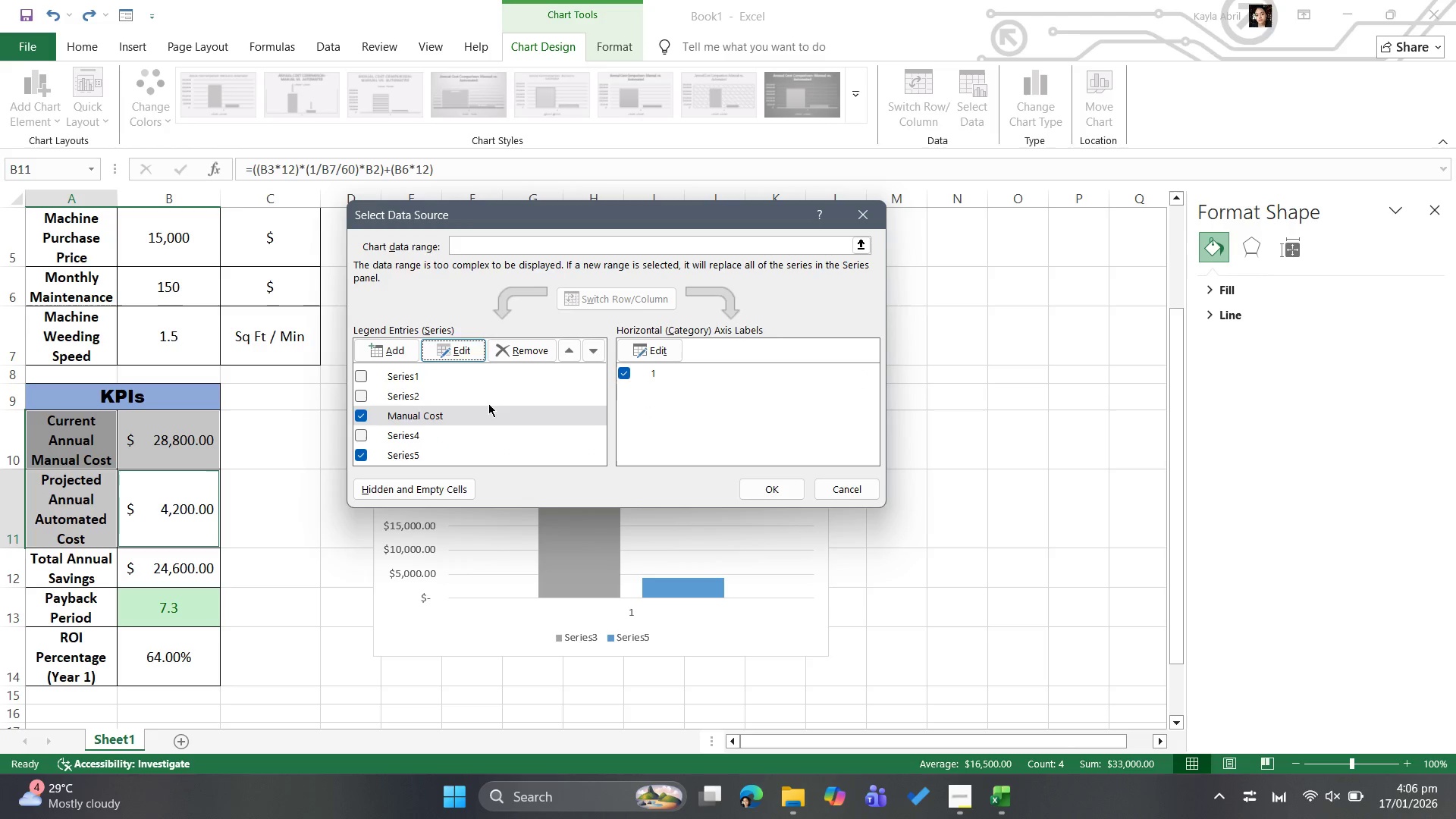 
left_click([440, 461])
 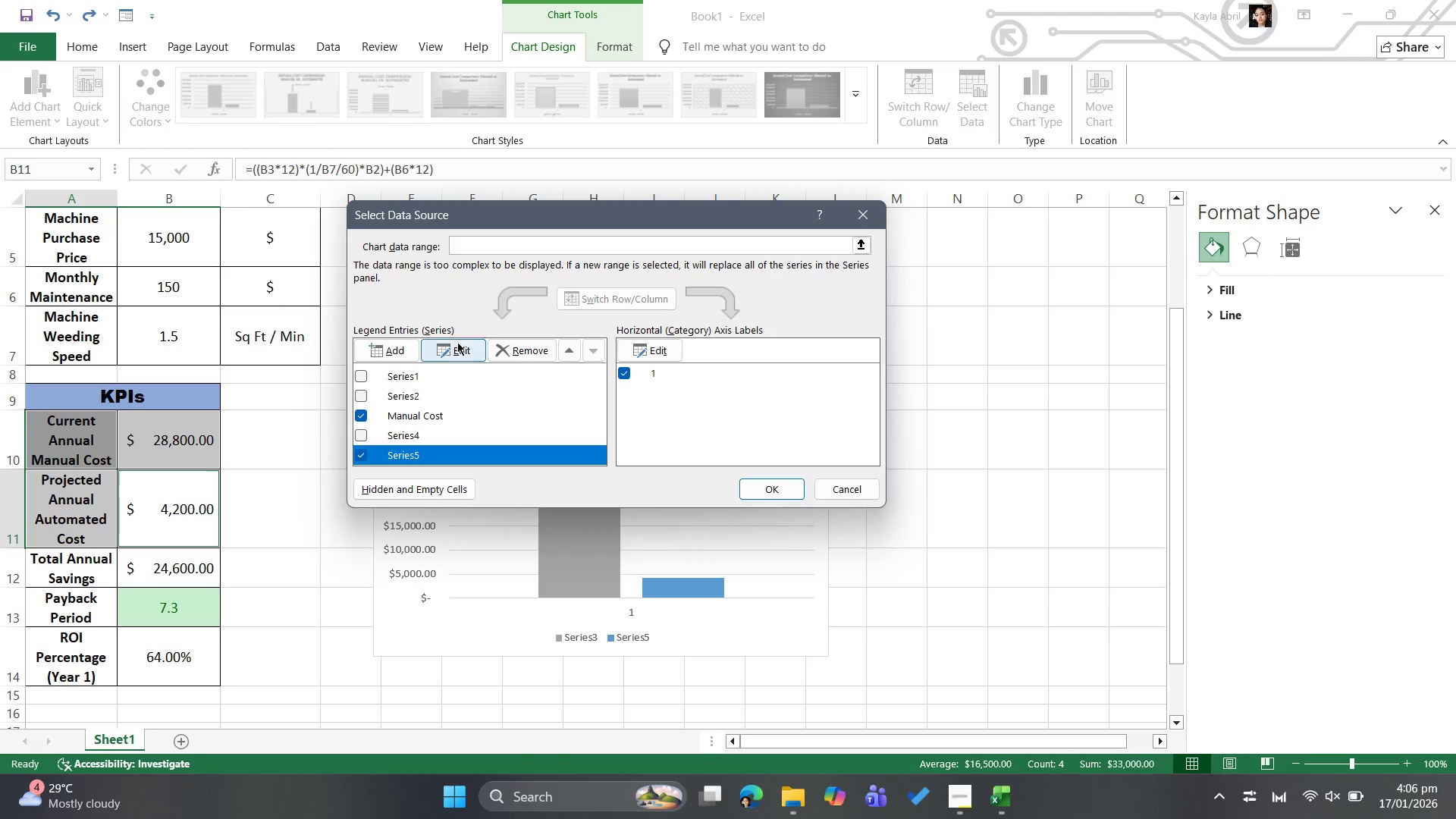 
left_click([460, 349])
 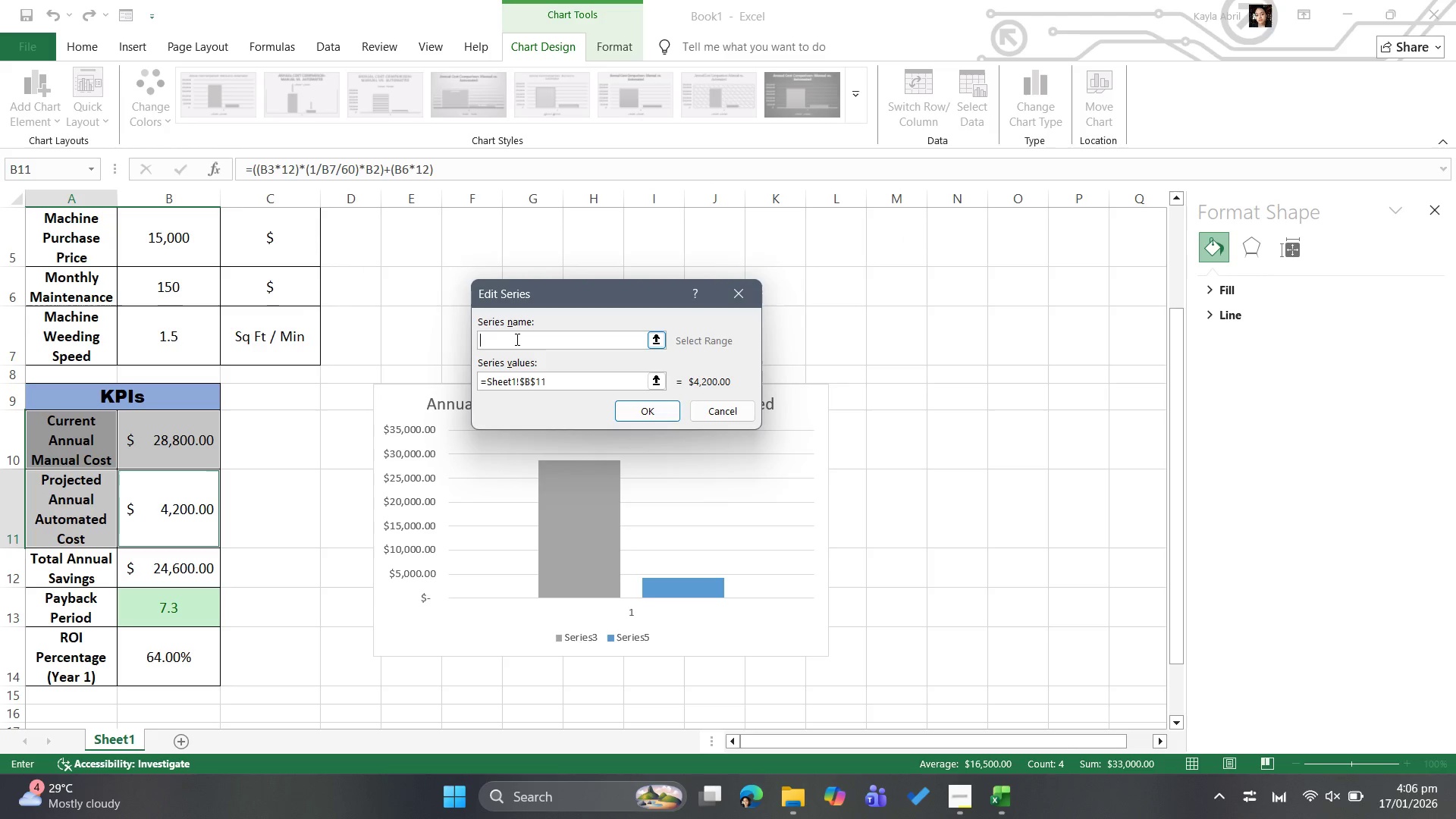 
left_click([516, 339])
 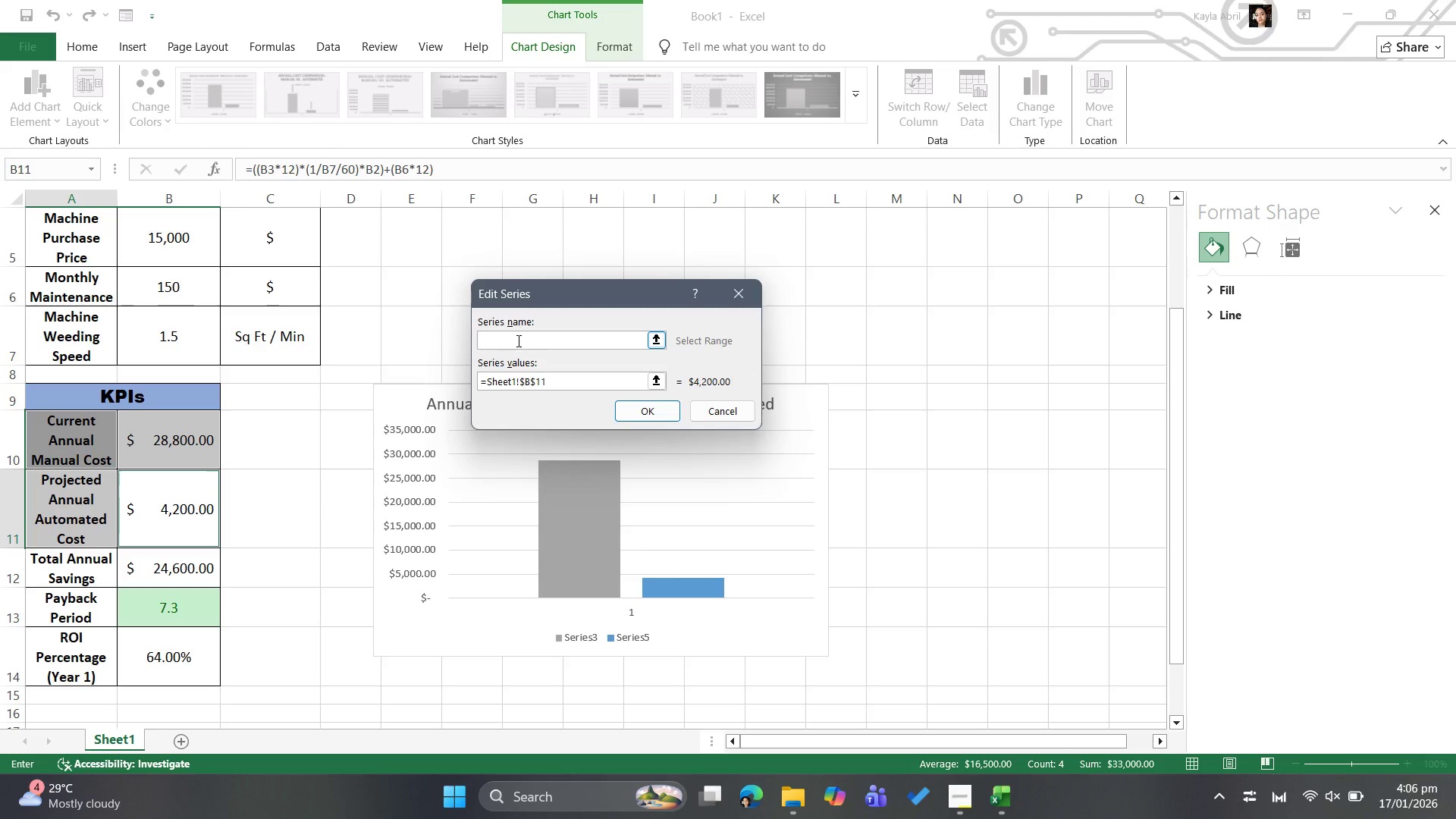 
wait(9.33)
 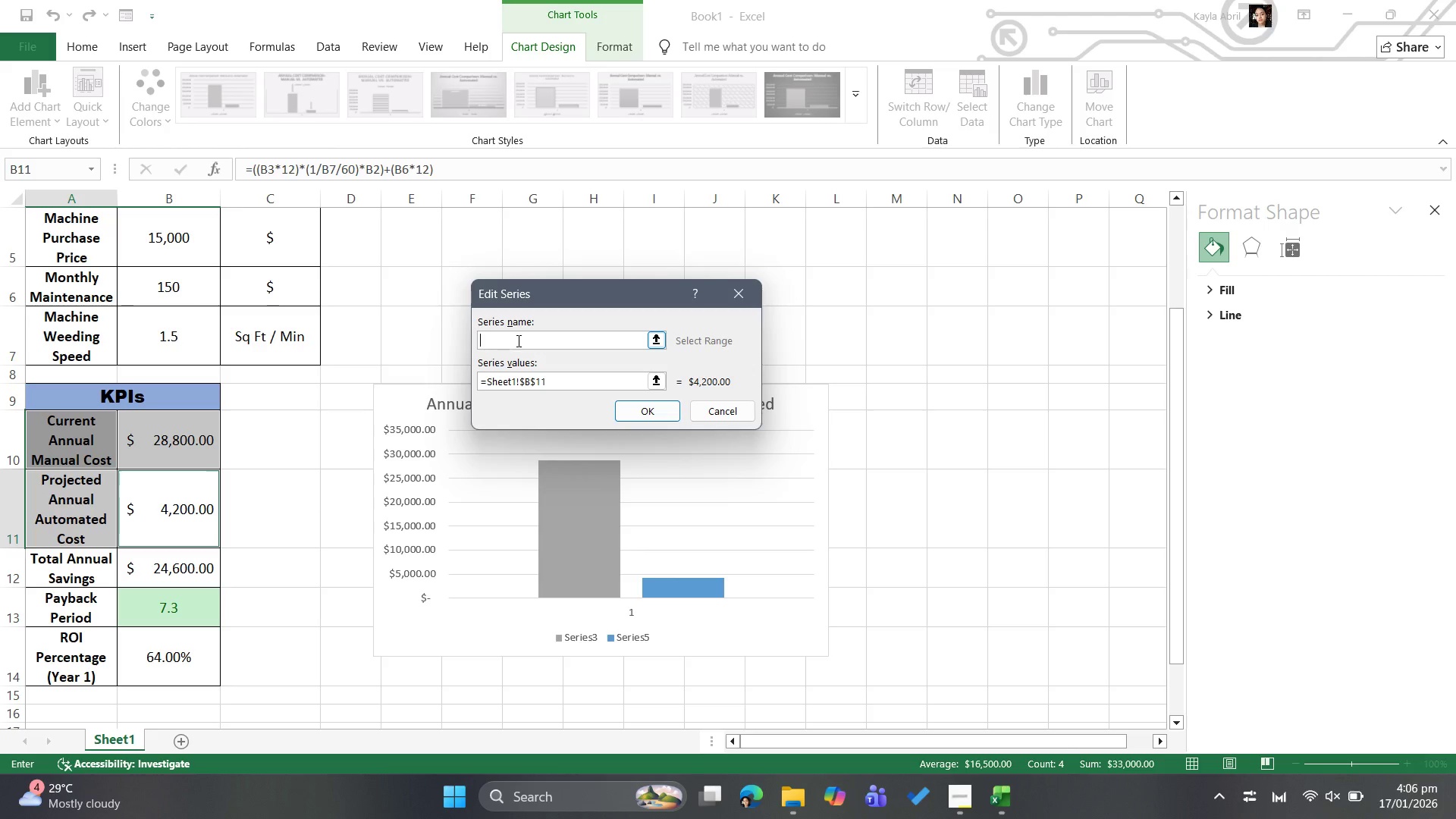 
type(Automated Cost)
 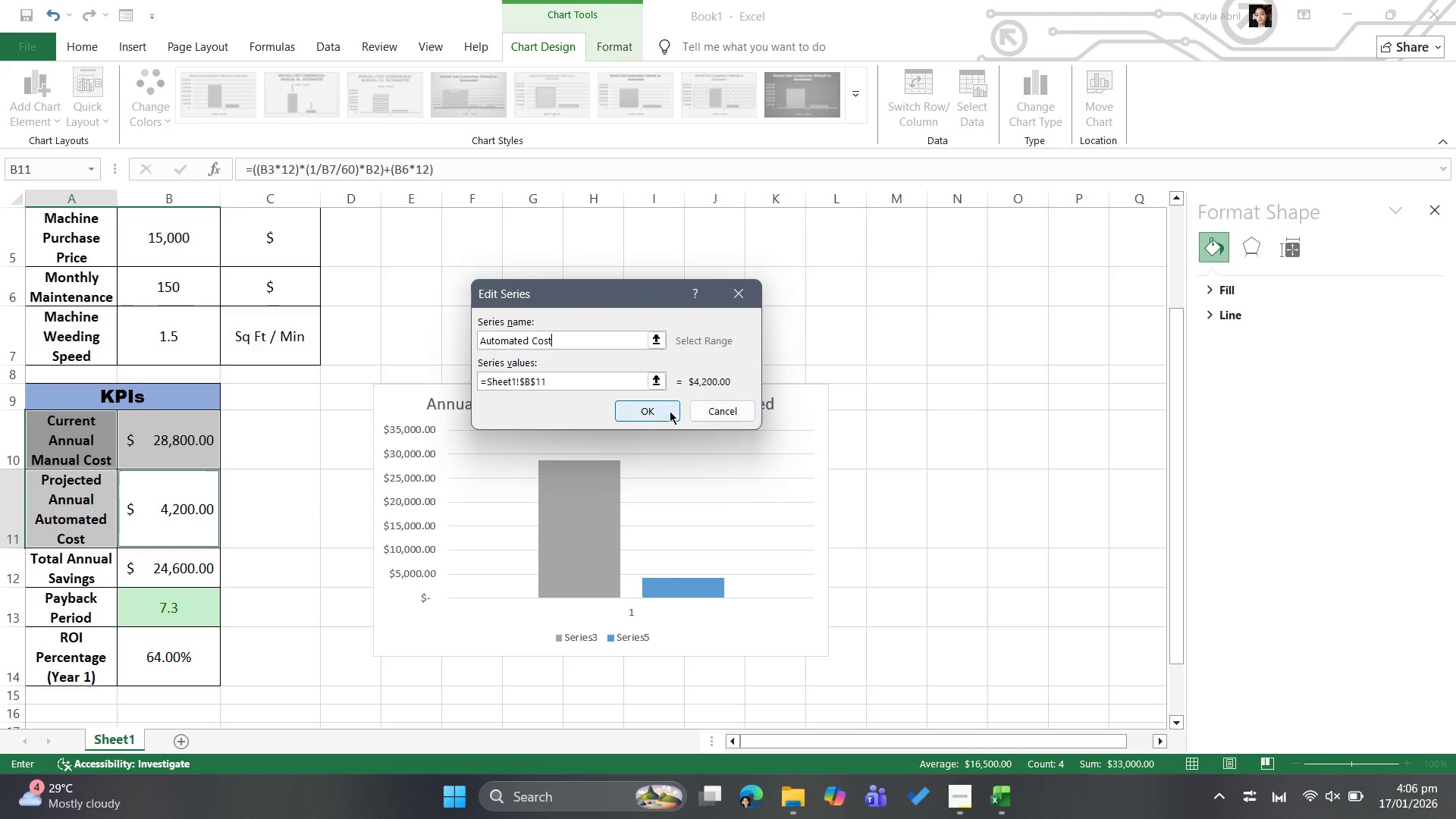 
left_click([670, 411])
 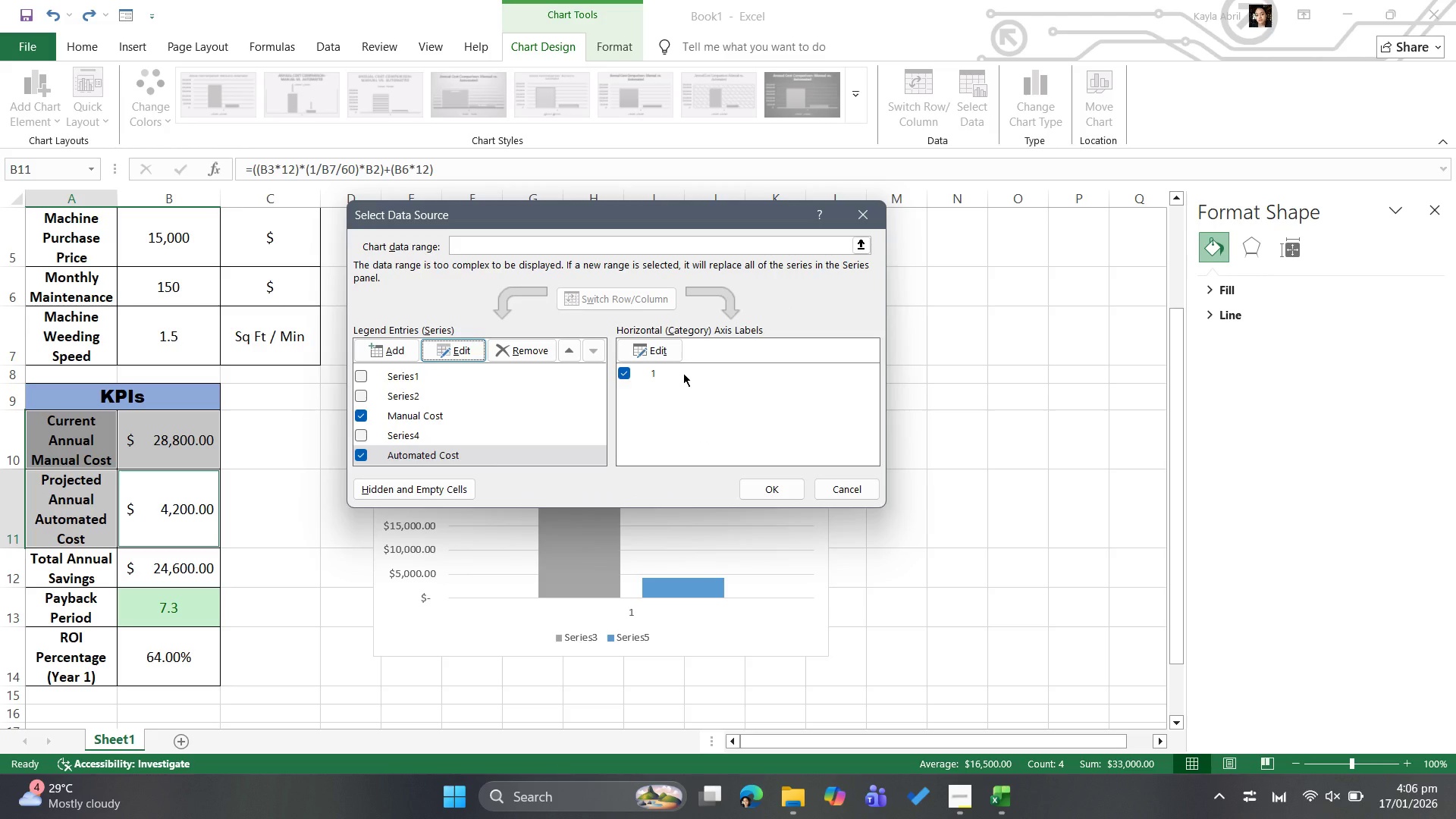 
wait(6.17)
 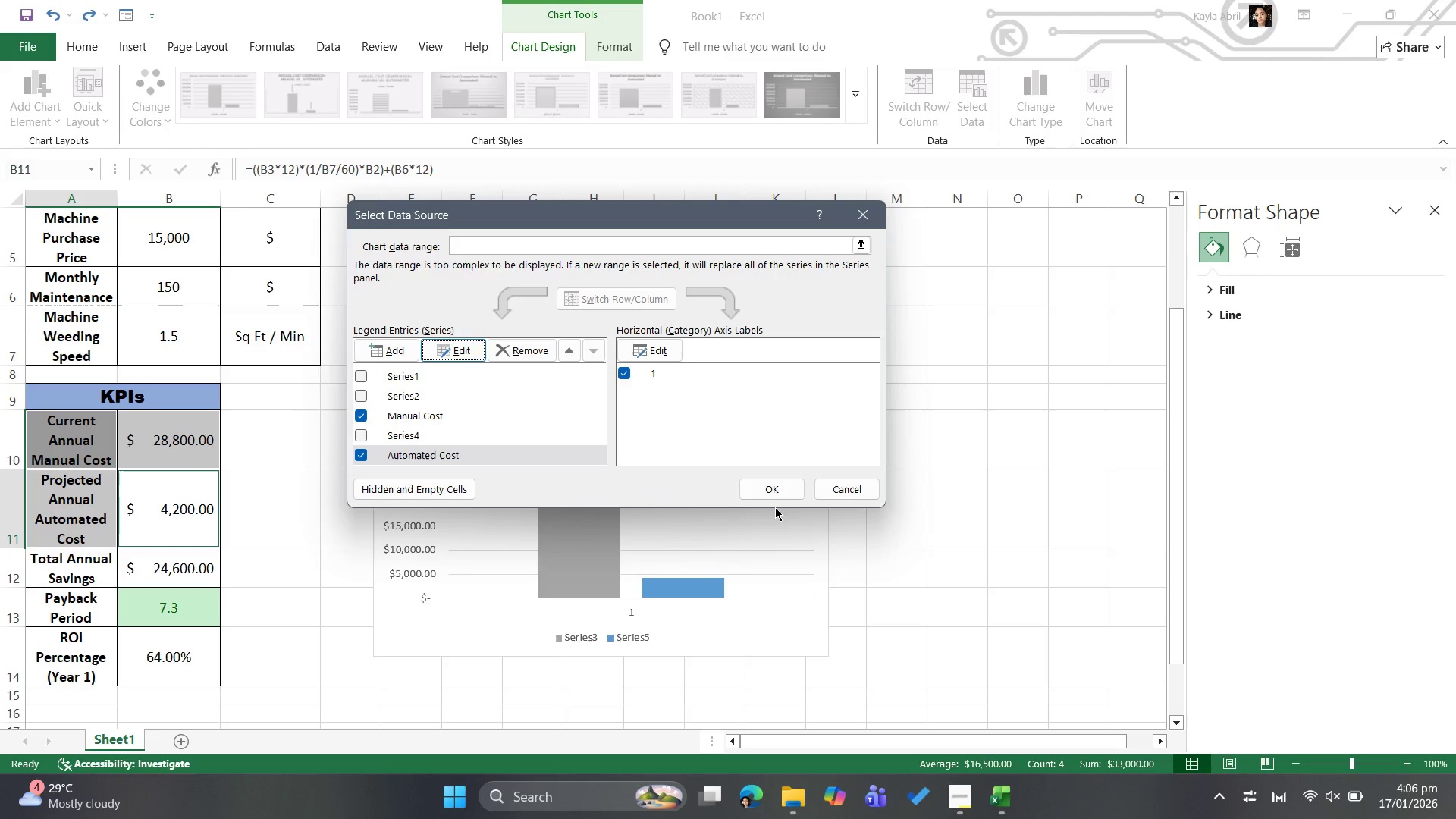 
left_click([686, 371])
 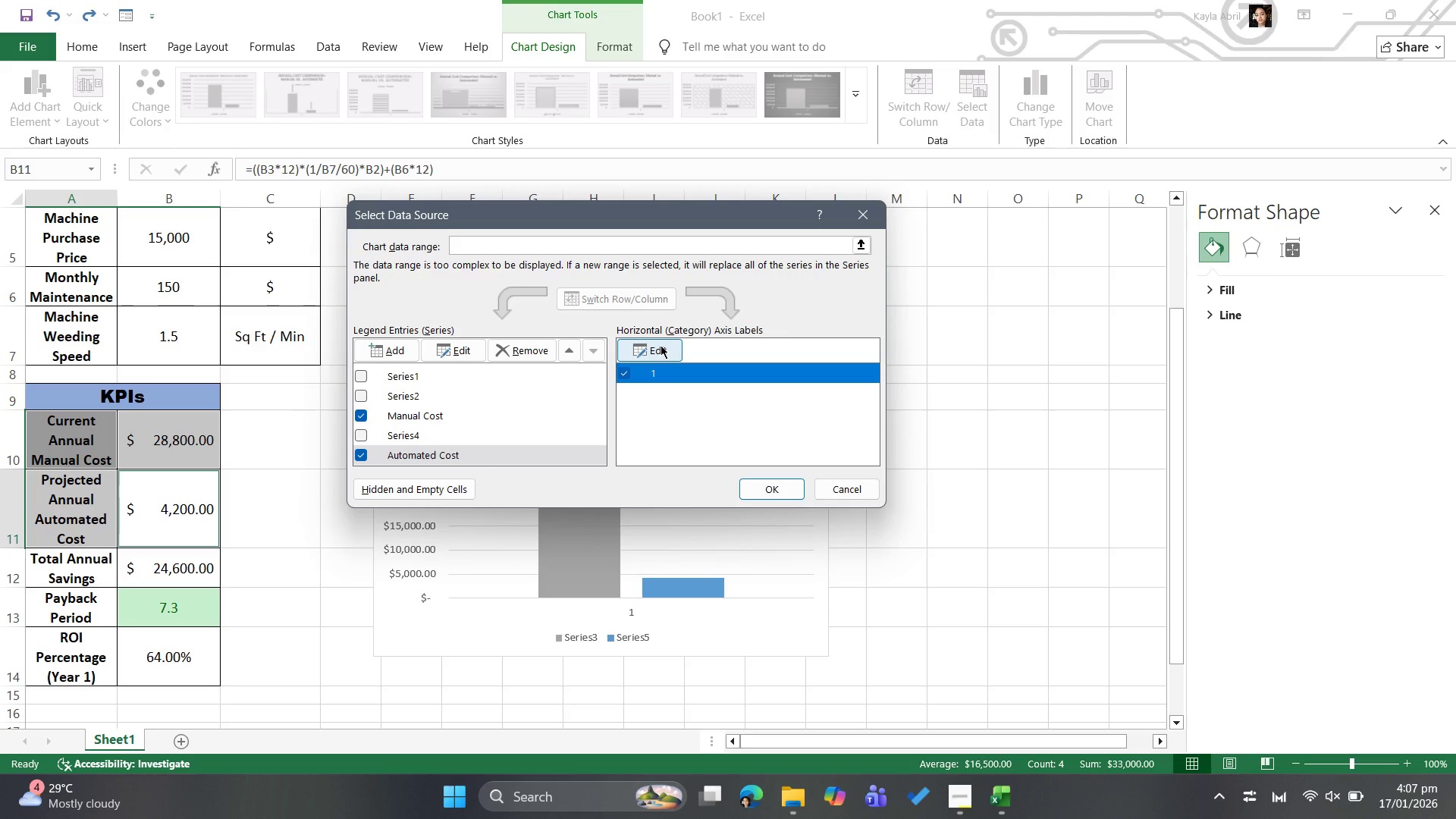 
wait(12.39)
 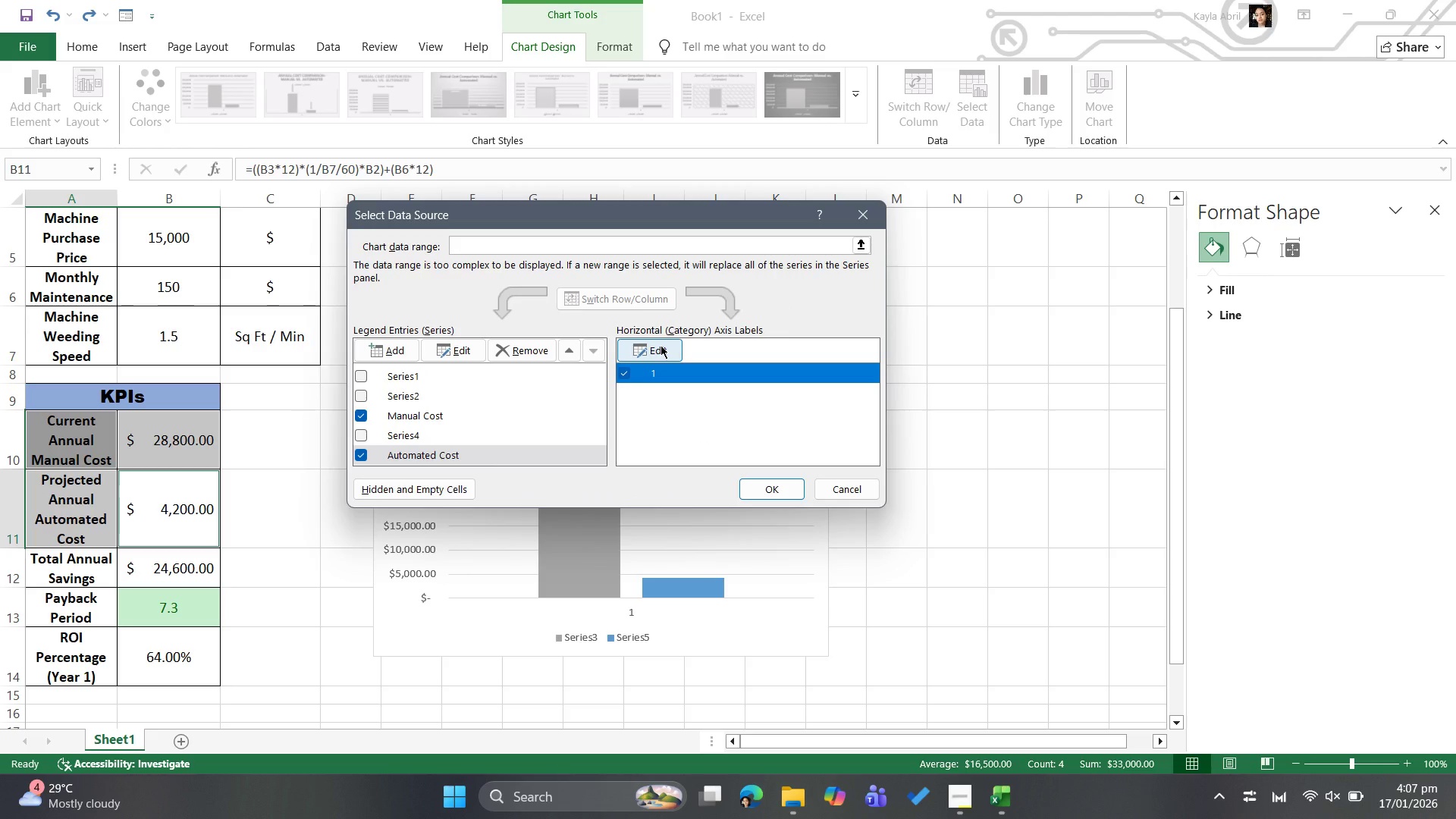 
left_click([661, 345])
 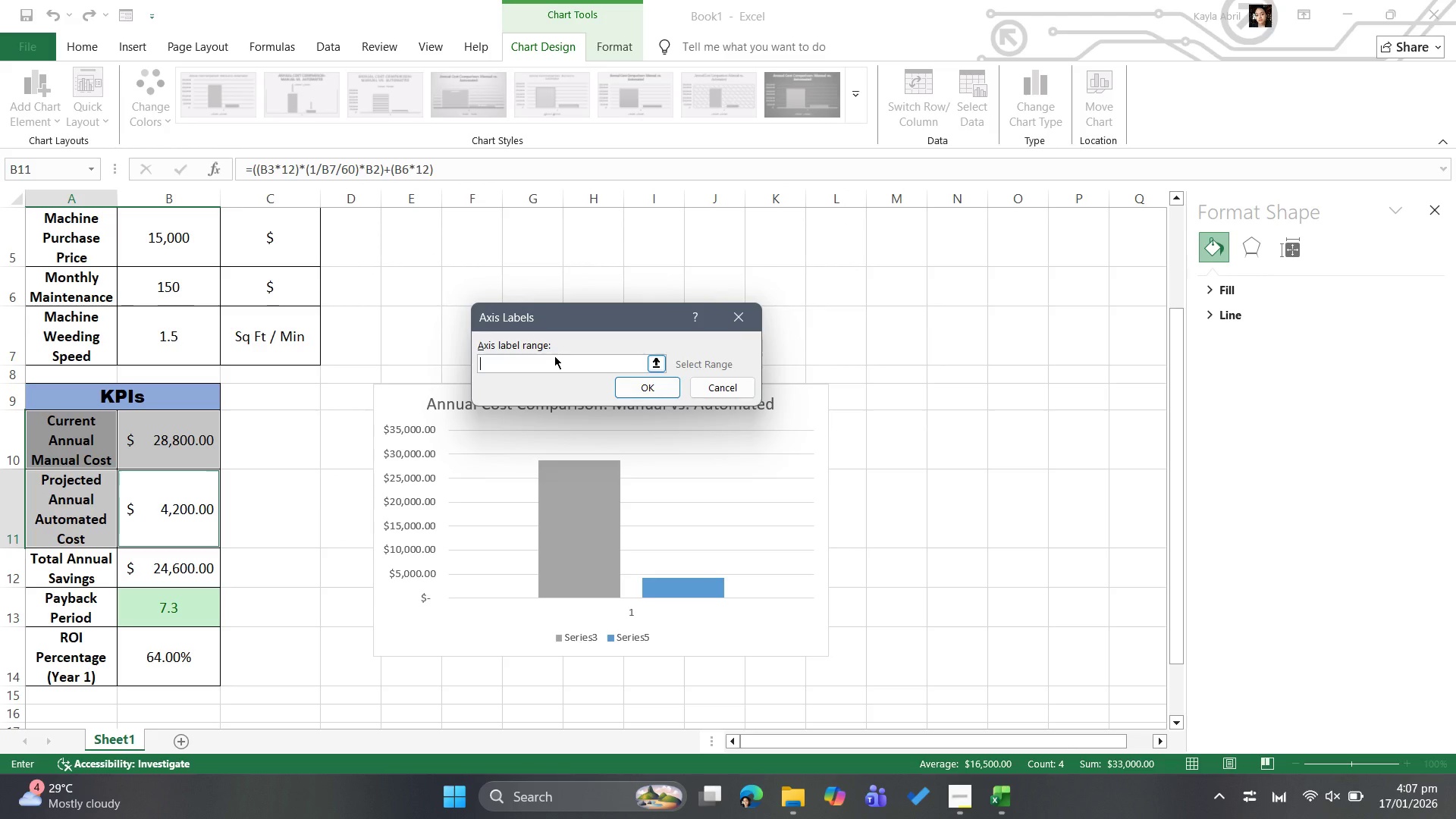 
type(Annual Cost)
 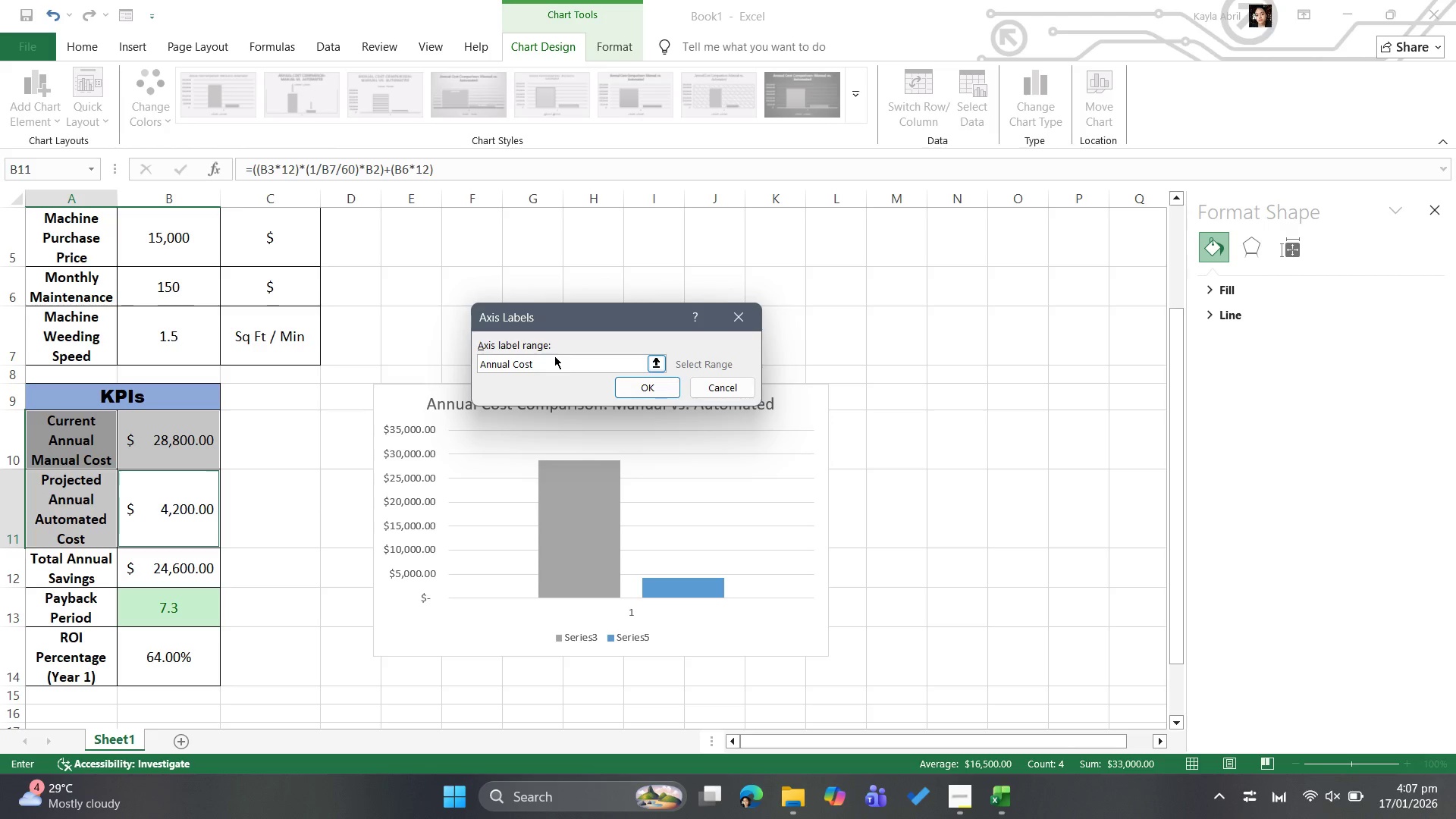 
left_click([654, 393])
 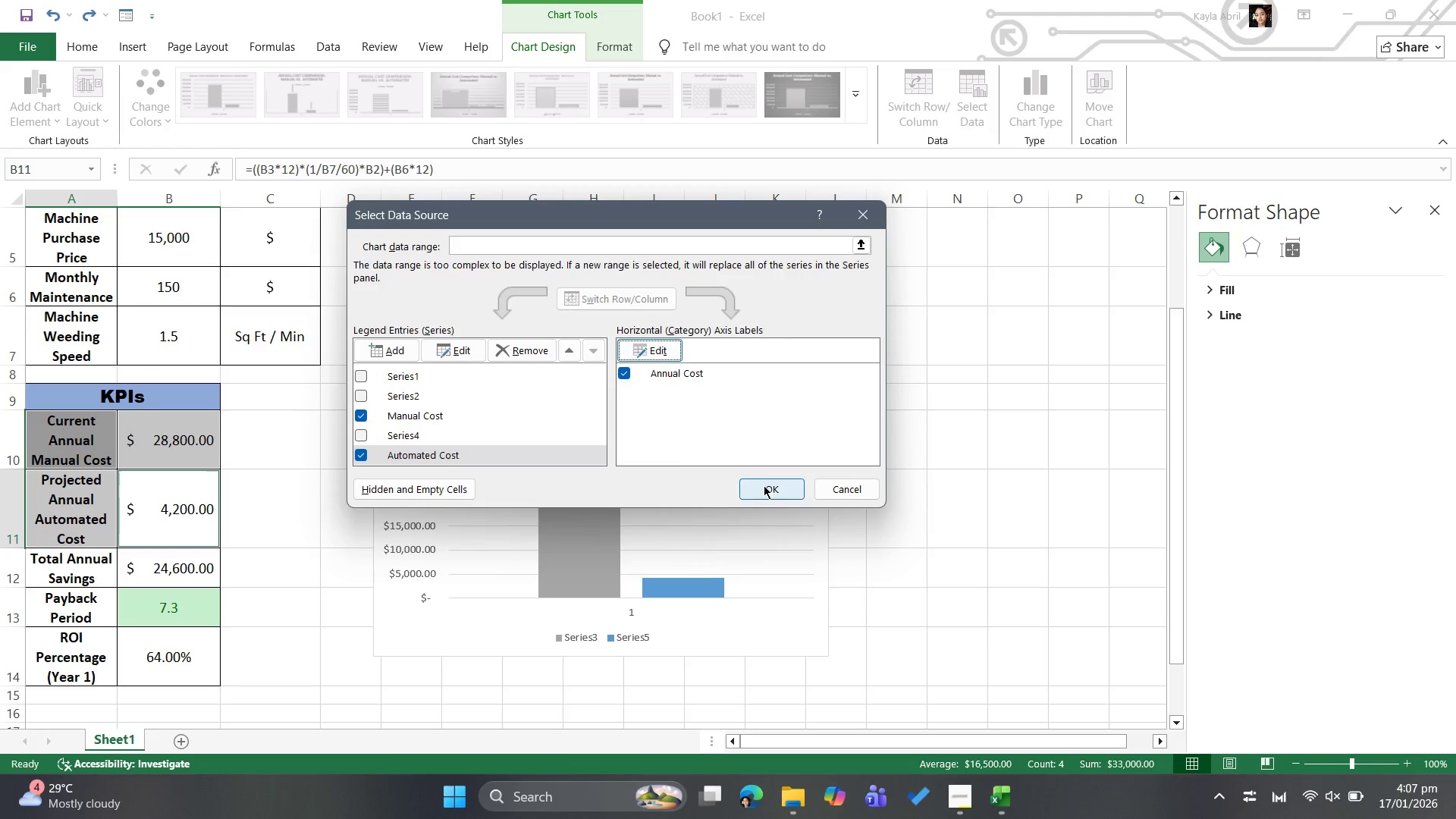 
left_click([763, 488])
 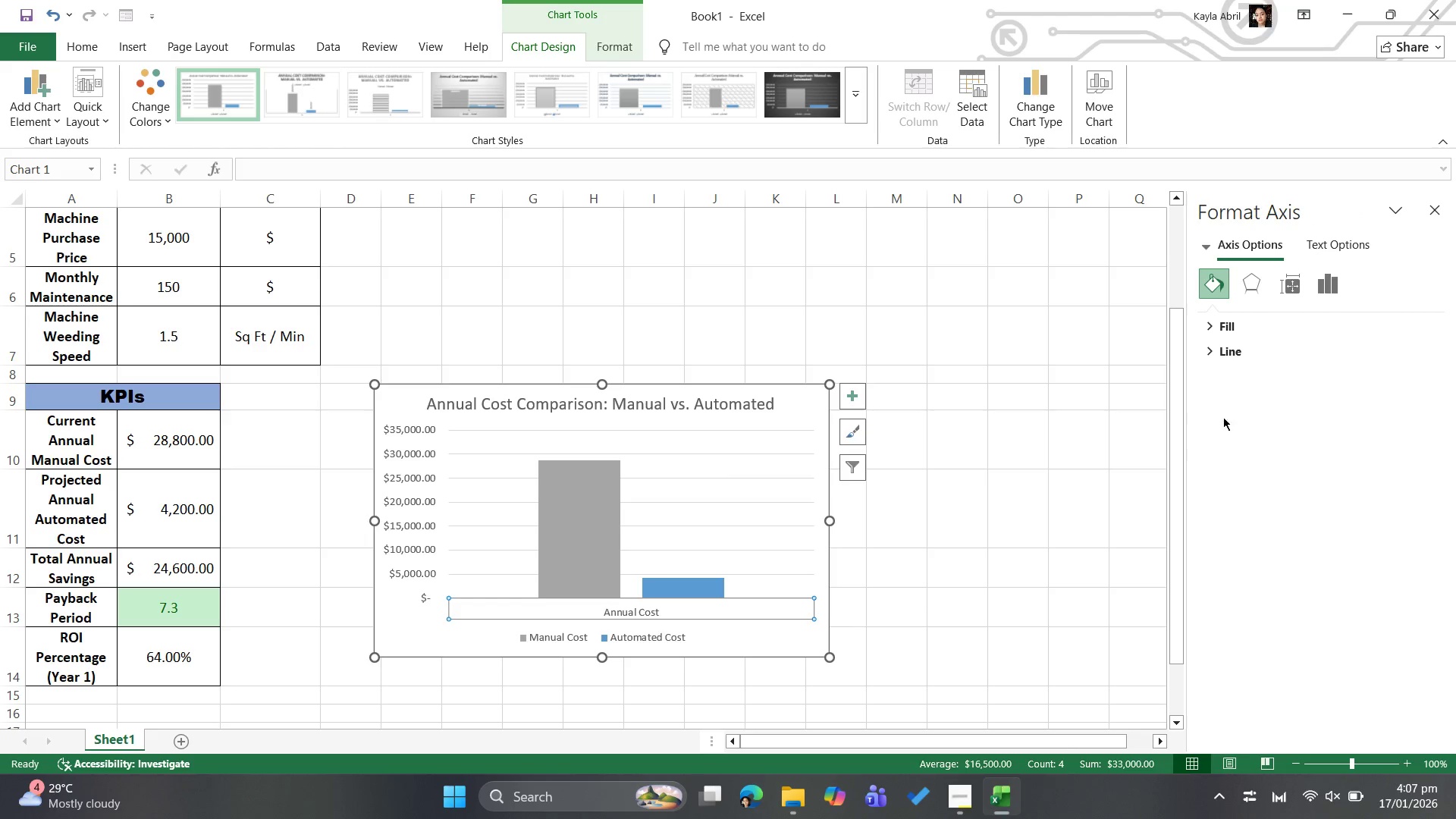 
wait(7.31)
 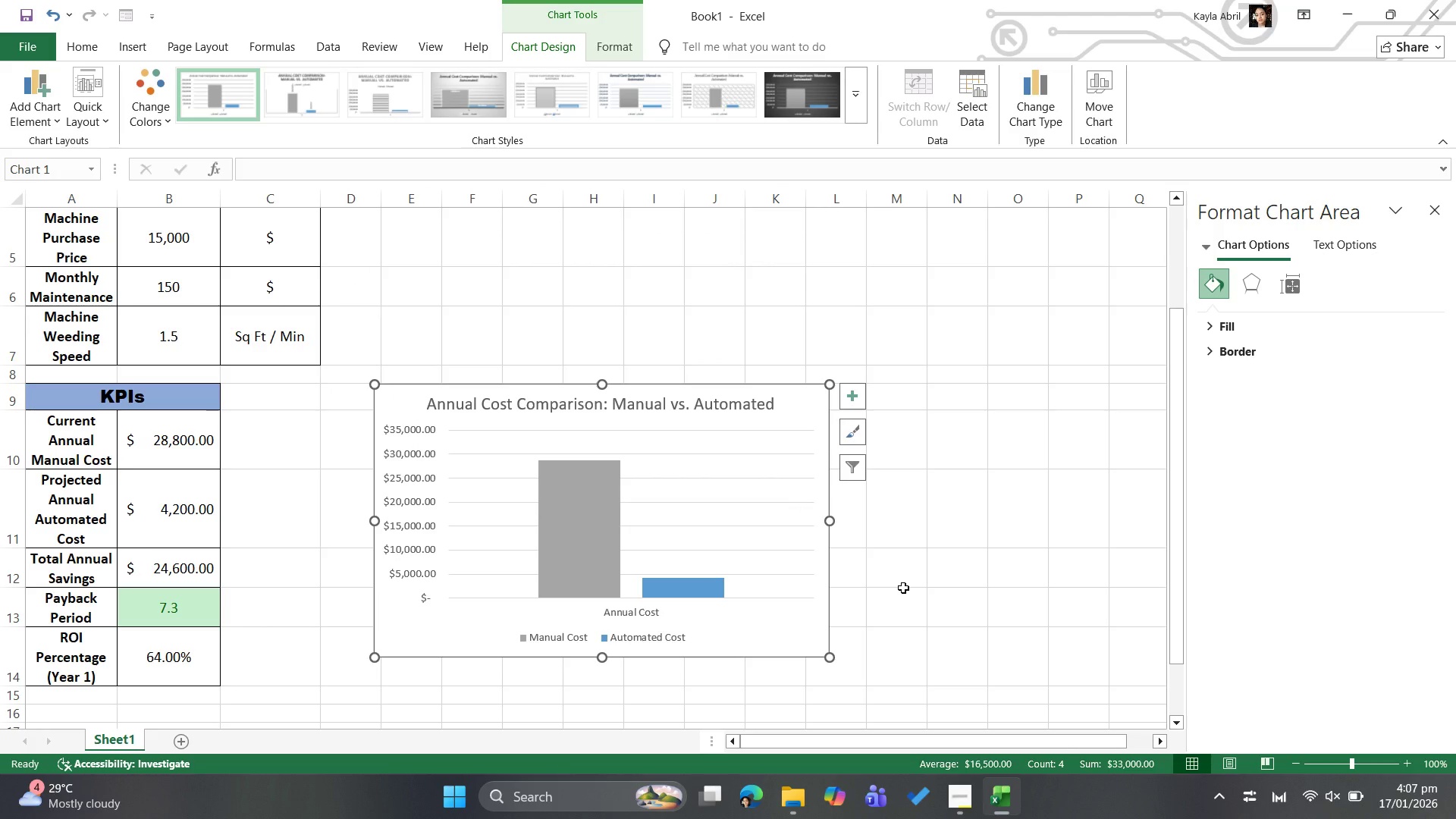 
left_click([629, 403])
 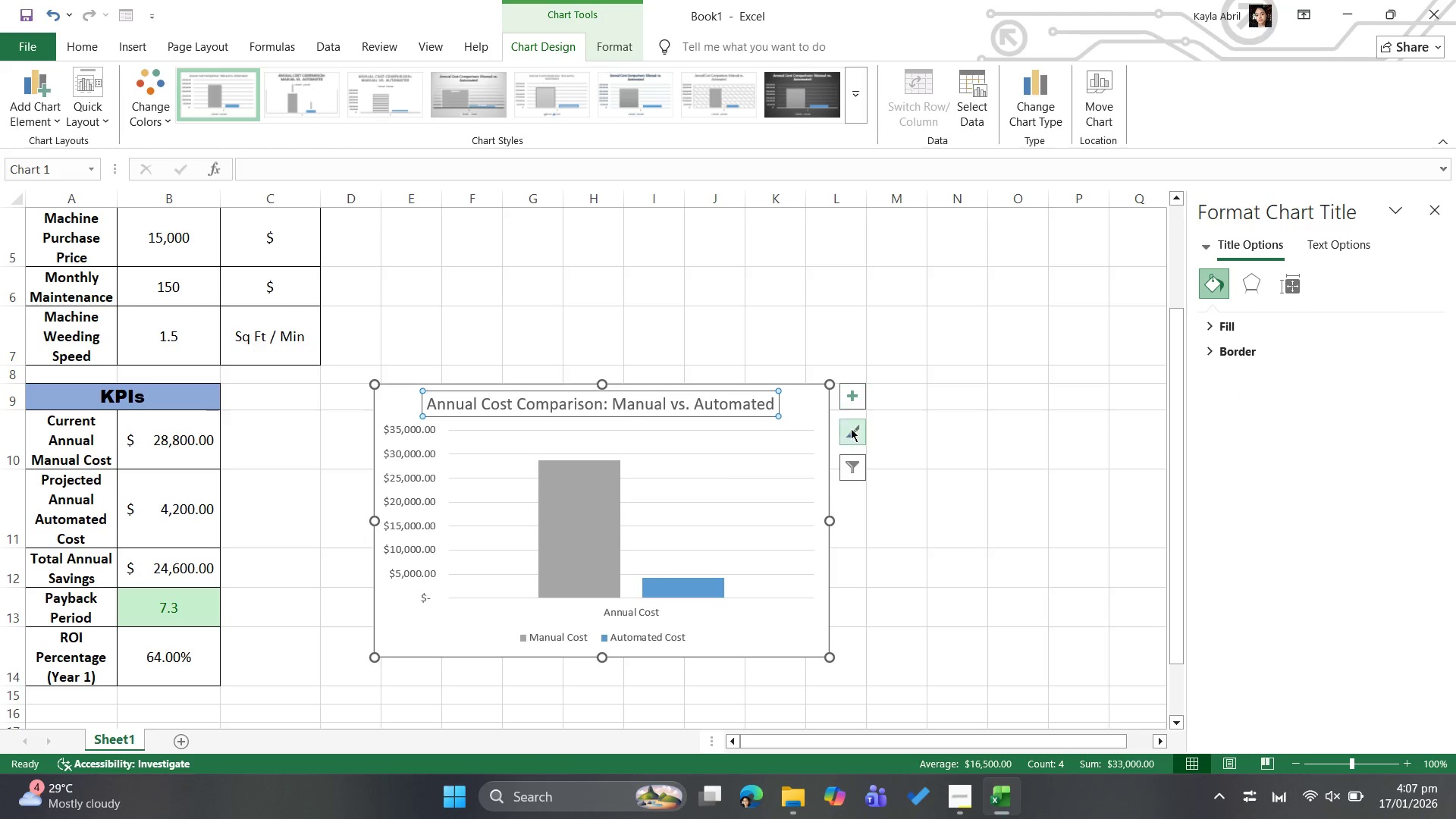 
left_click([851, 437])
 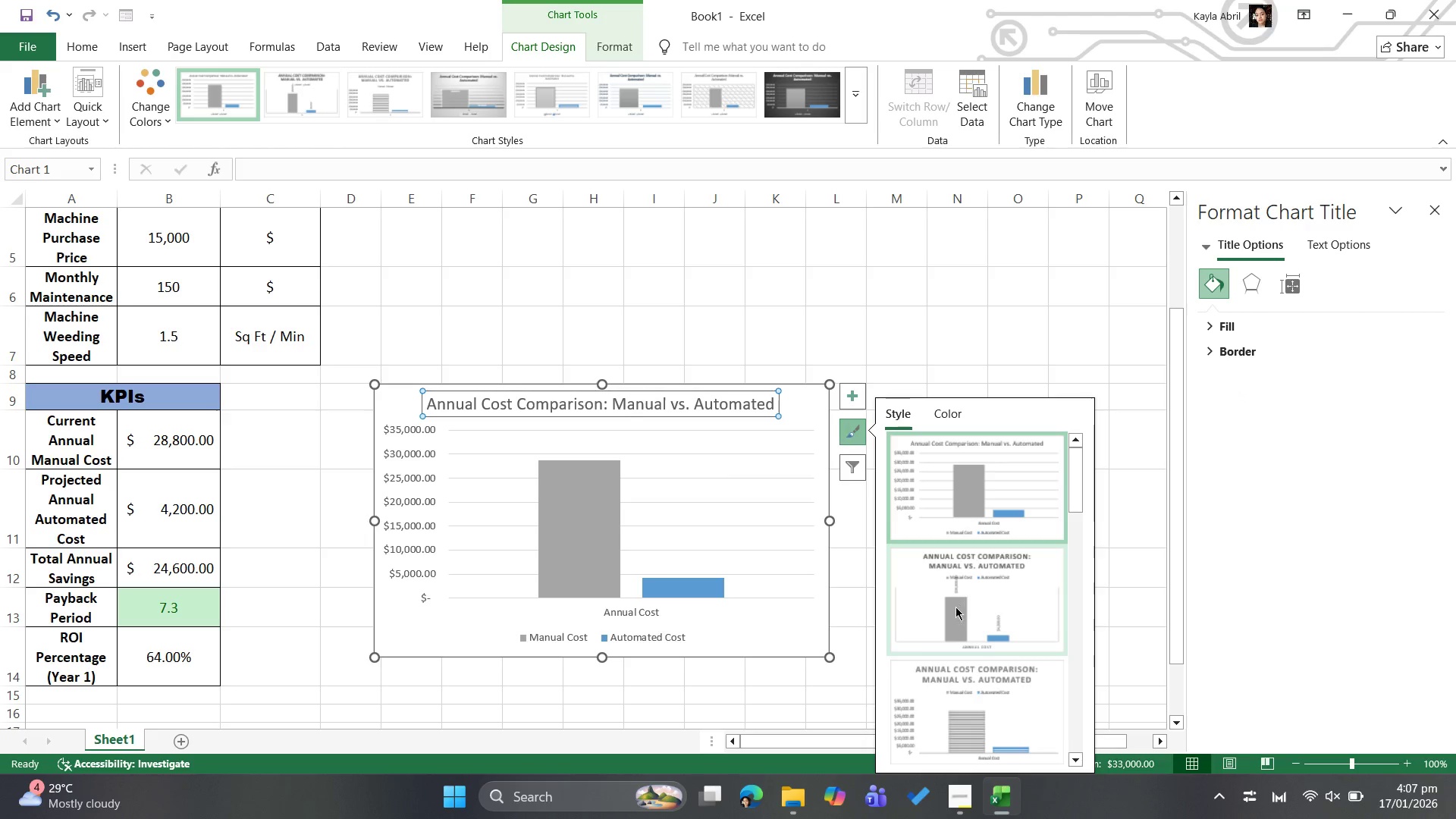 
scroll: coordinate [980, 634], scroll_direction: down, amount: 8.0
 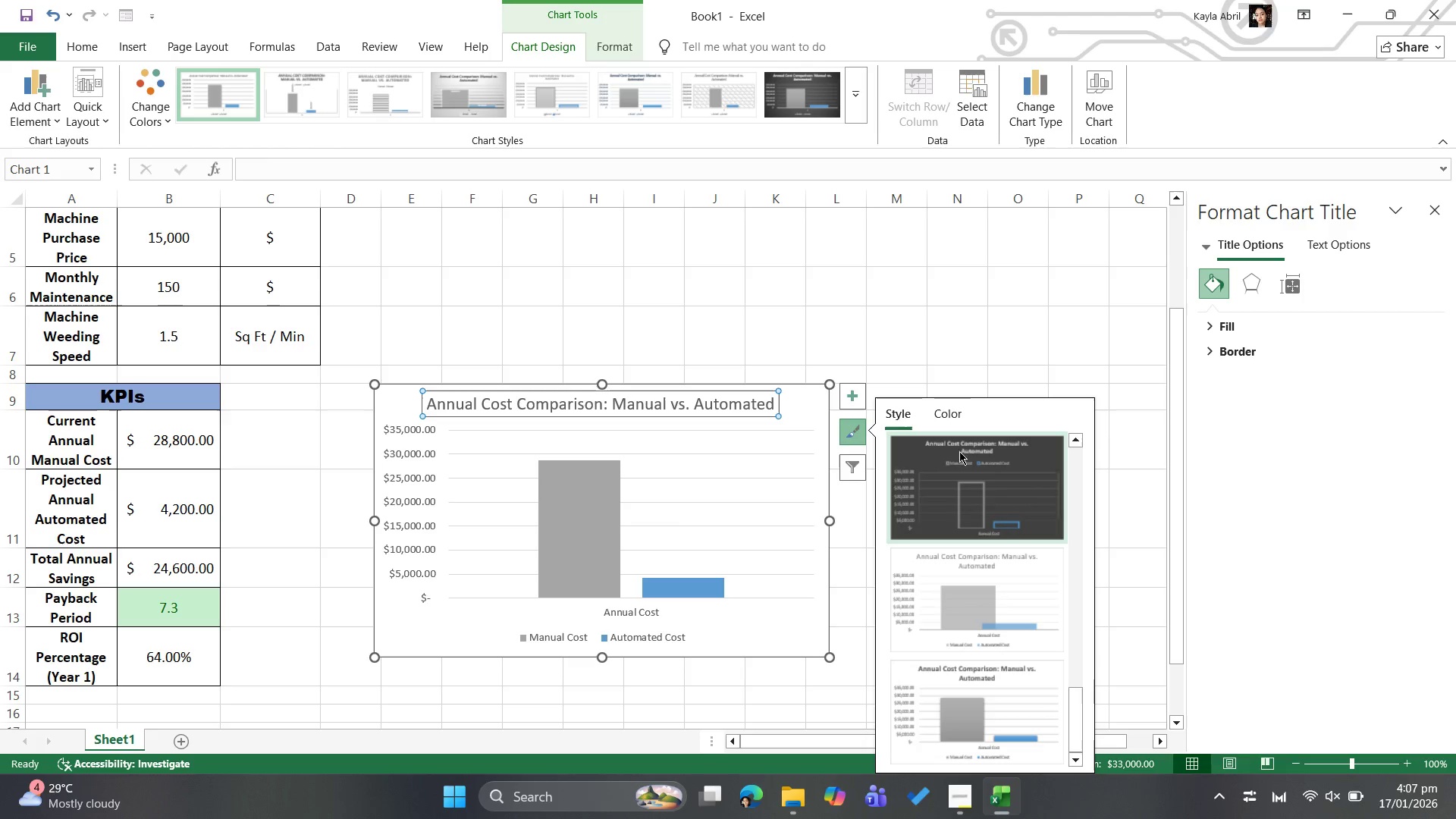 
left_click([940, 416])
 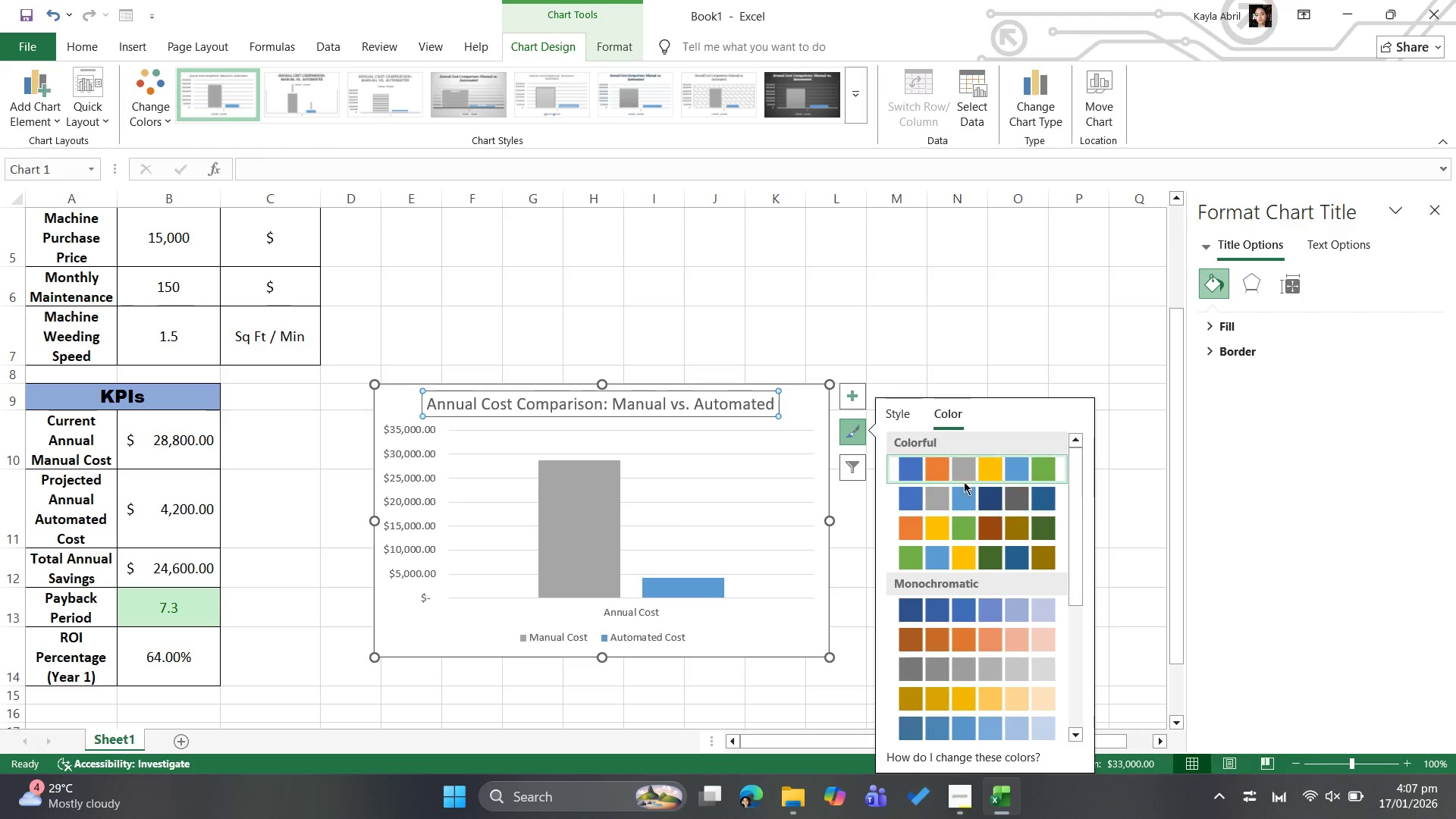 
mouse_move([935, 522])
 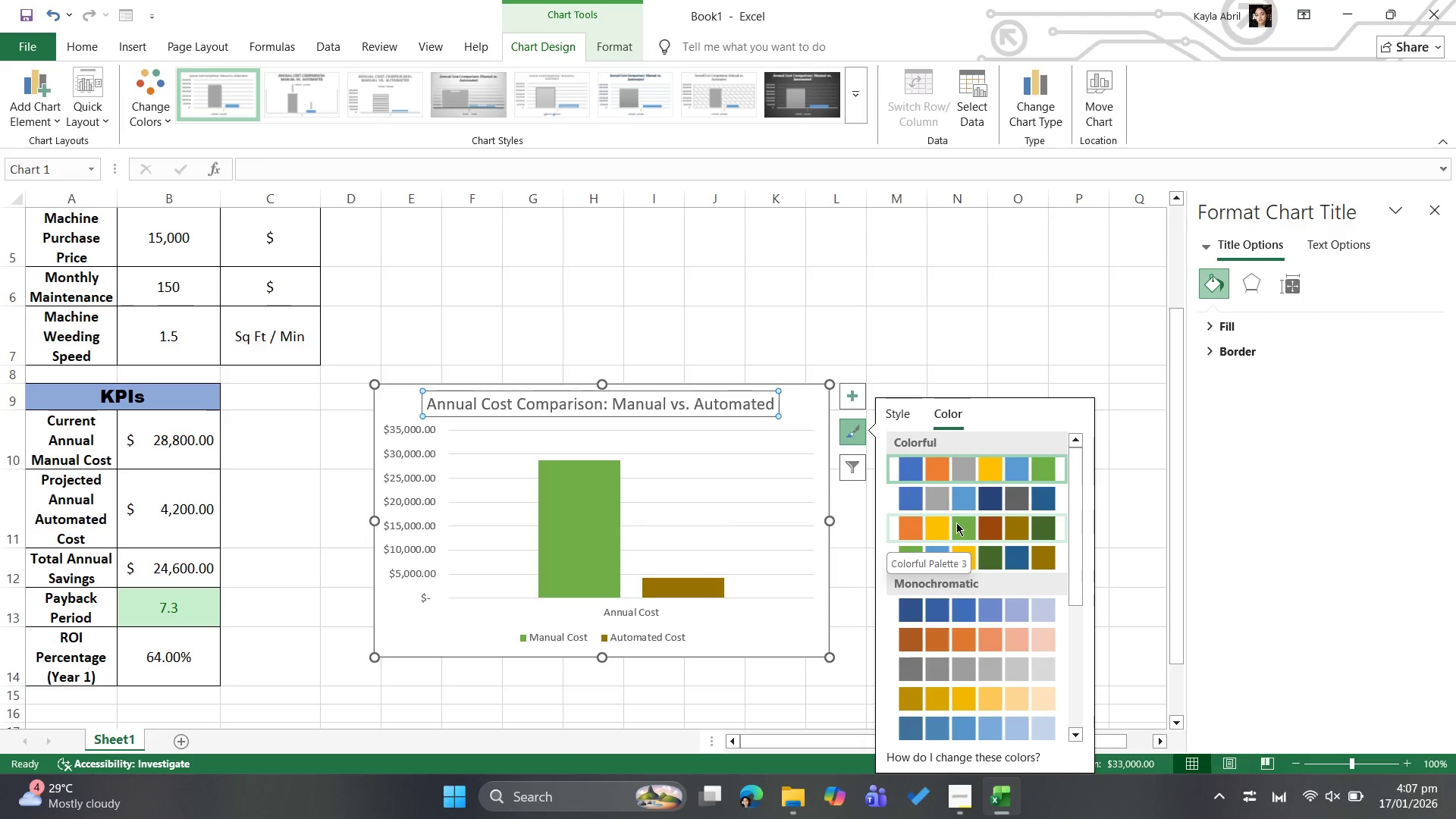 
wait(6.17)
 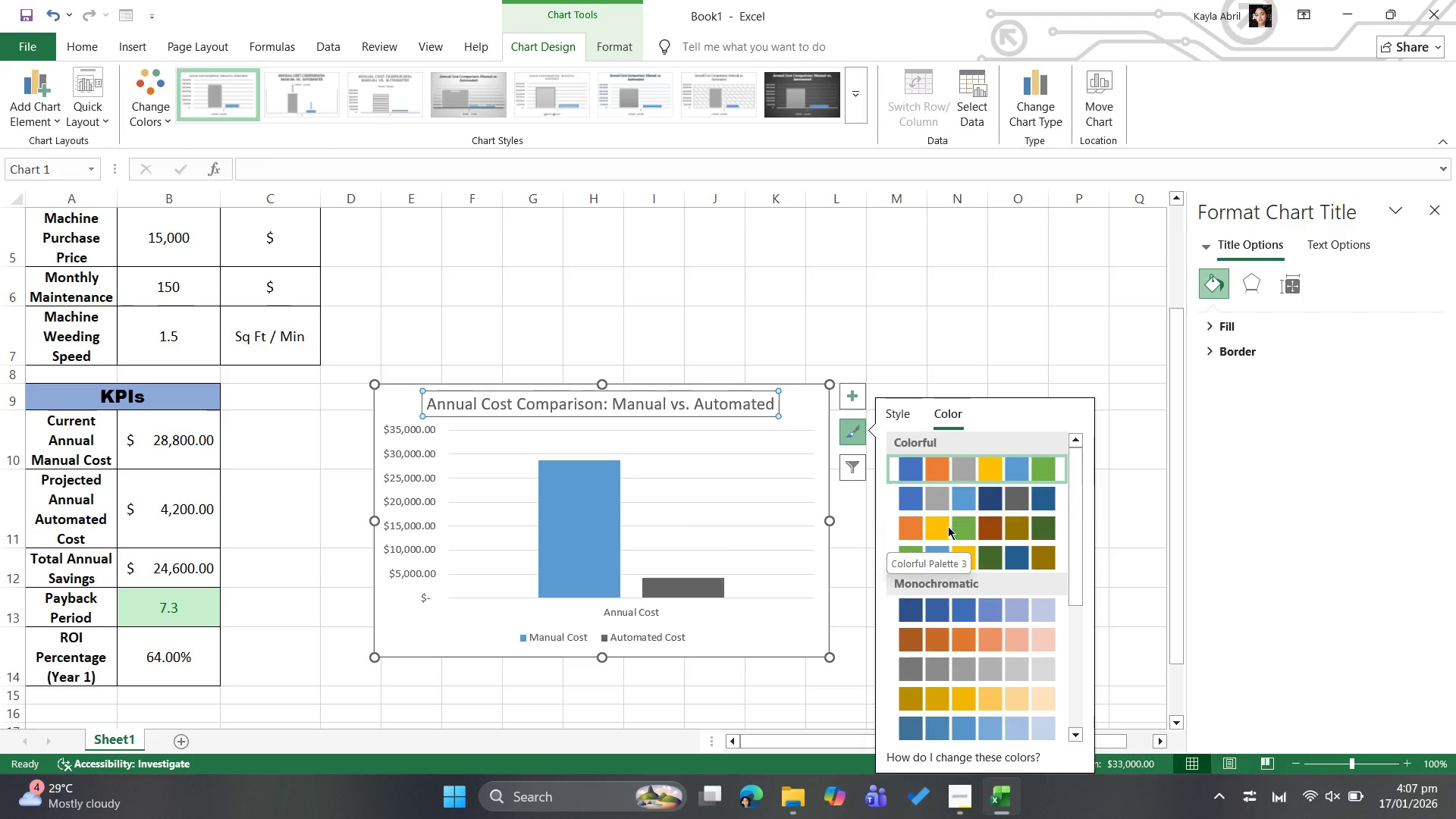 
left_click([965, 485])
 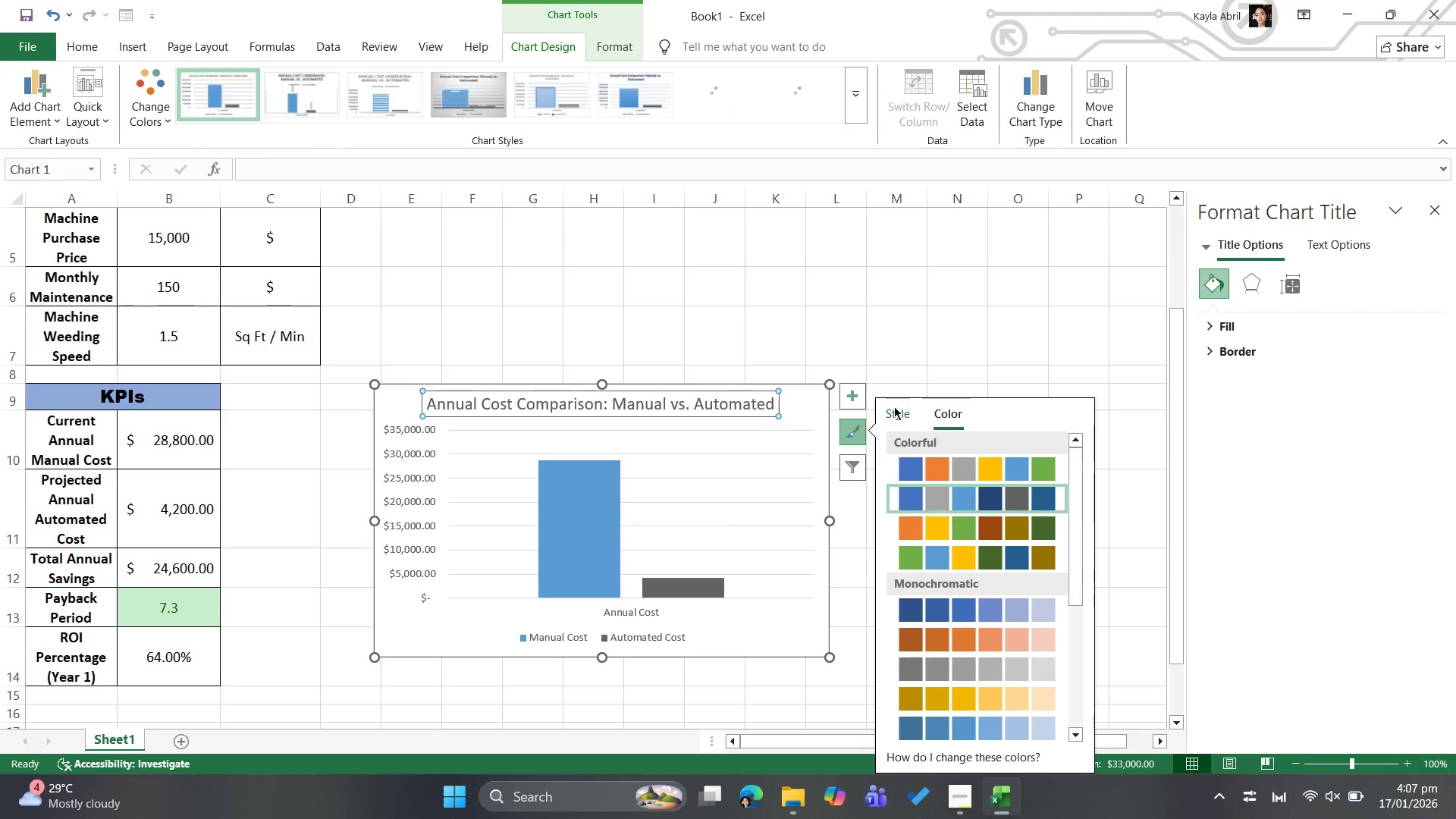 
left_click([883, 416])
 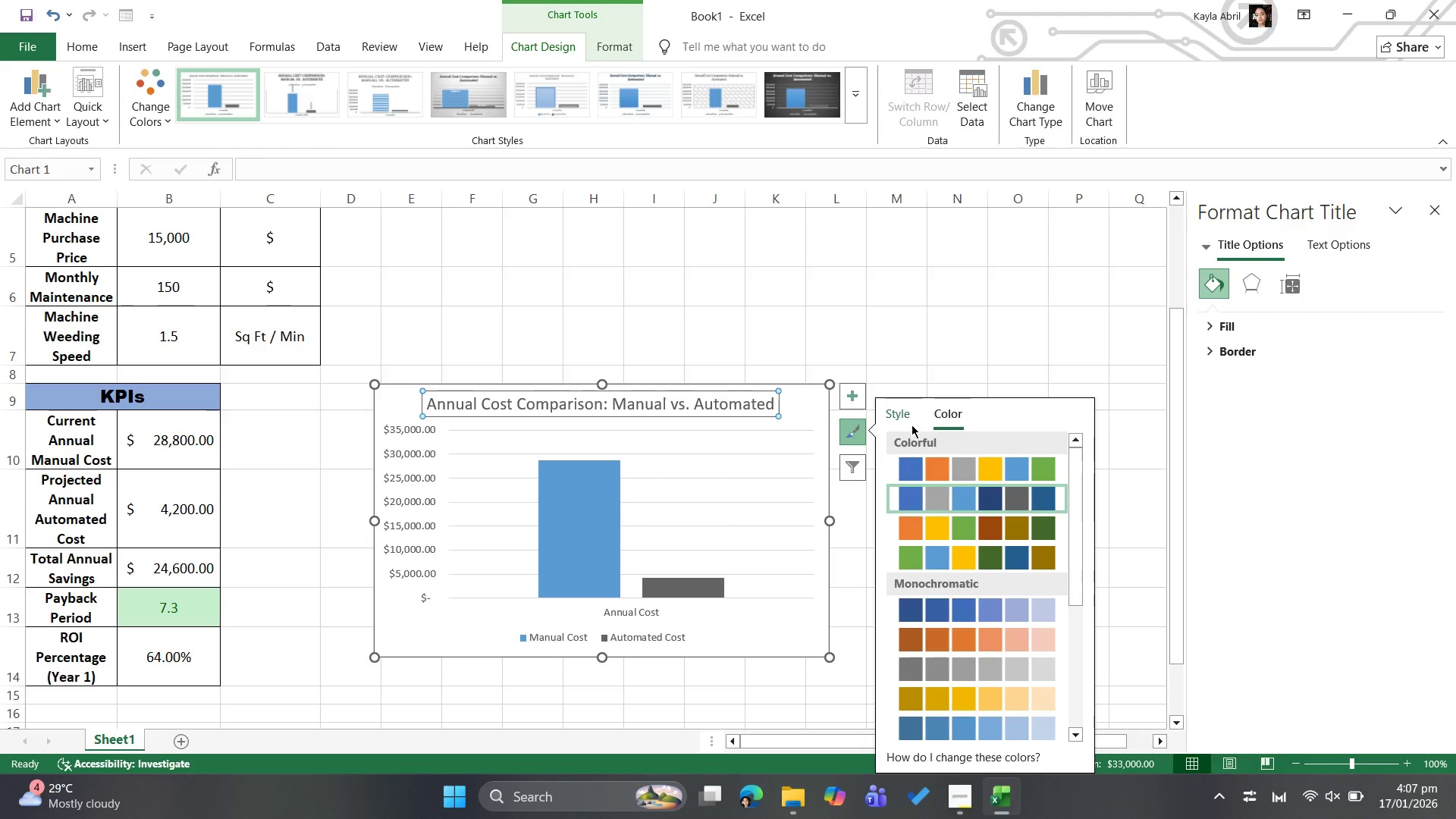 
left_click([907, 415])
 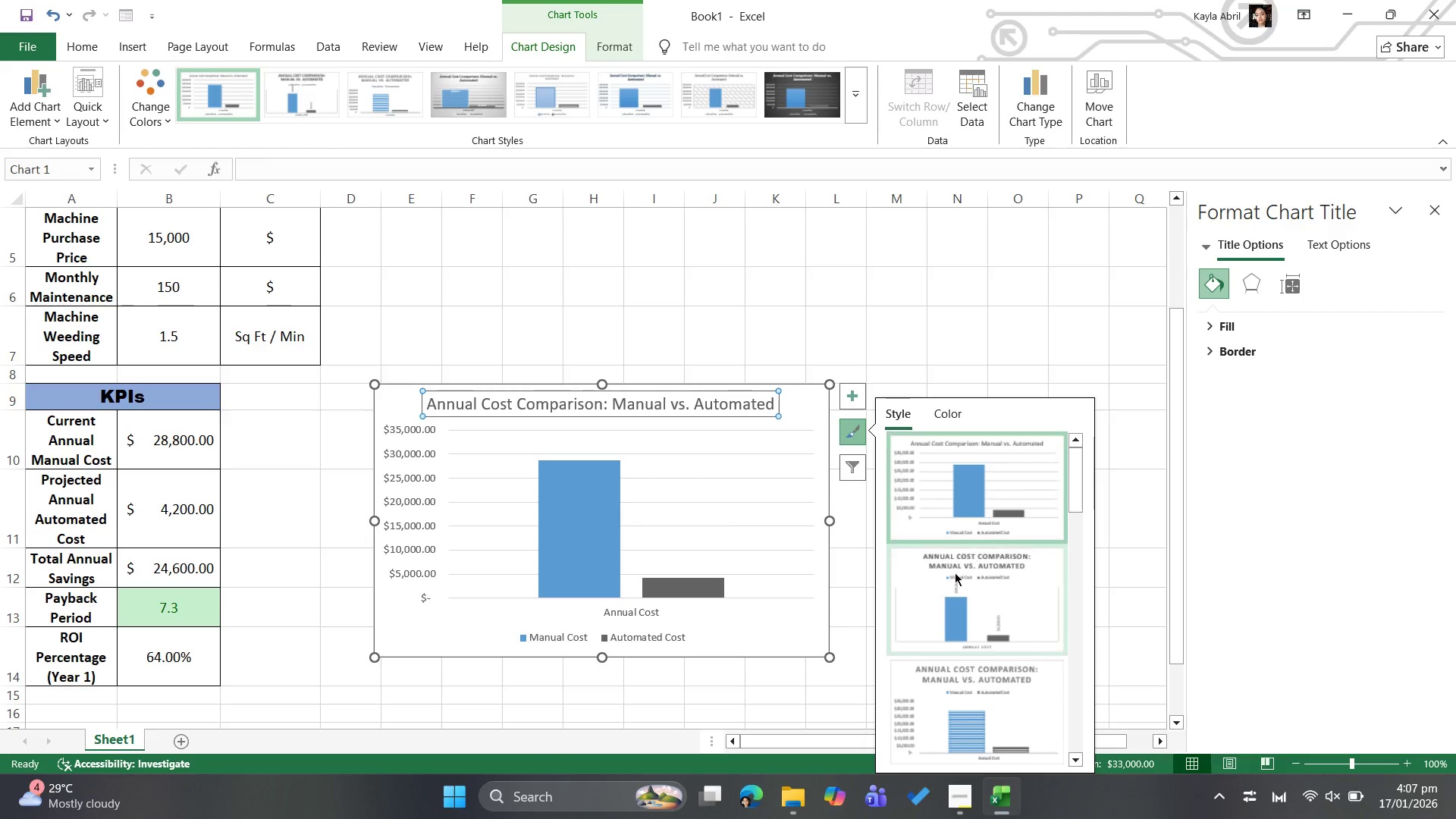 
mouse_move([944, 623])
 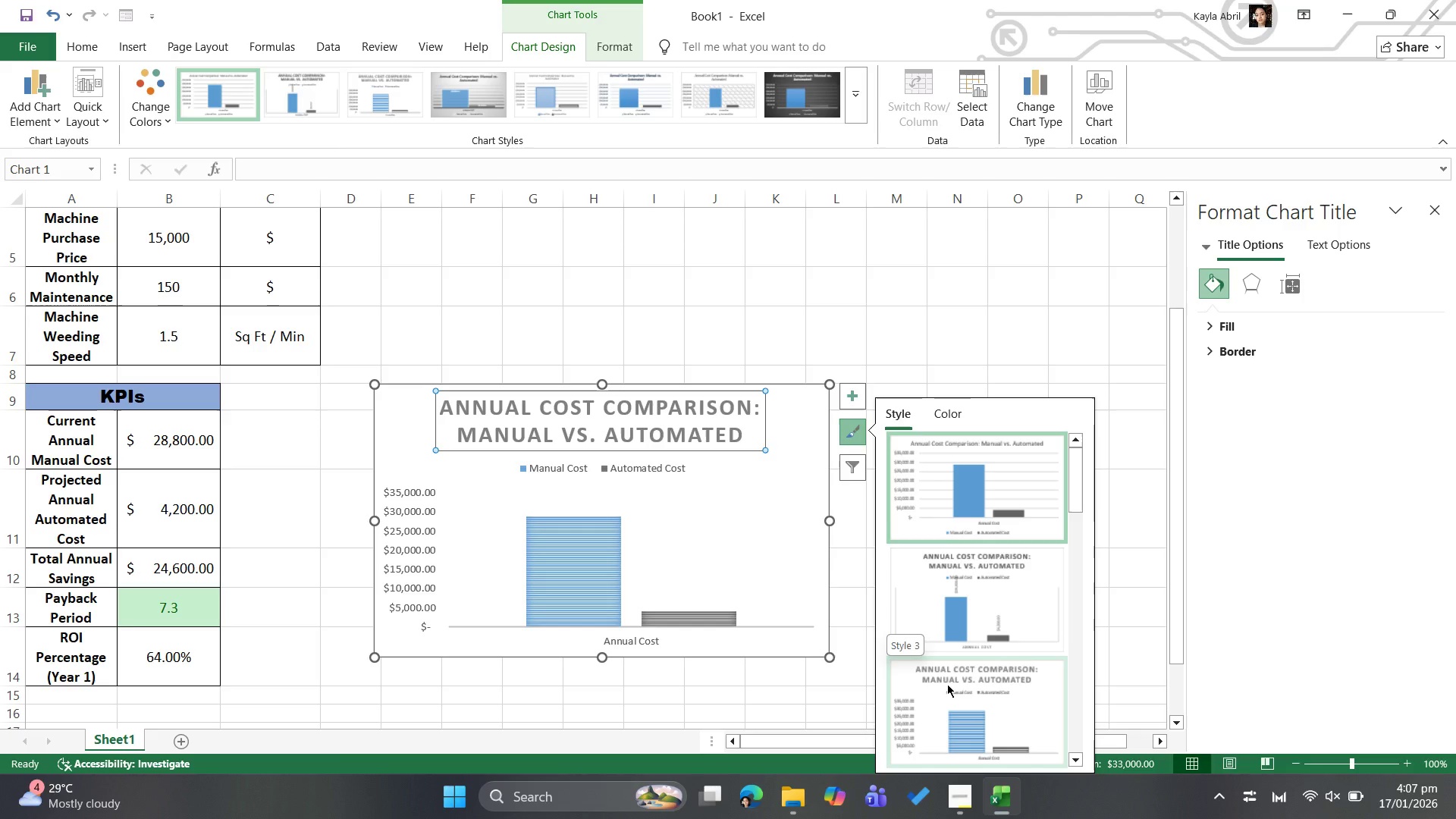 
left_click([947, 684])
 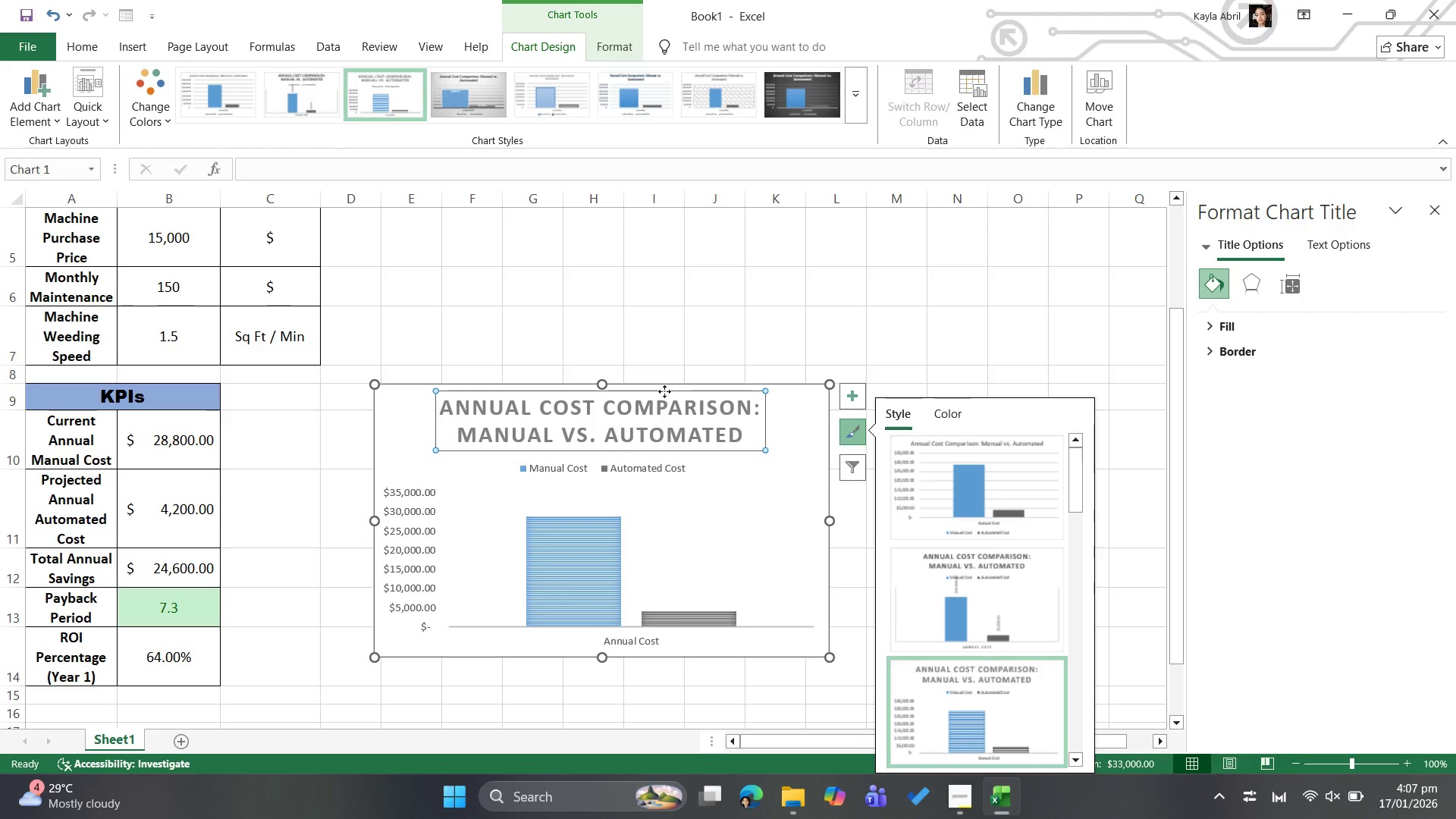 
scroll: coordinate [981, 544], scroll_direction: down, amount: 2.0
 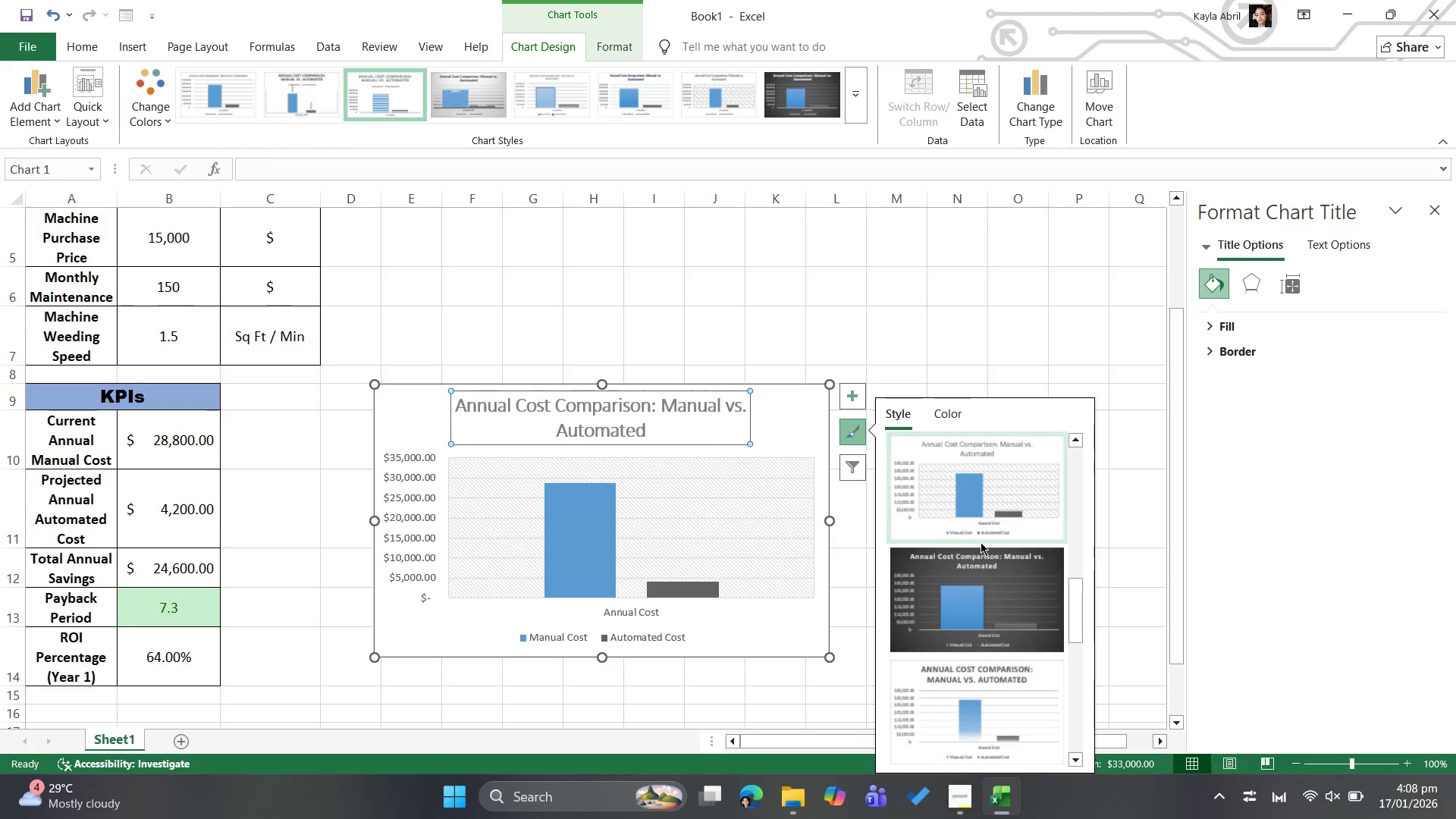 
mouse_move([981, 580])
 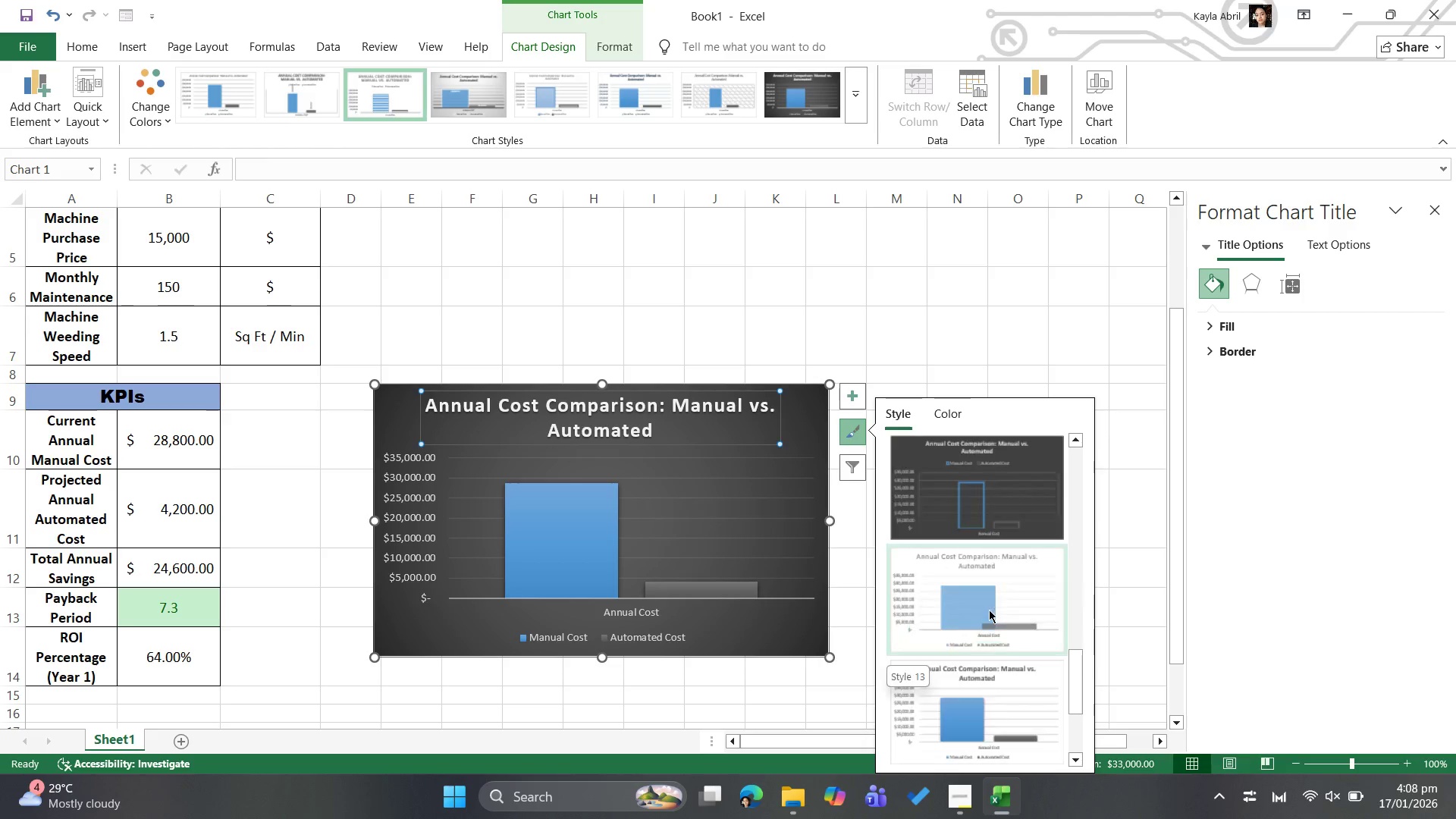 
scroll: coordinate [989, 607], scroll_direction: down, amount: 2.0
 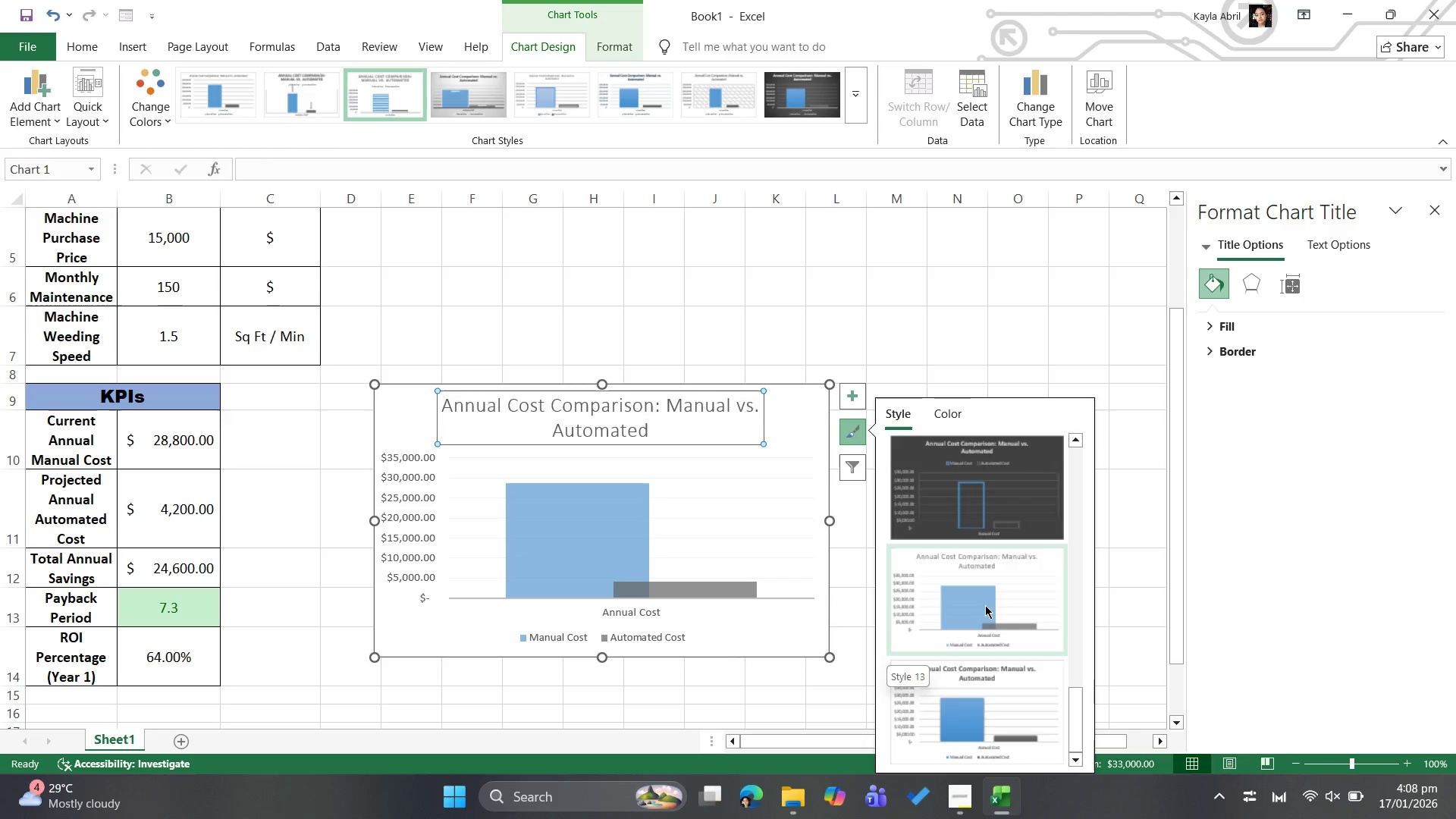 
scroll: coordinate [993, 500], scroll_direction: up, amount: 7.0
 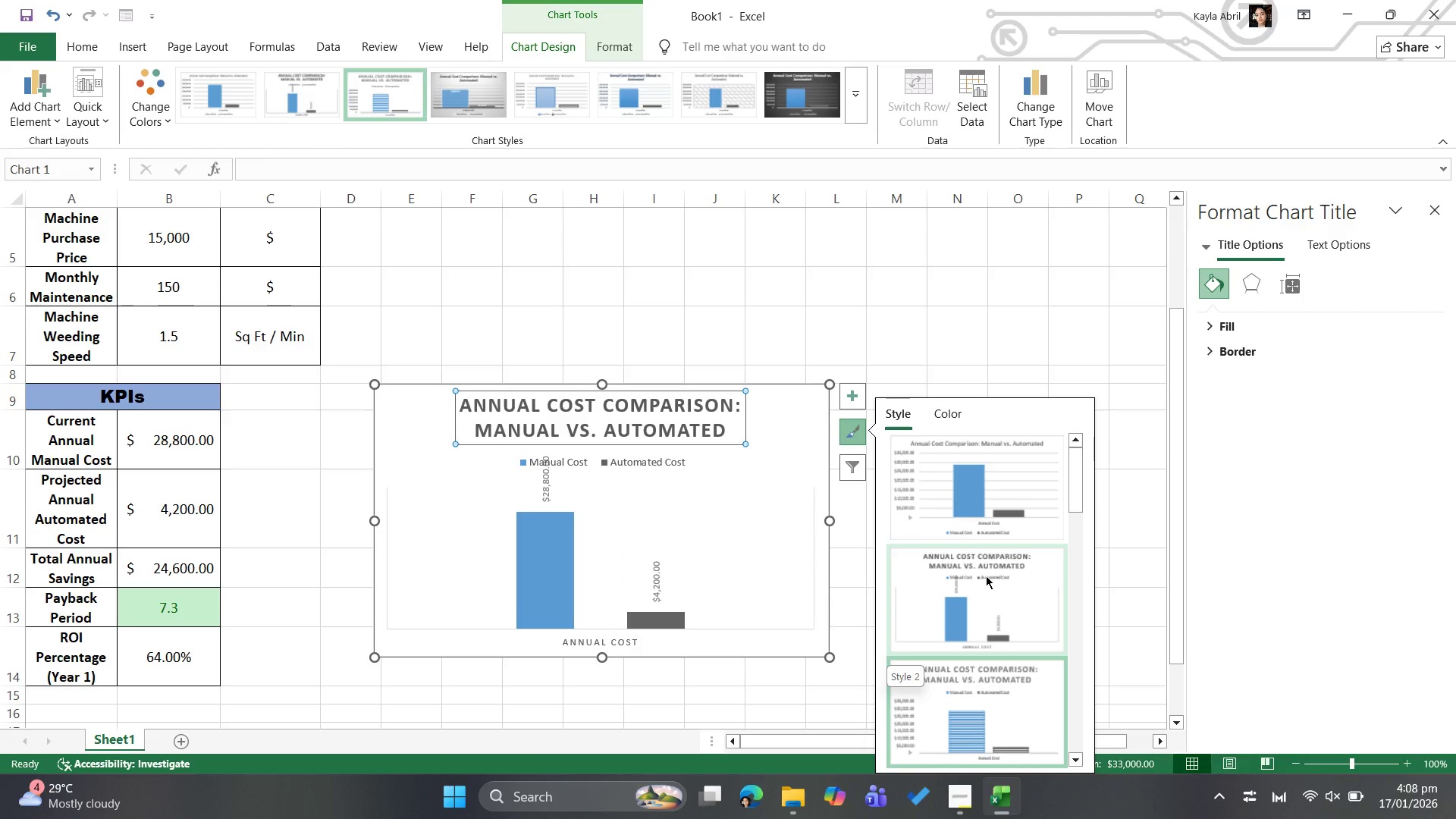 
left_click([986, 576])
 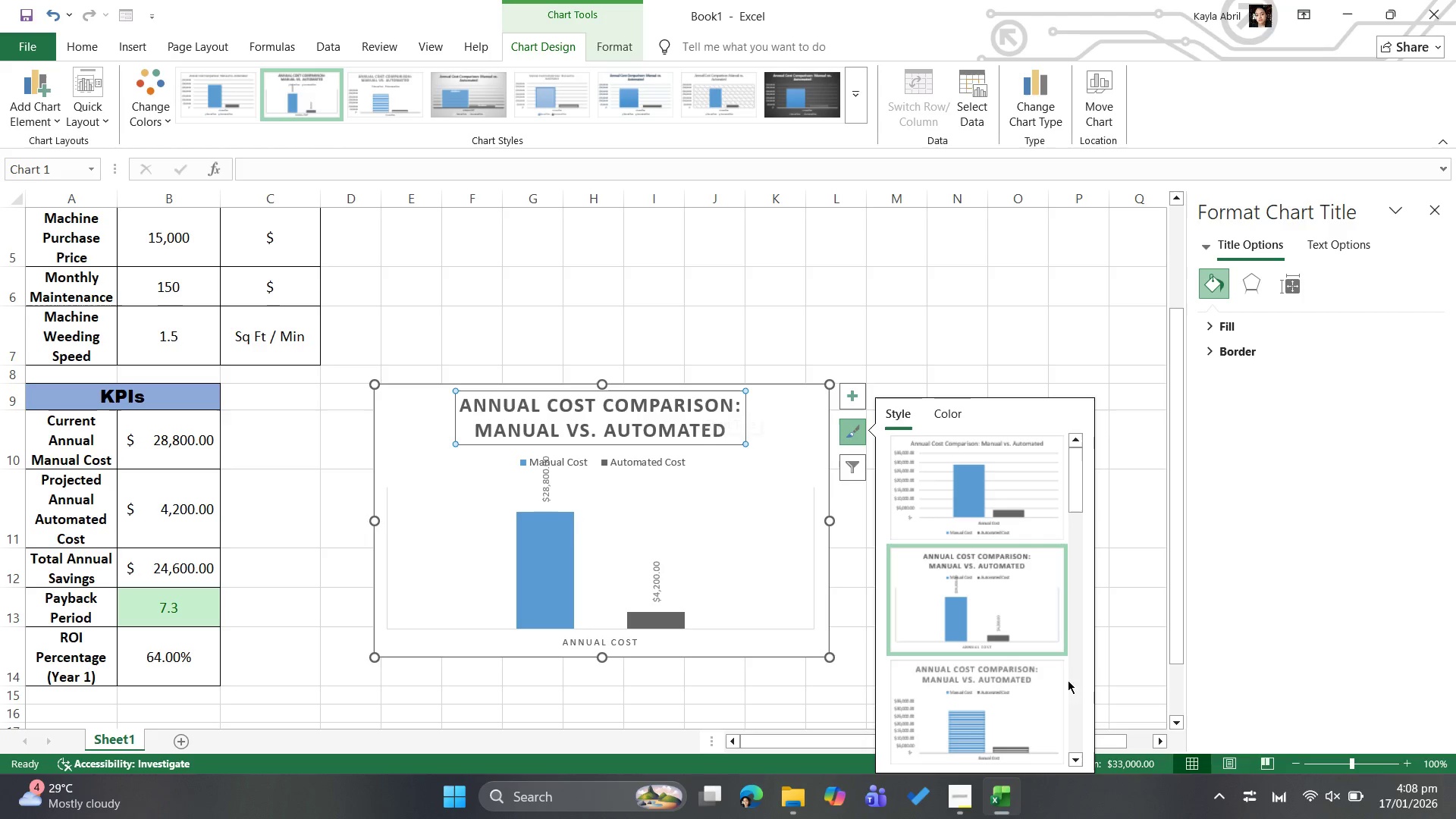 
left_click([995, 708])
 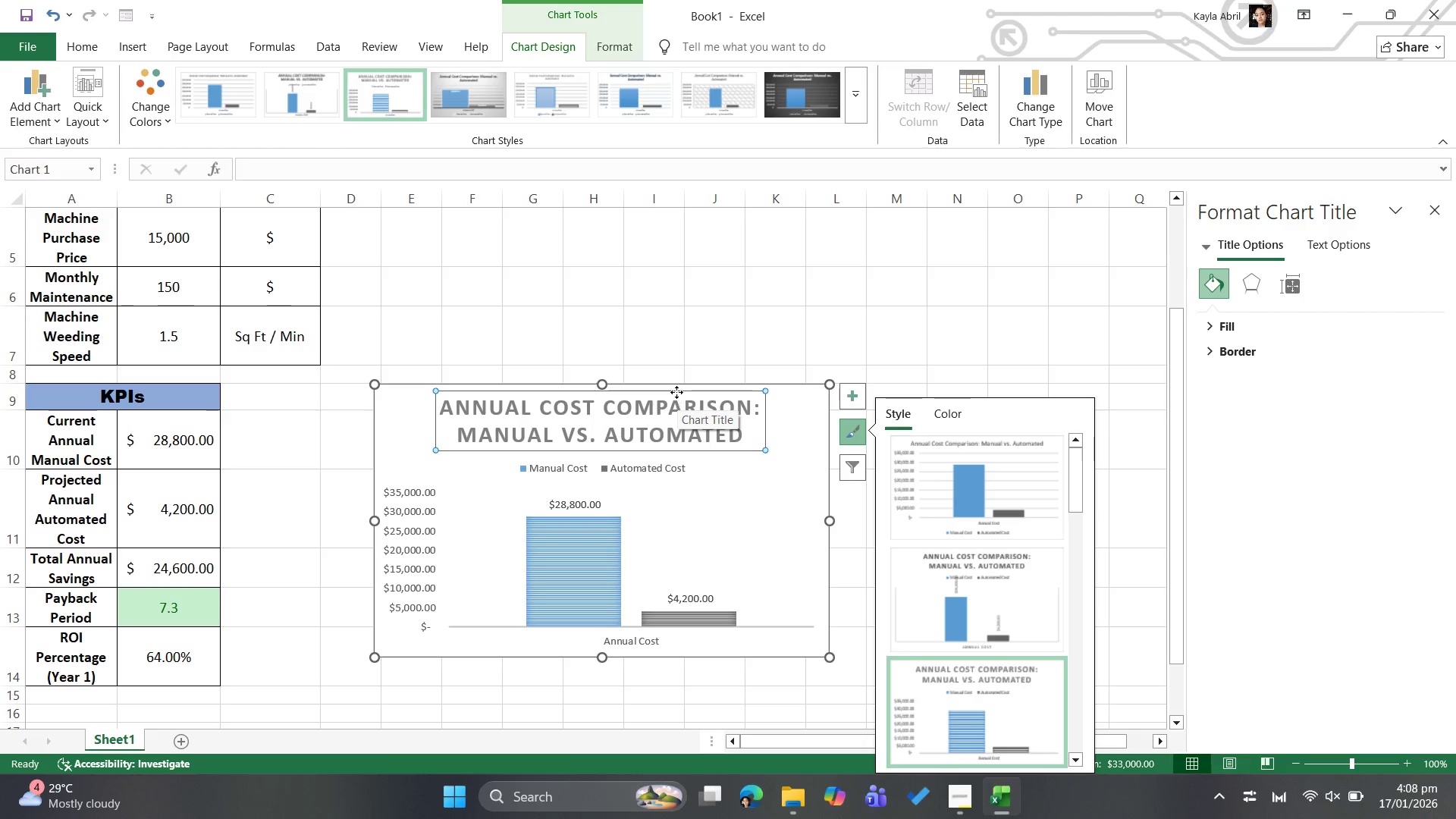 
left_click([676, 392])
 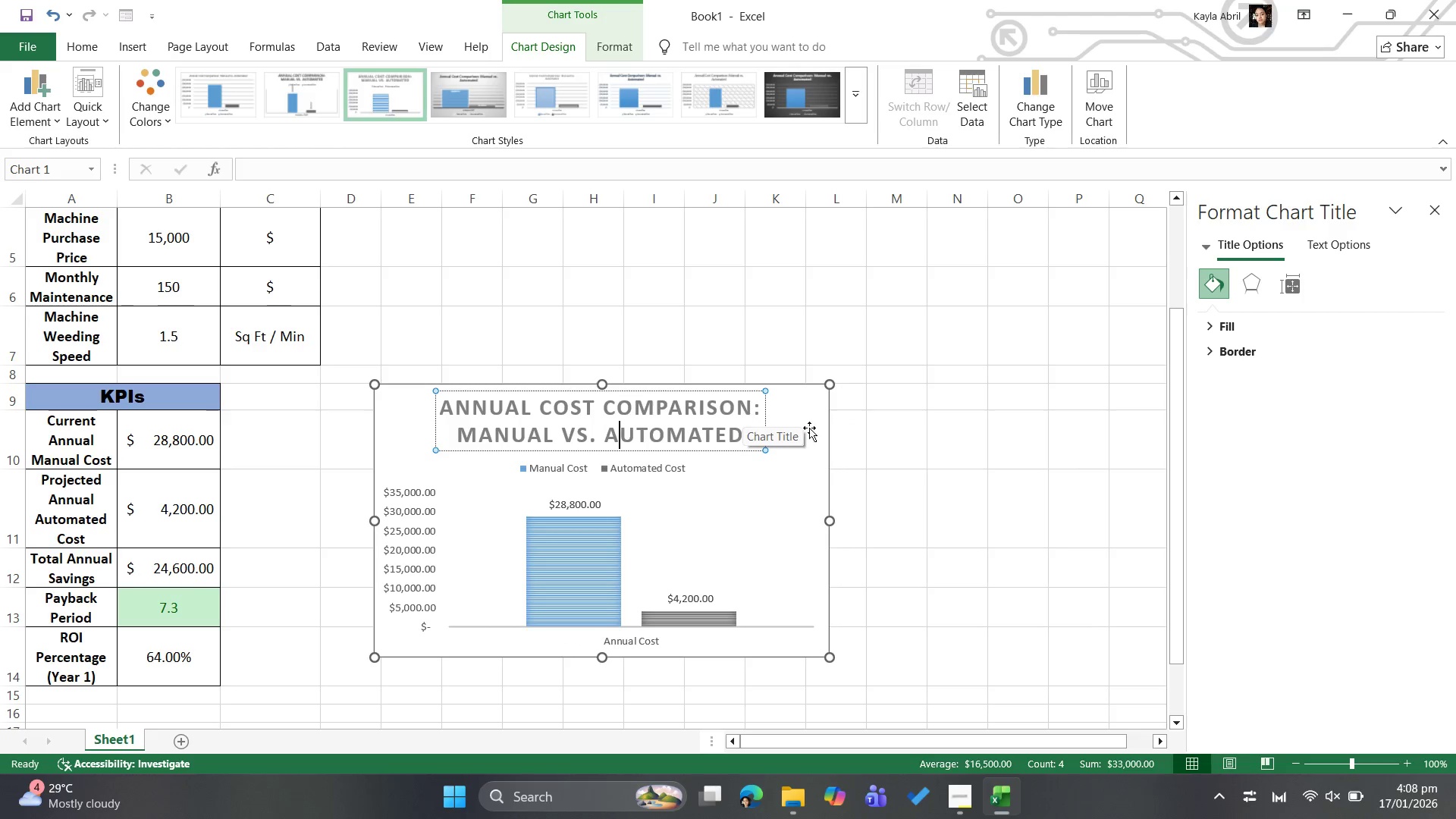 
left_click([1210, 322])
 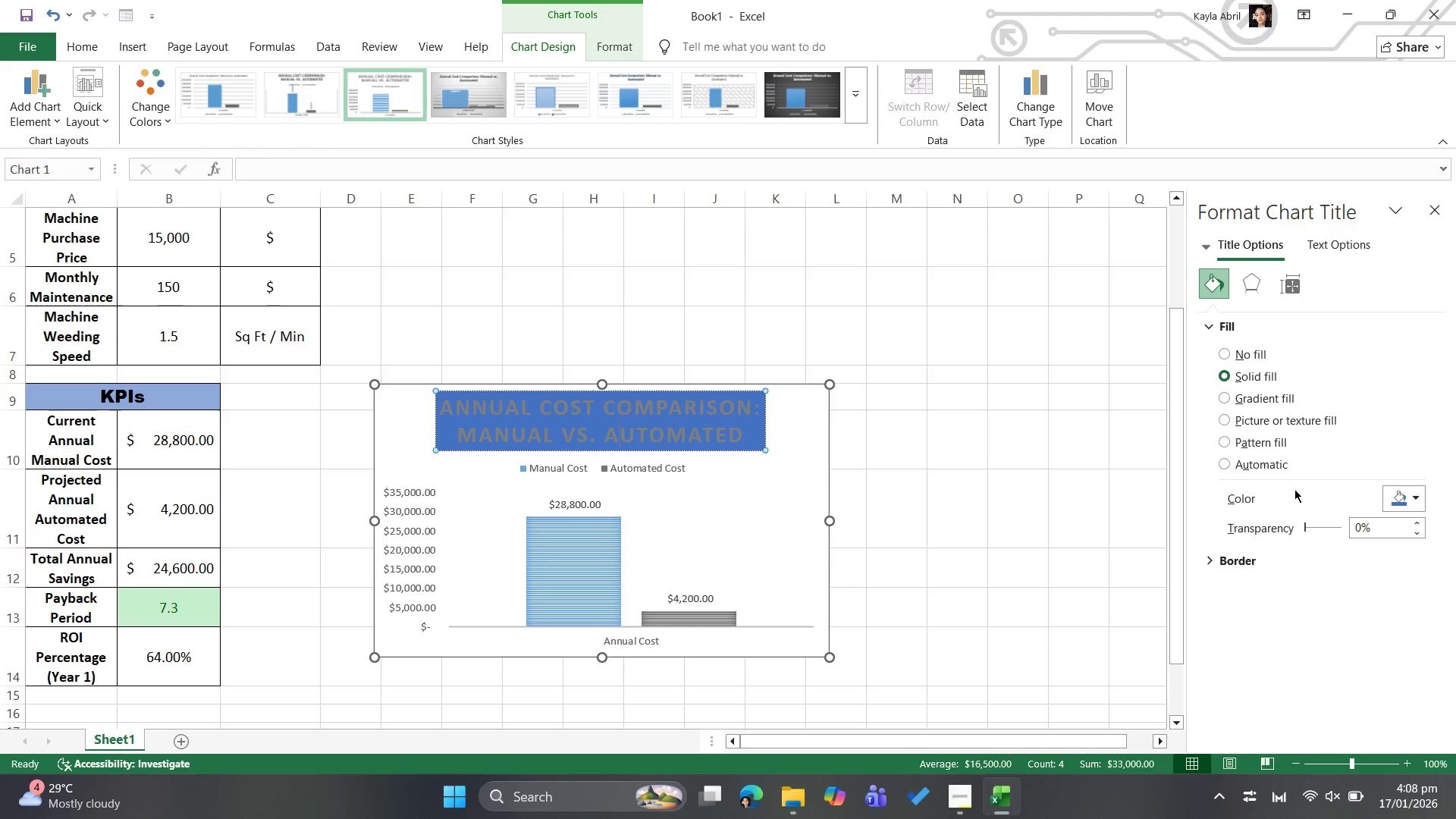 
left_click([1422, 491])
 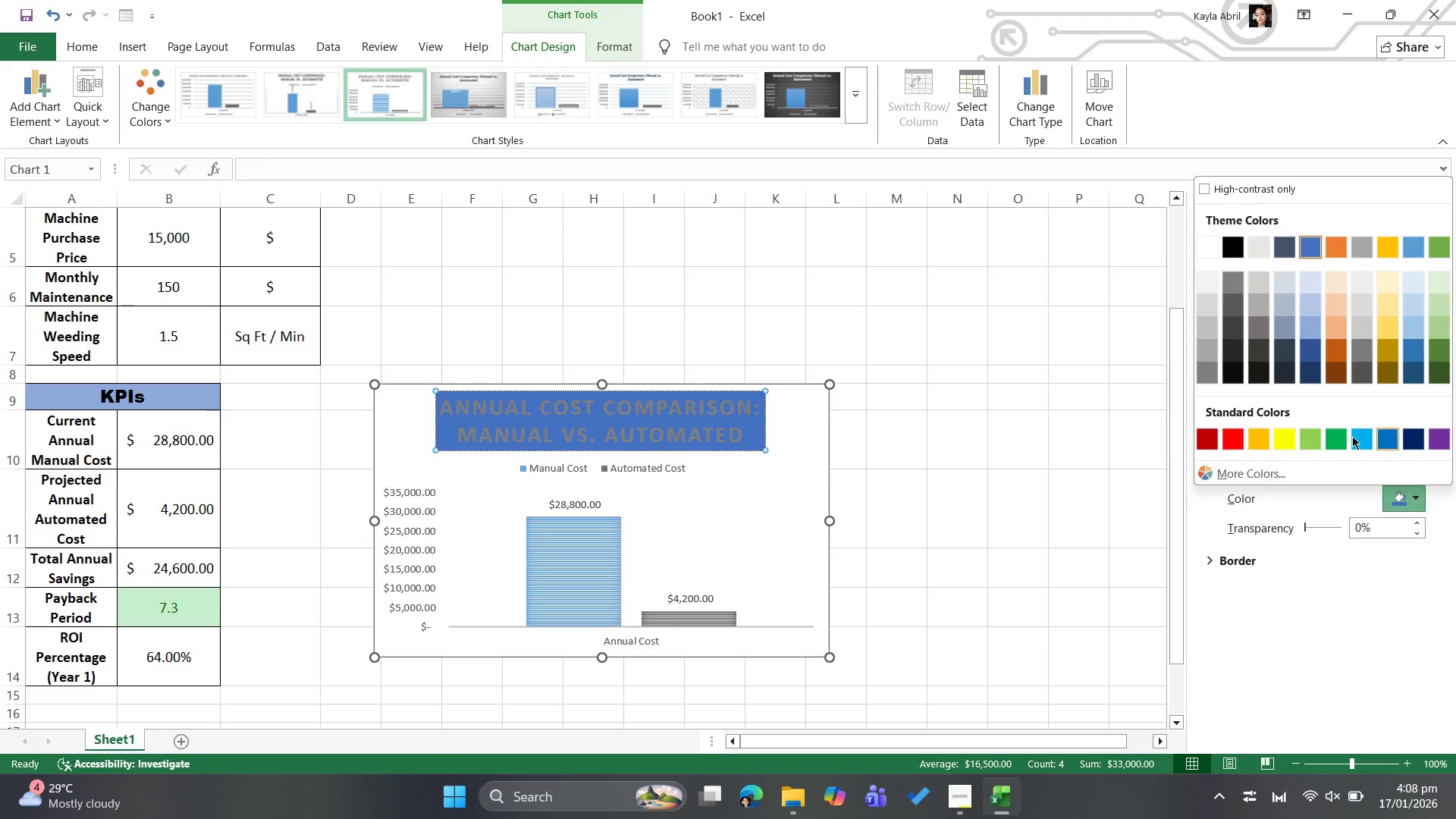 
mouse_move([1296, 414])
 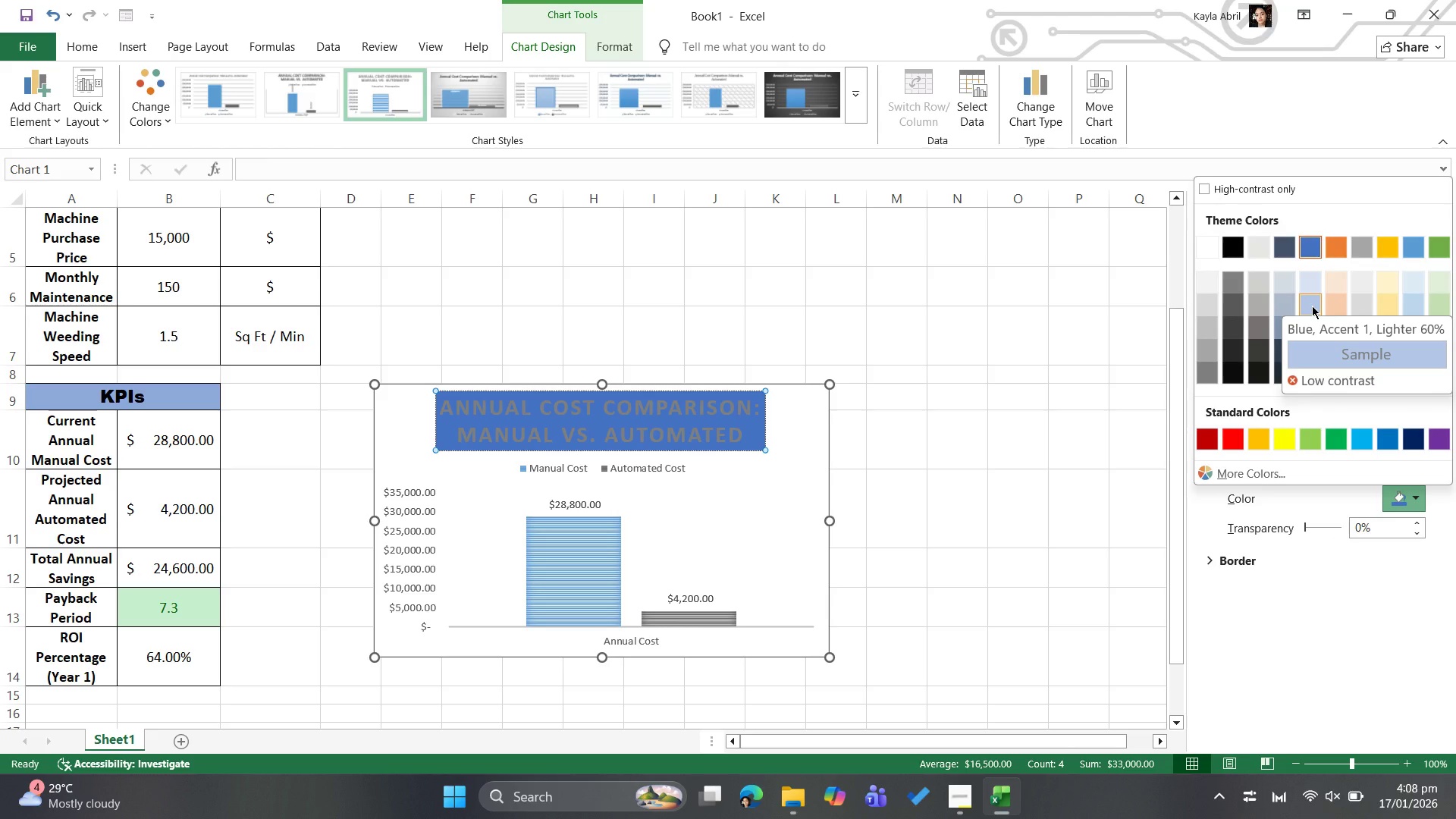 
left_click([1312, 306])
 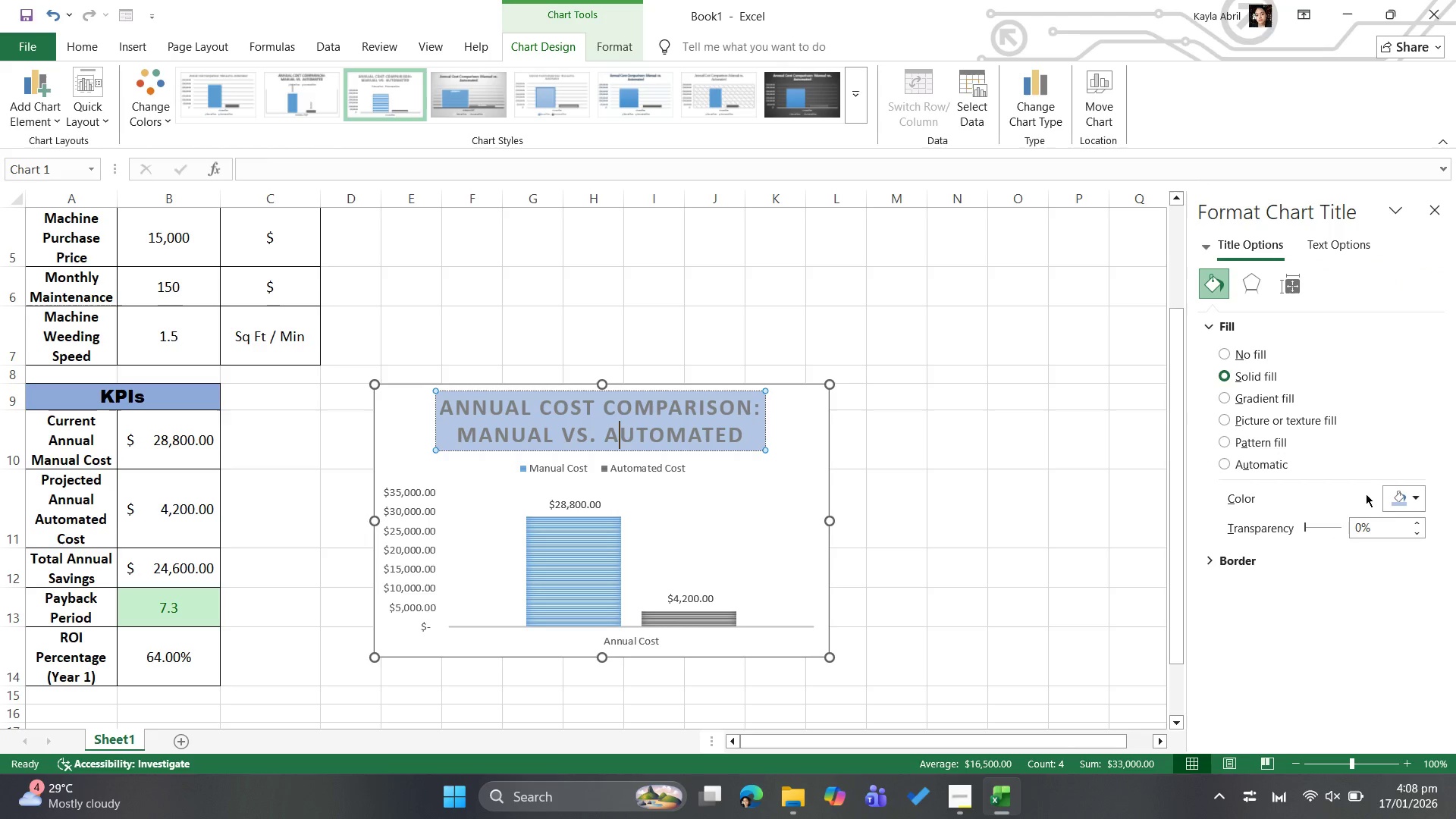 
left_click([1417, 488])
 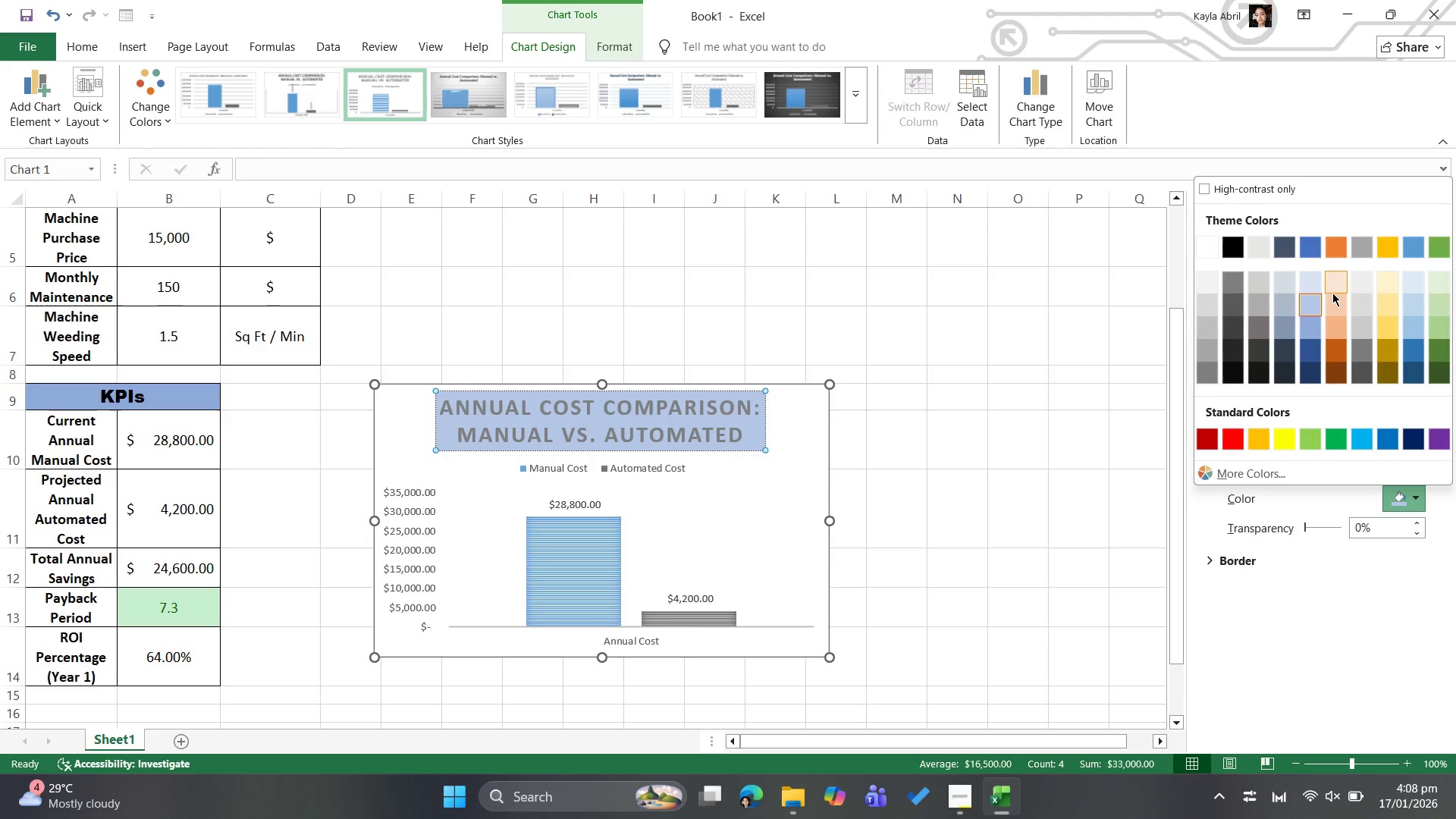 
left_click([1337, 288])
 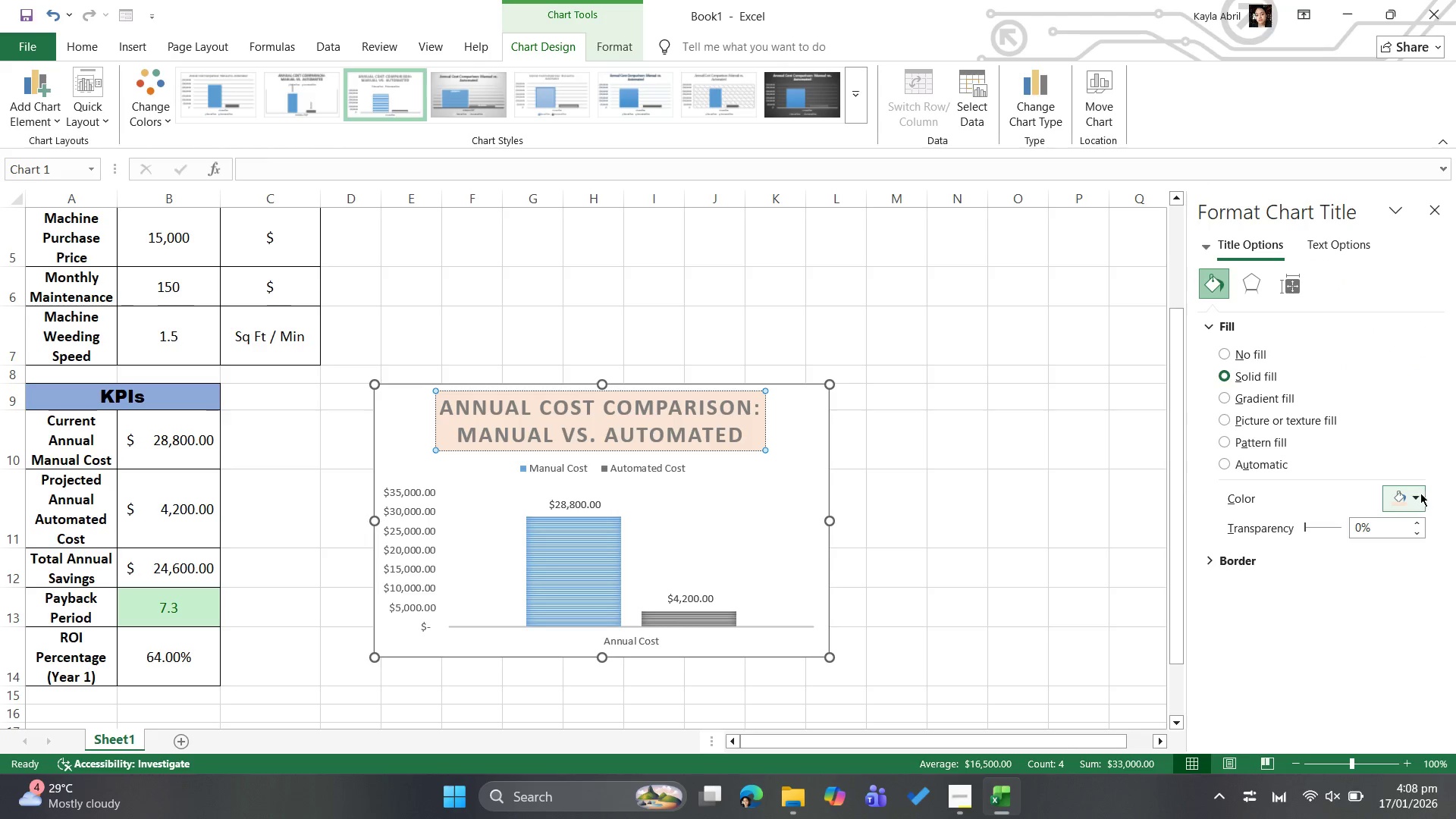 
left_click([1421, 493])
 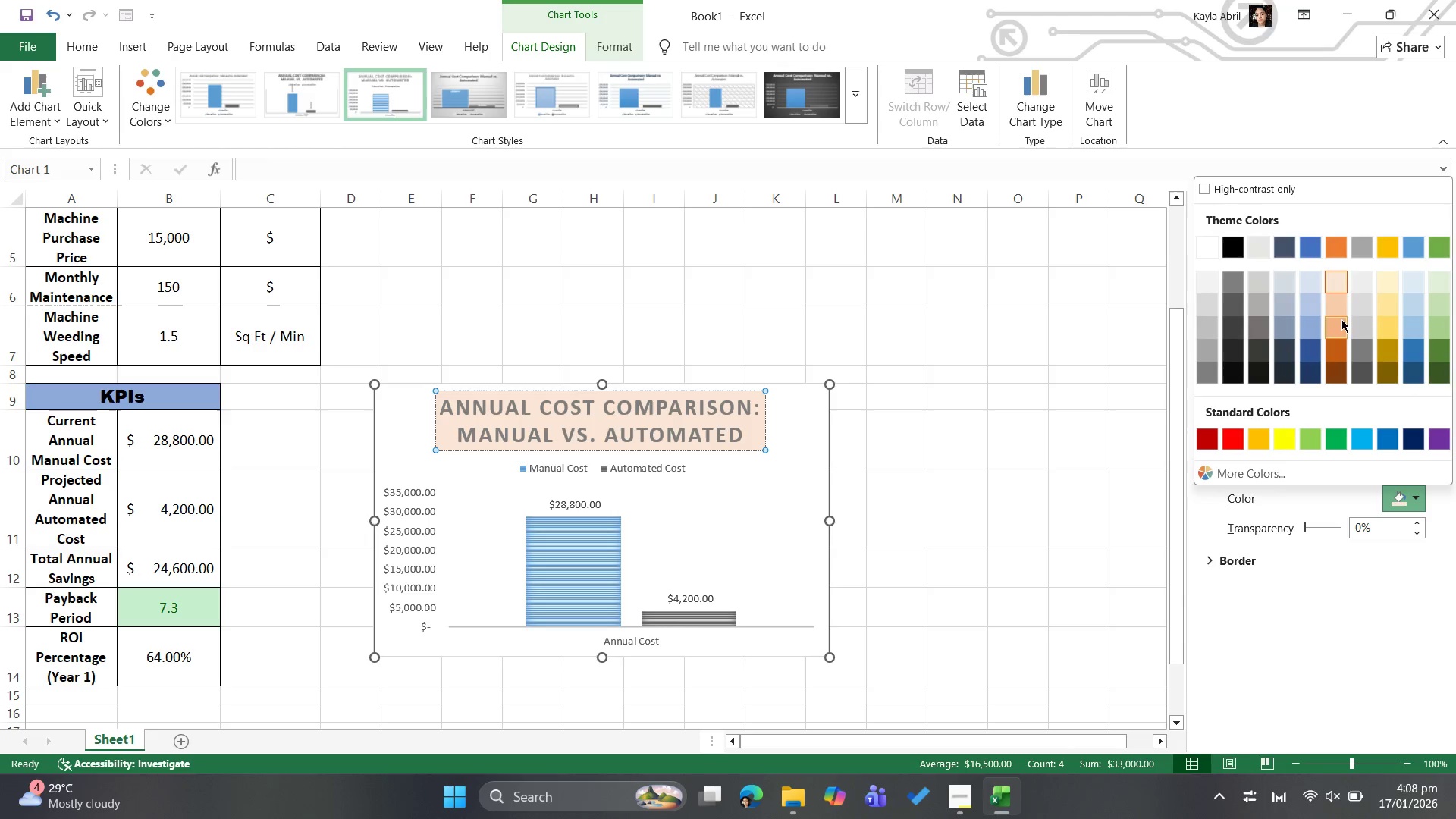 
left_click([1339, 307])
 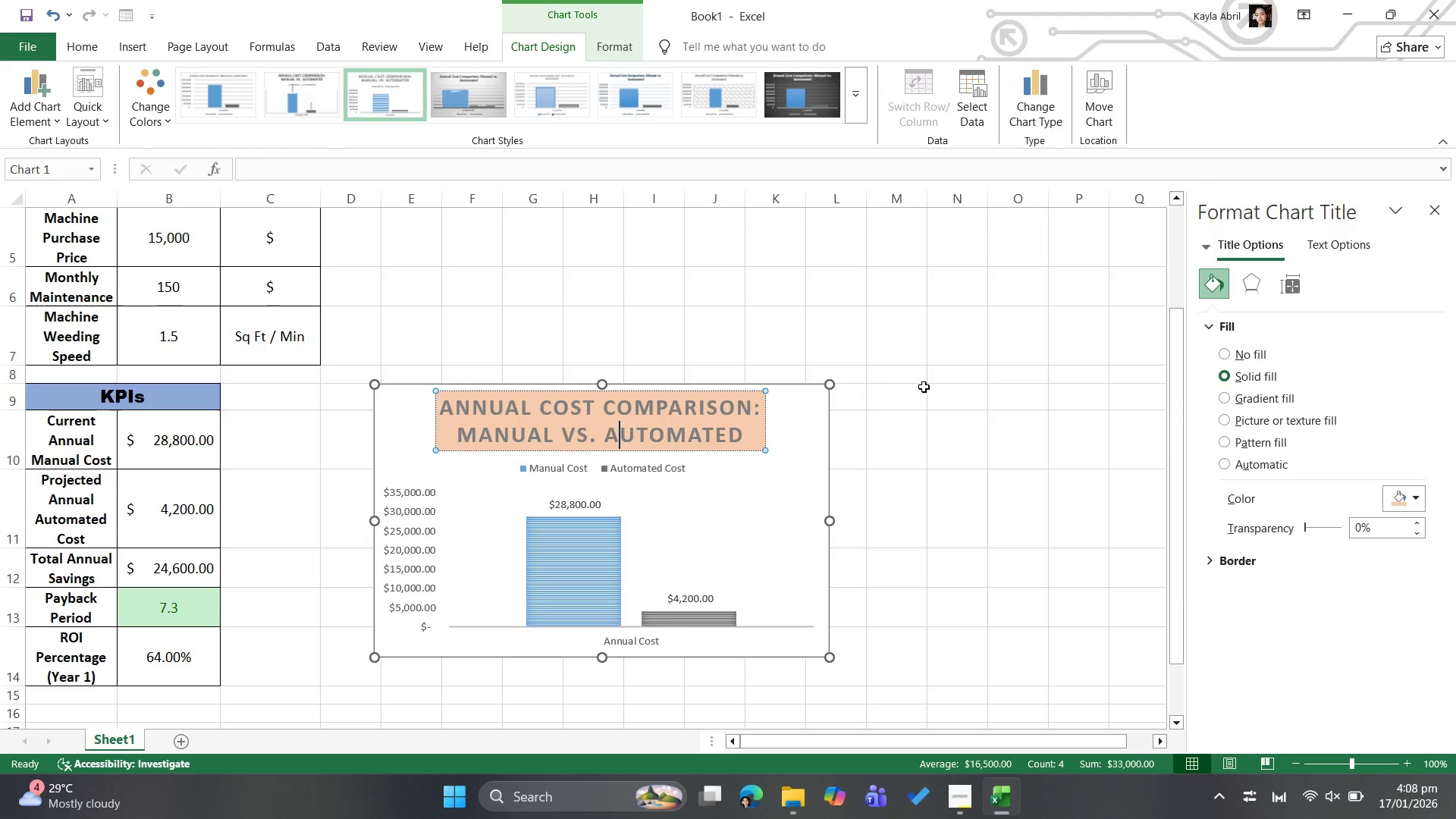 
left_click([926, 382])
 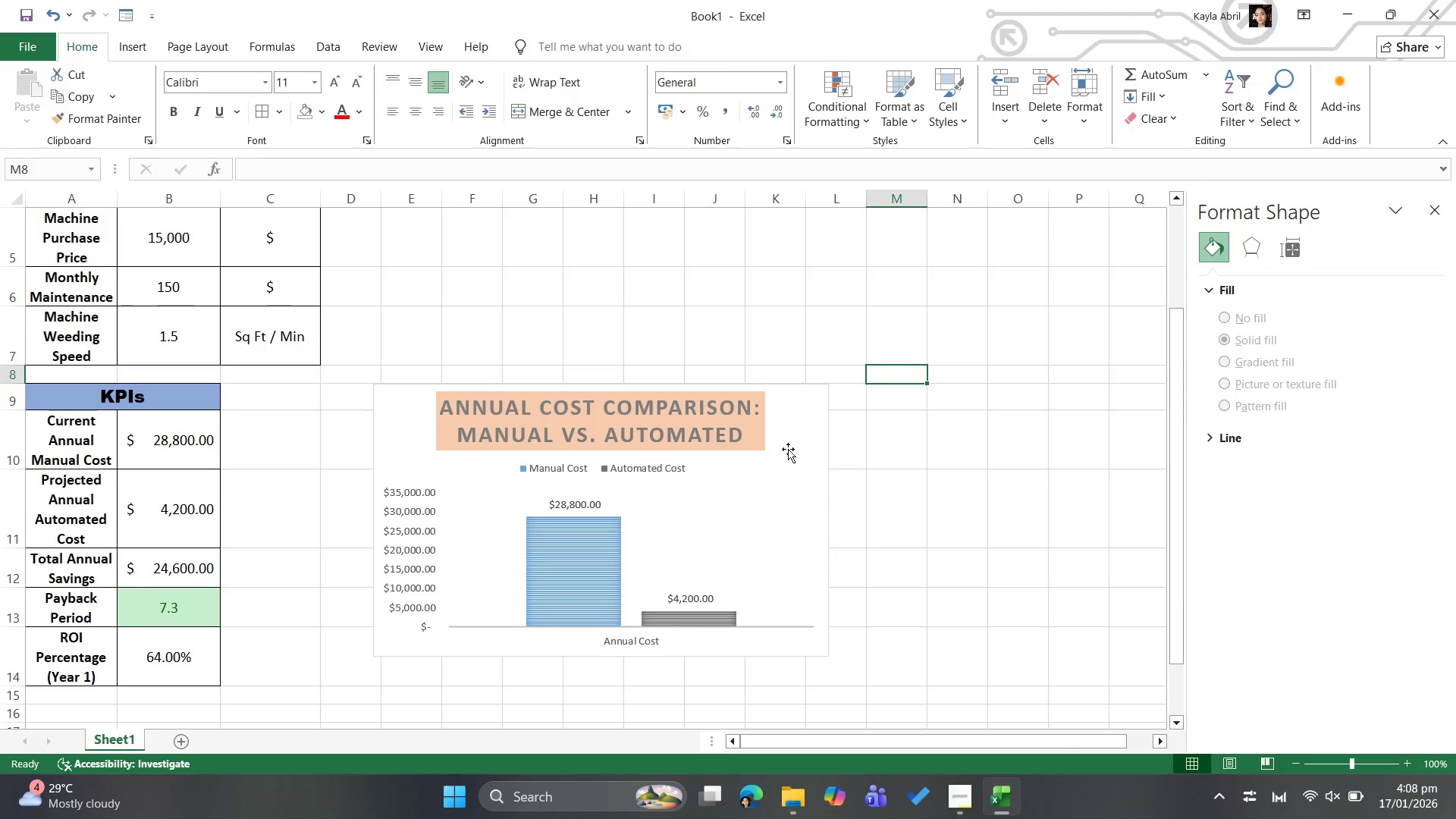 
scroll: coordinate [802, 461], scroll_direction: up, amount: 1.0
 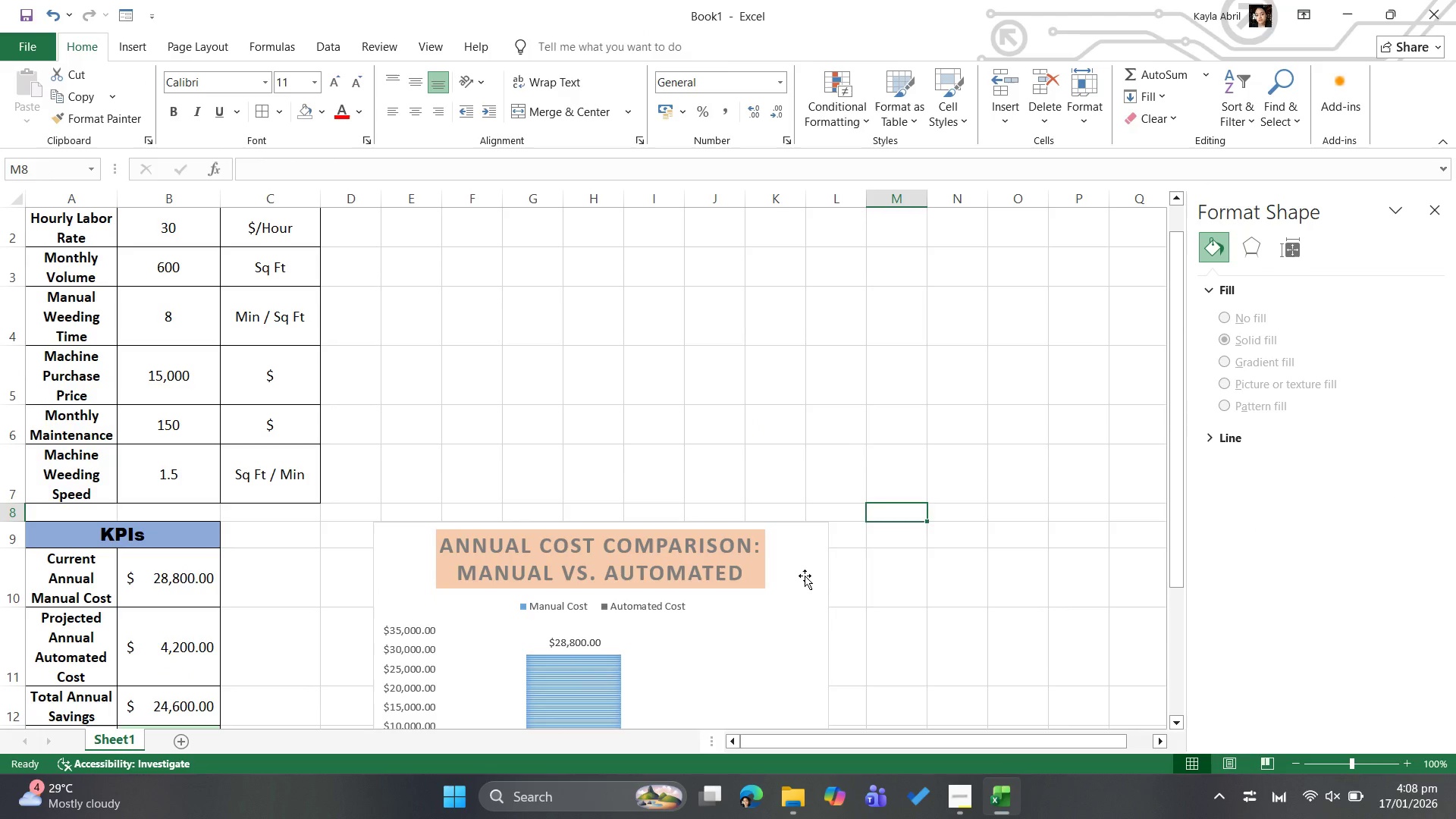 
left_click([805, 576])
 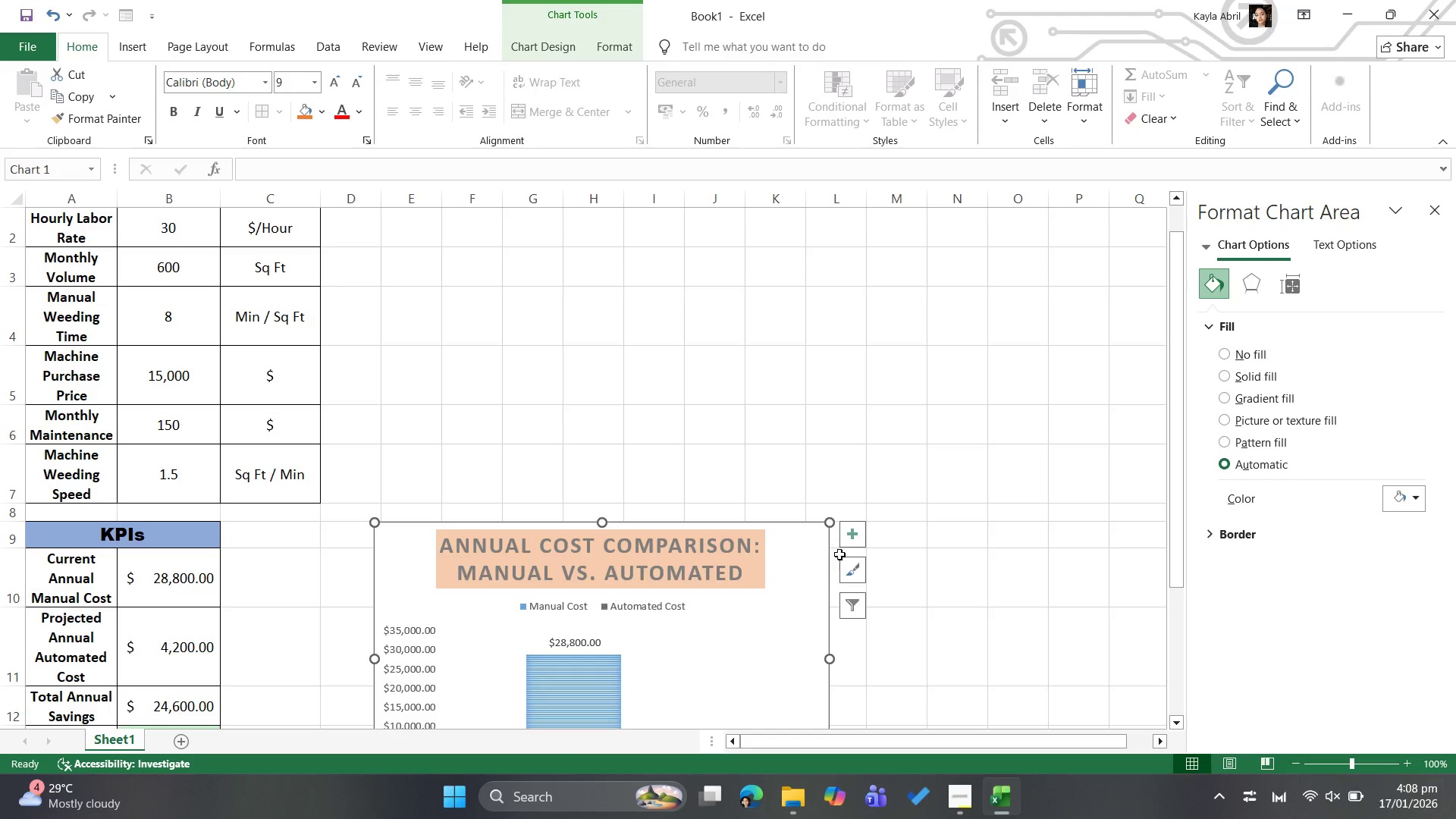 
scroll: coordinate [929, 507], scroll_direction: down, amount: 2.0
 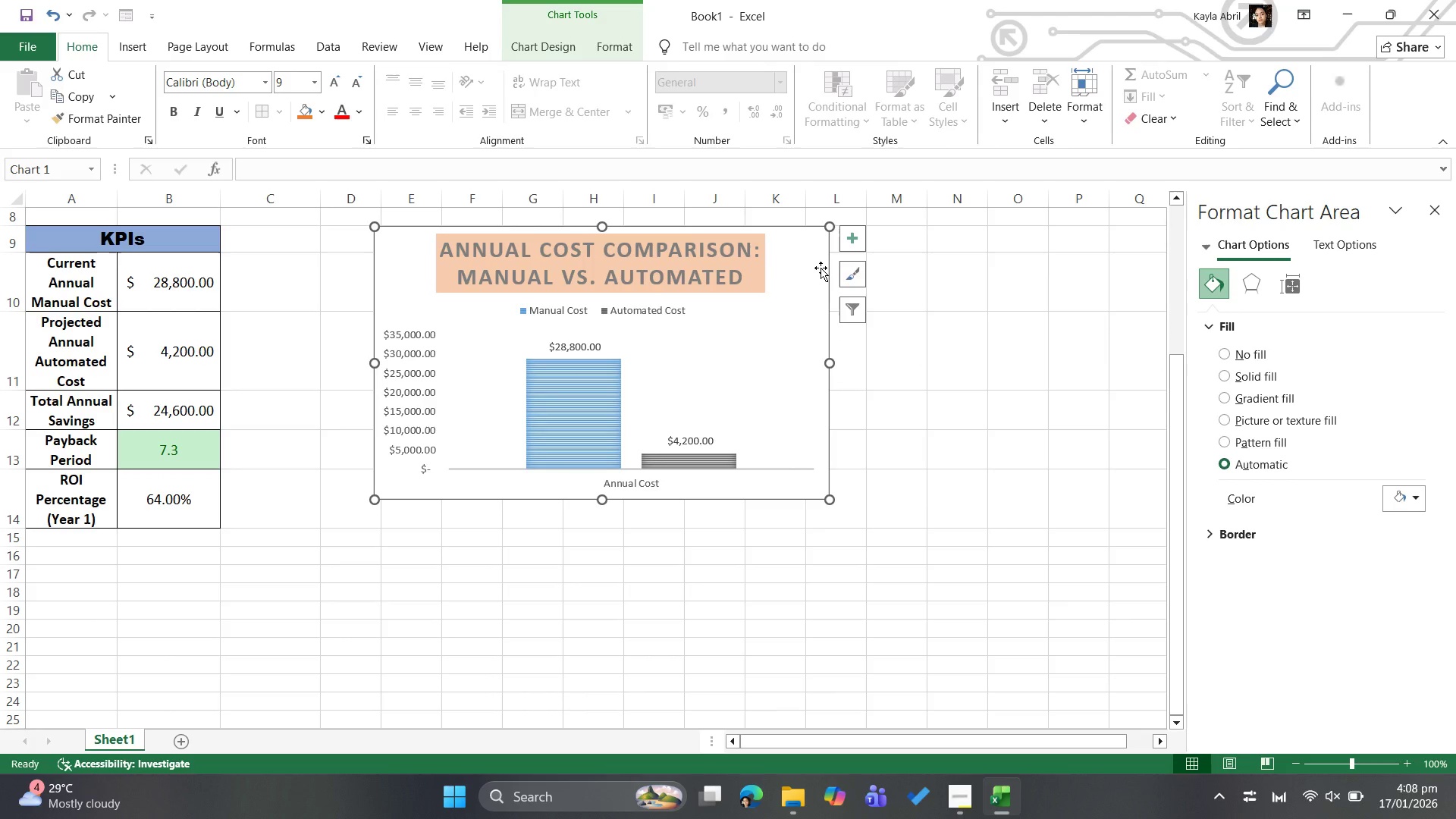 
left_click_drag(start_coordinate=[821, 268], to_coordinate=[713, 268])
 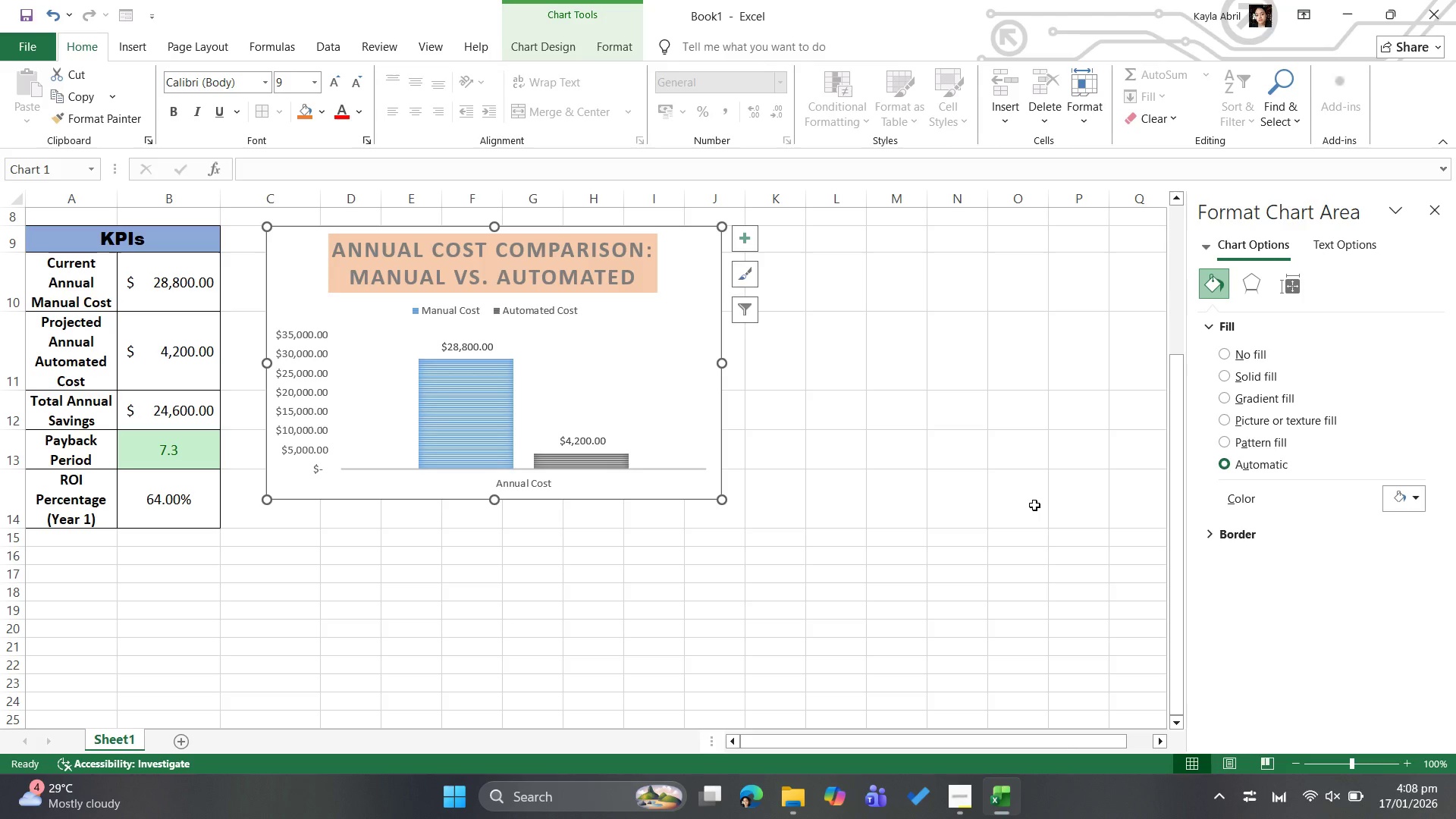 
left_click([1034, 505])
 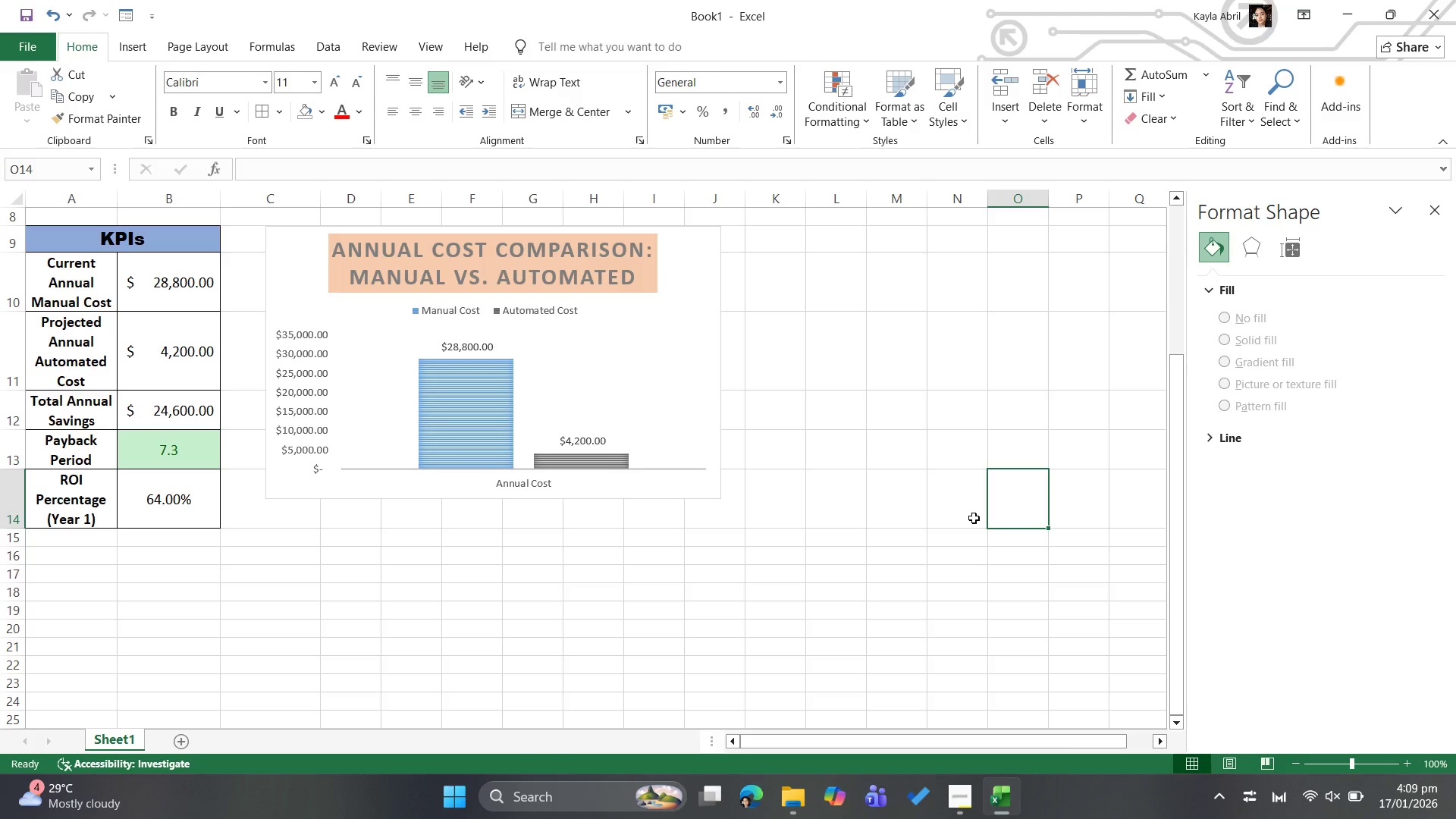 
wait(38.42)
 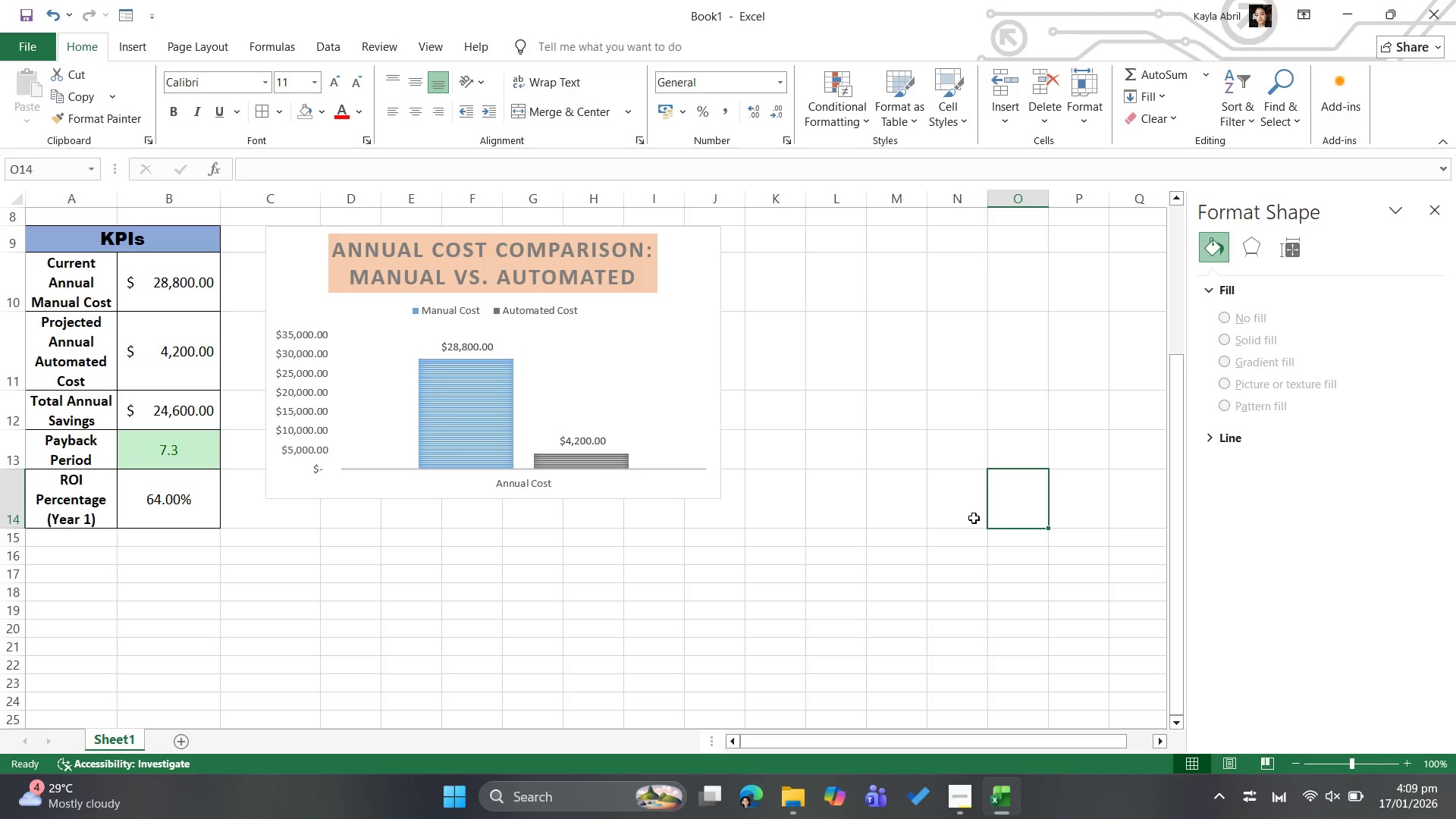 
left_click([204, 461])
 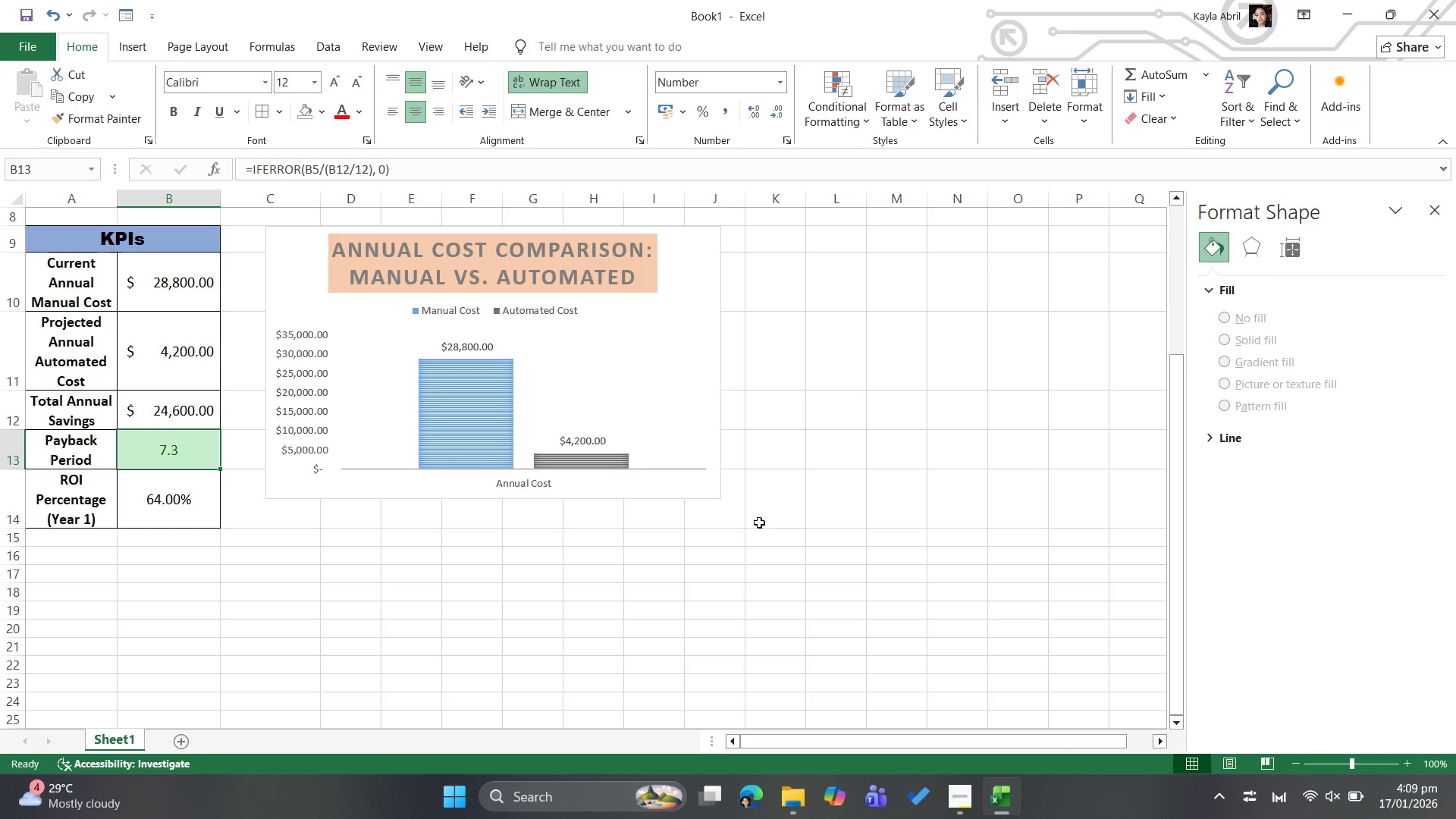 
left_click([637, 544])
 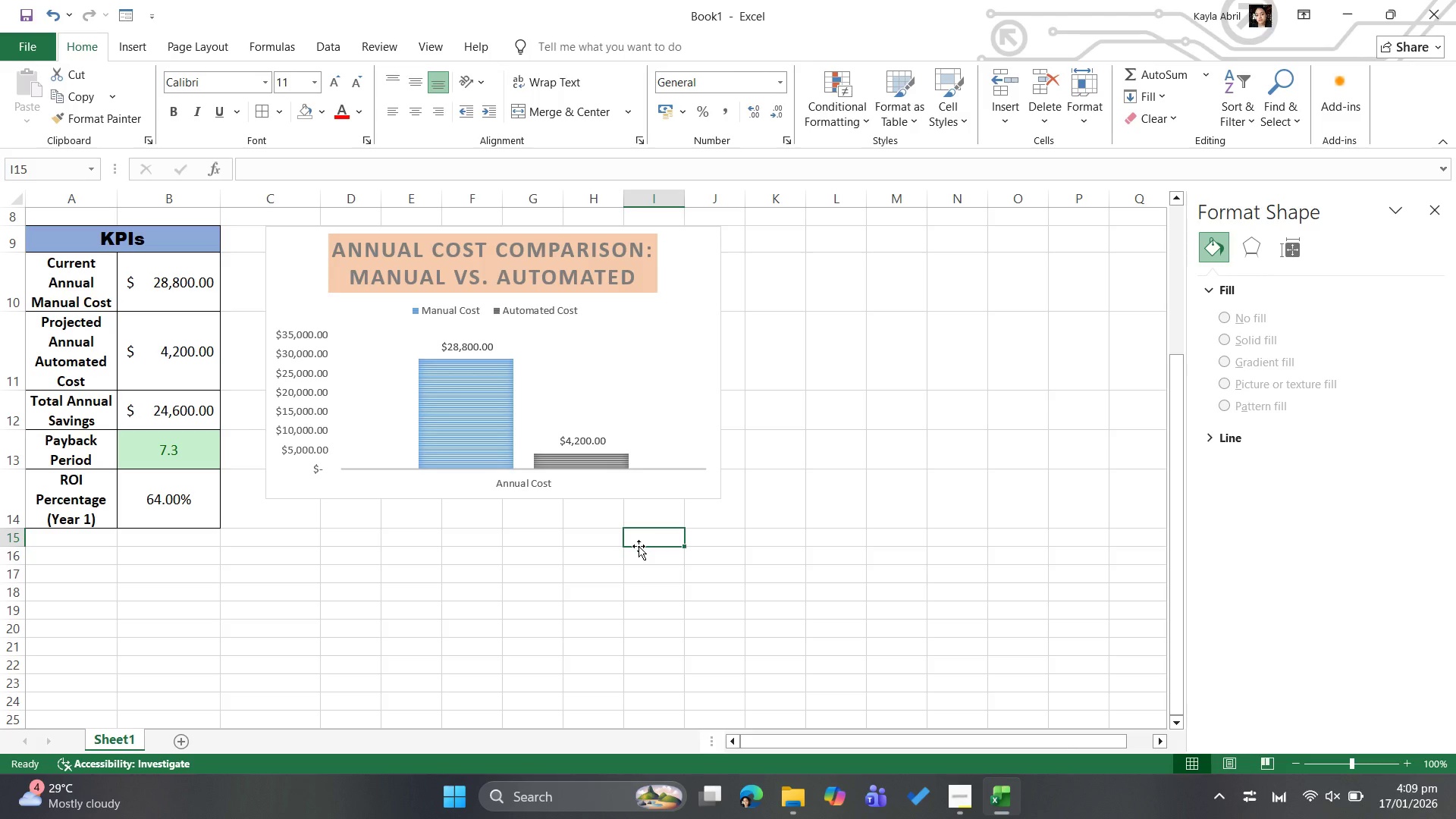 
wait(9.17)
 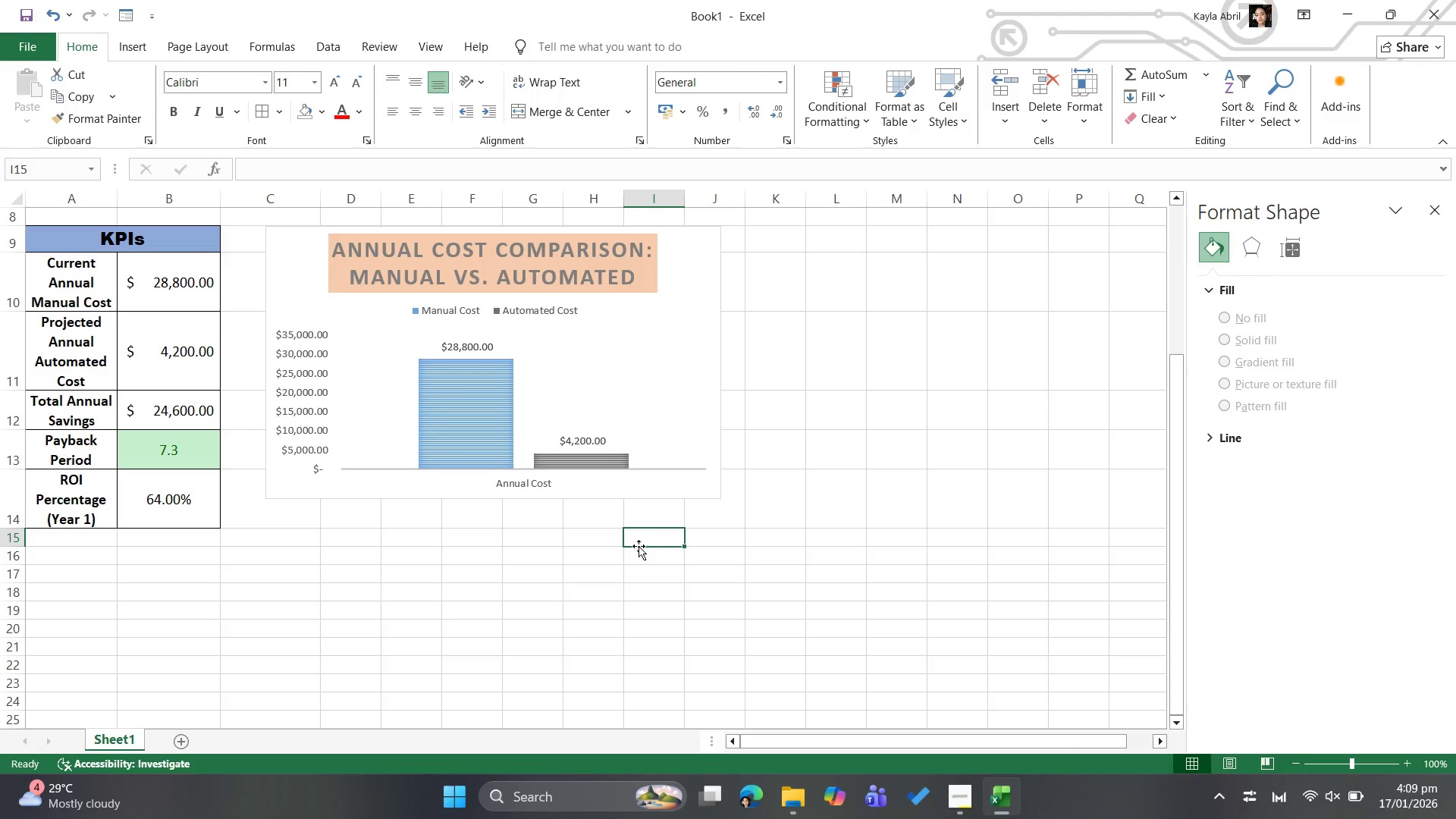 
scroll: coordinate [256, 510], scroll_direction: up, amount: 5.0
 